 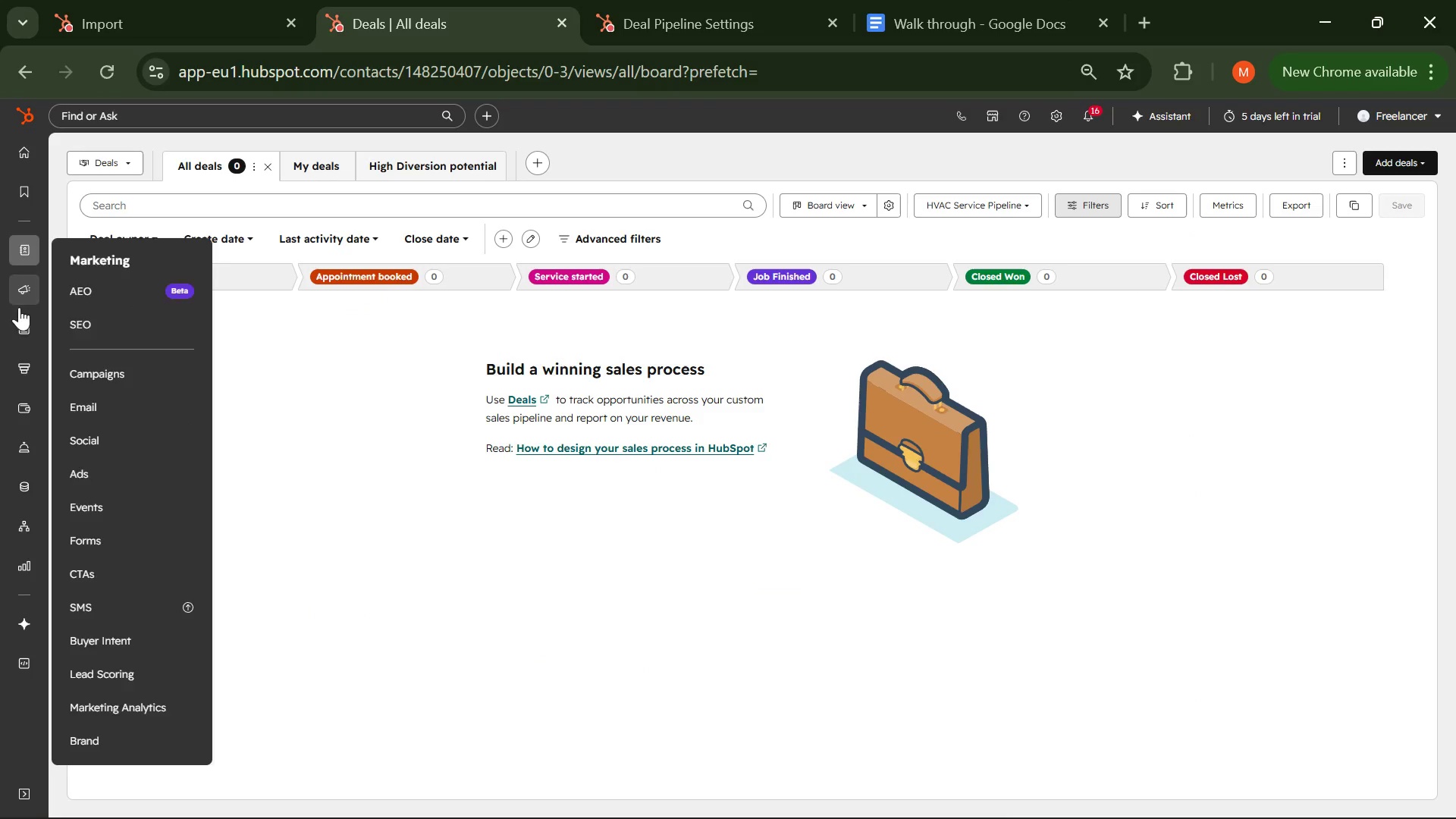 
left_click([1053, 108])
 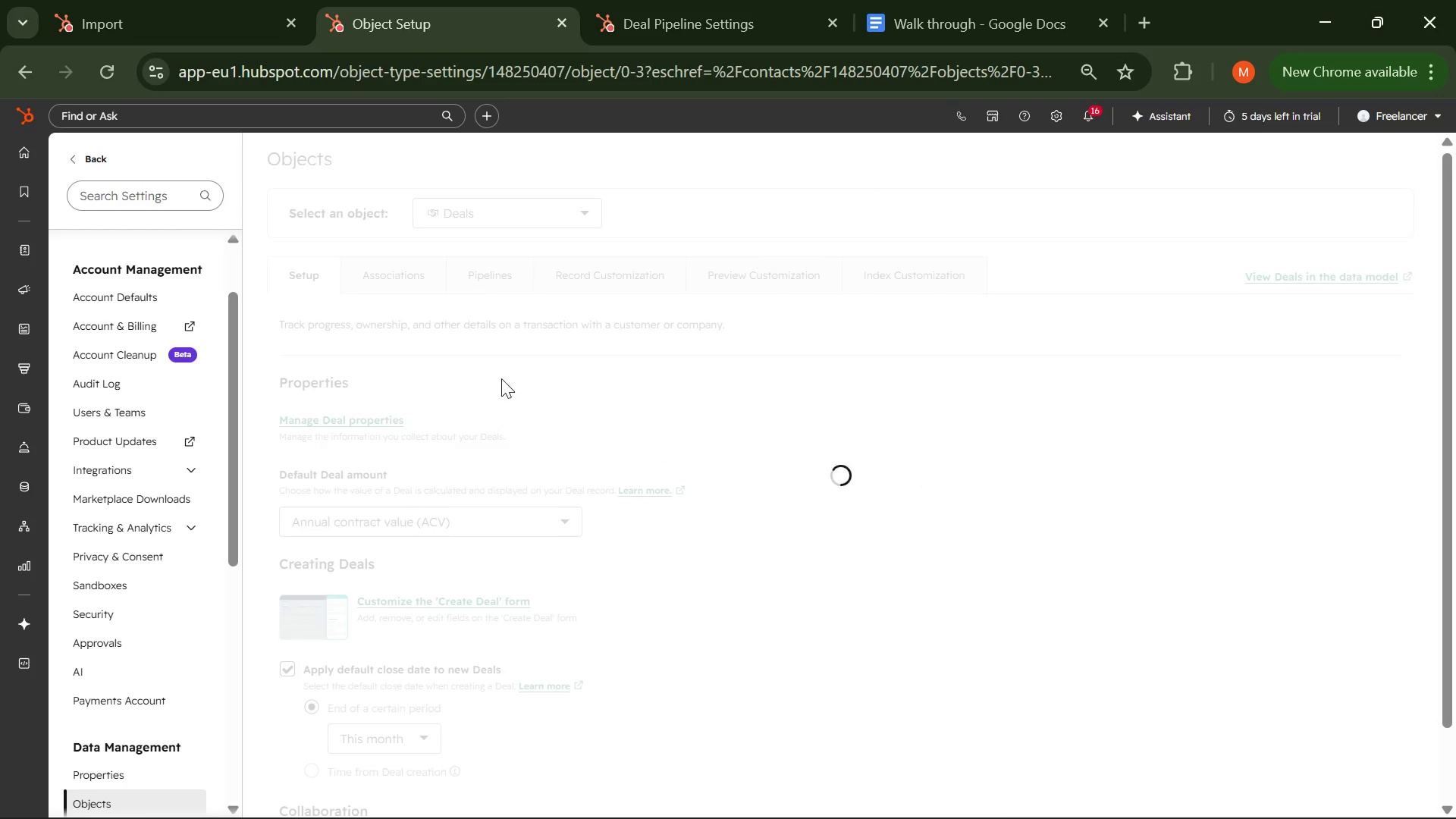 
scroll: coordinate [157, 512], scroll_direction: down, amount: 7.0
 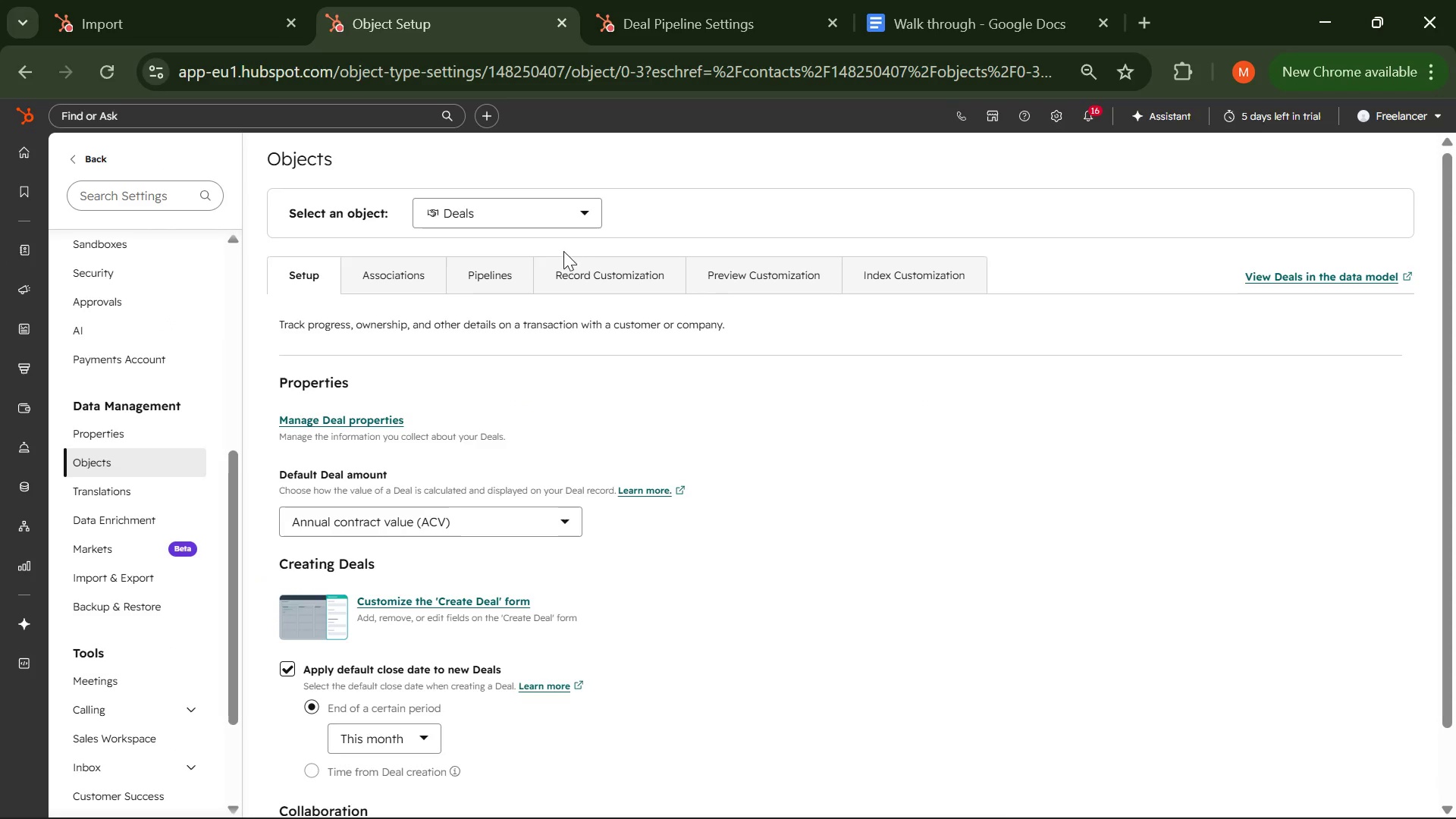 
left_click([495, 281])
 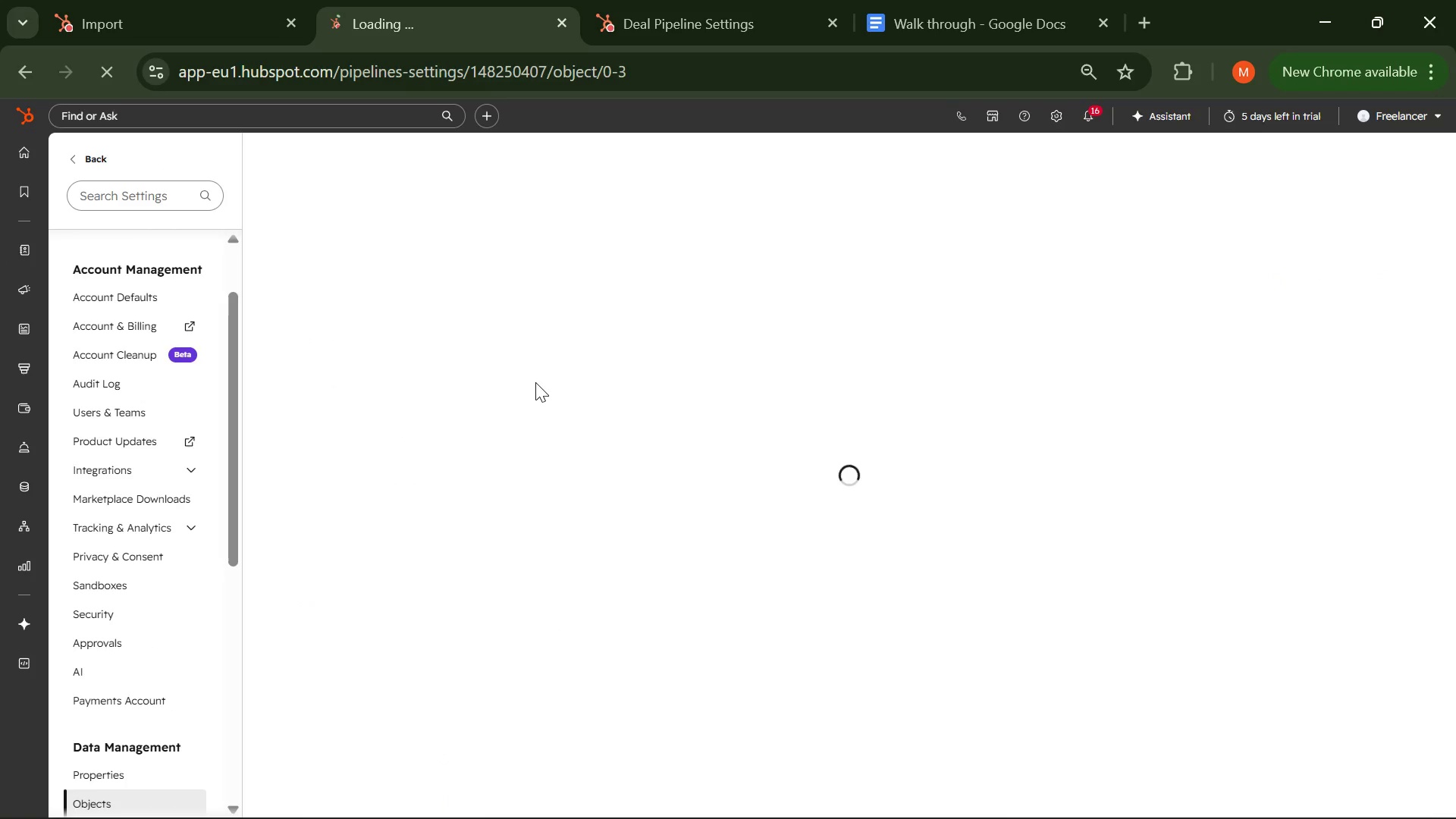 
scroll: coordinate [530, 415], scroll_direction: down, amount: 4.0
 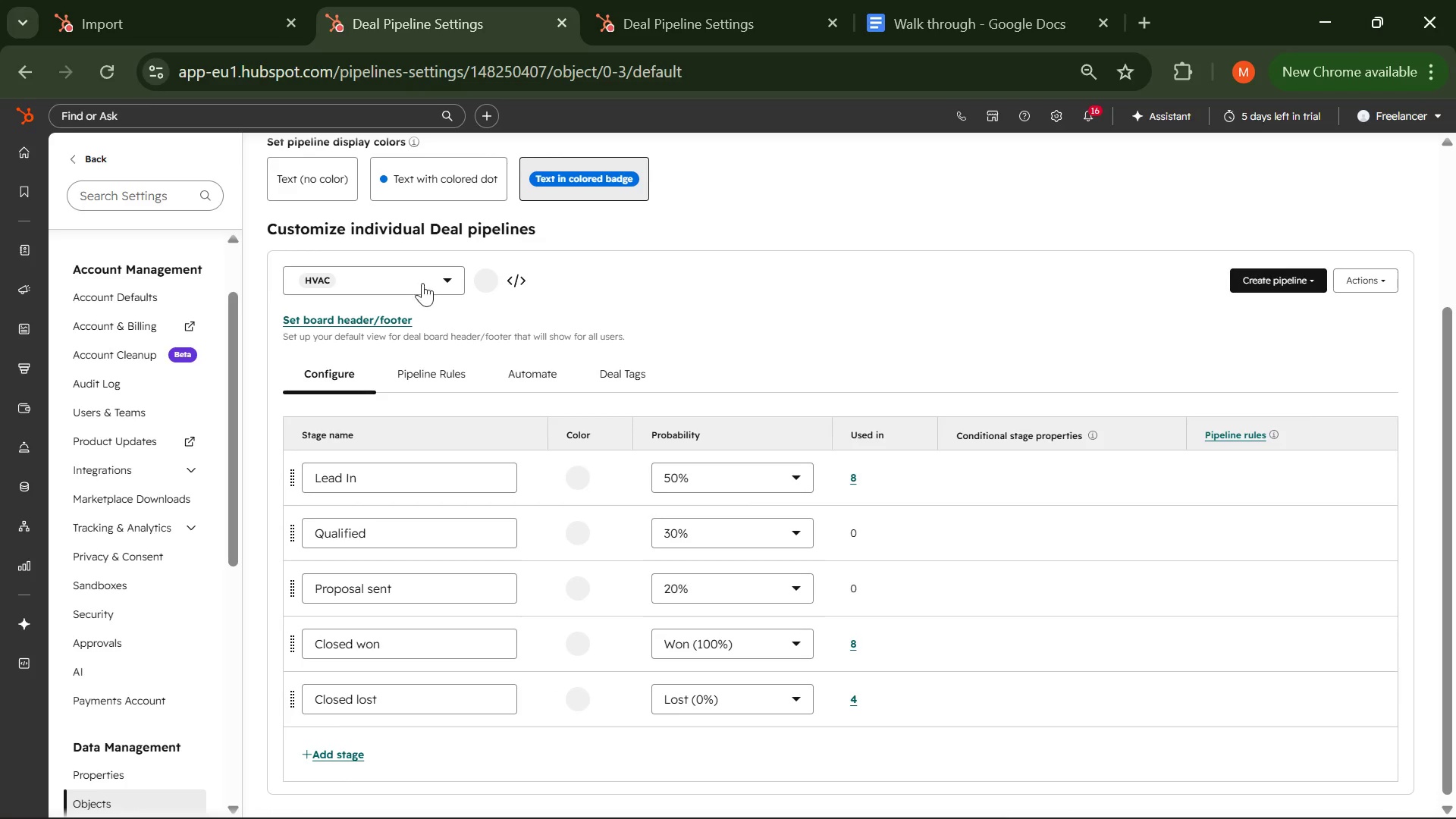 
left_click([447, 275])
 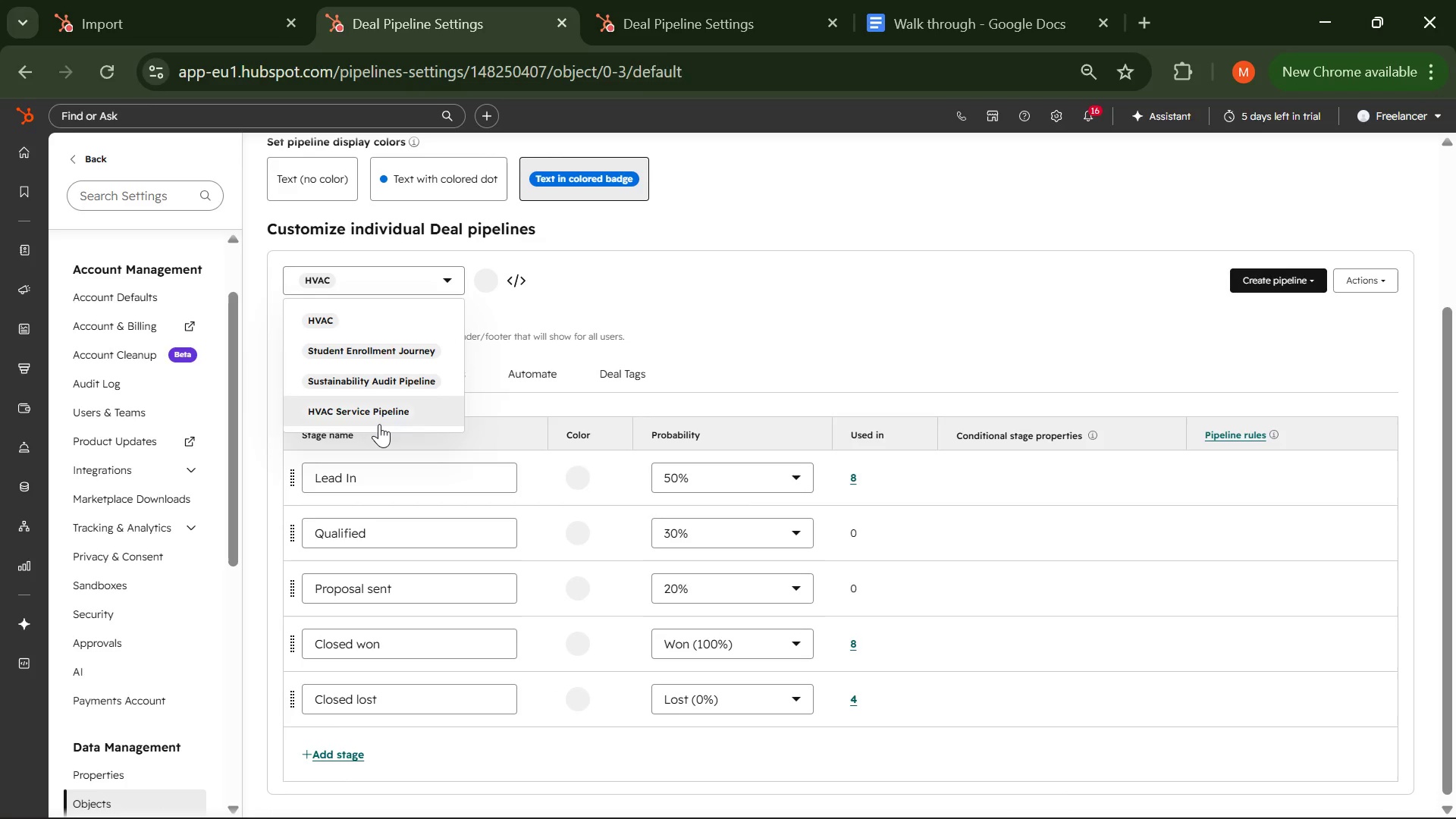 
left_click([379, 424])
 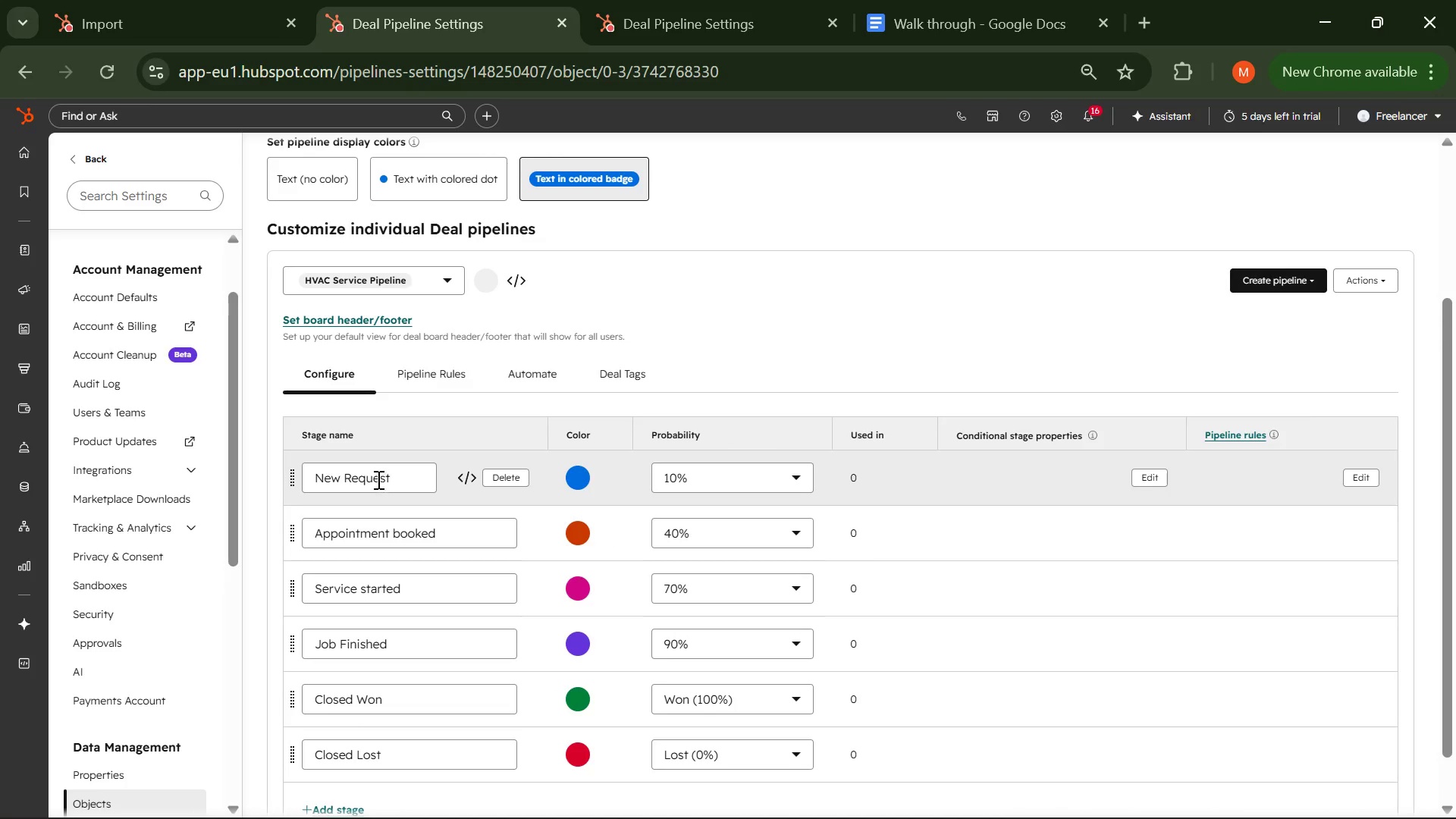 
left_click([392, 475])
 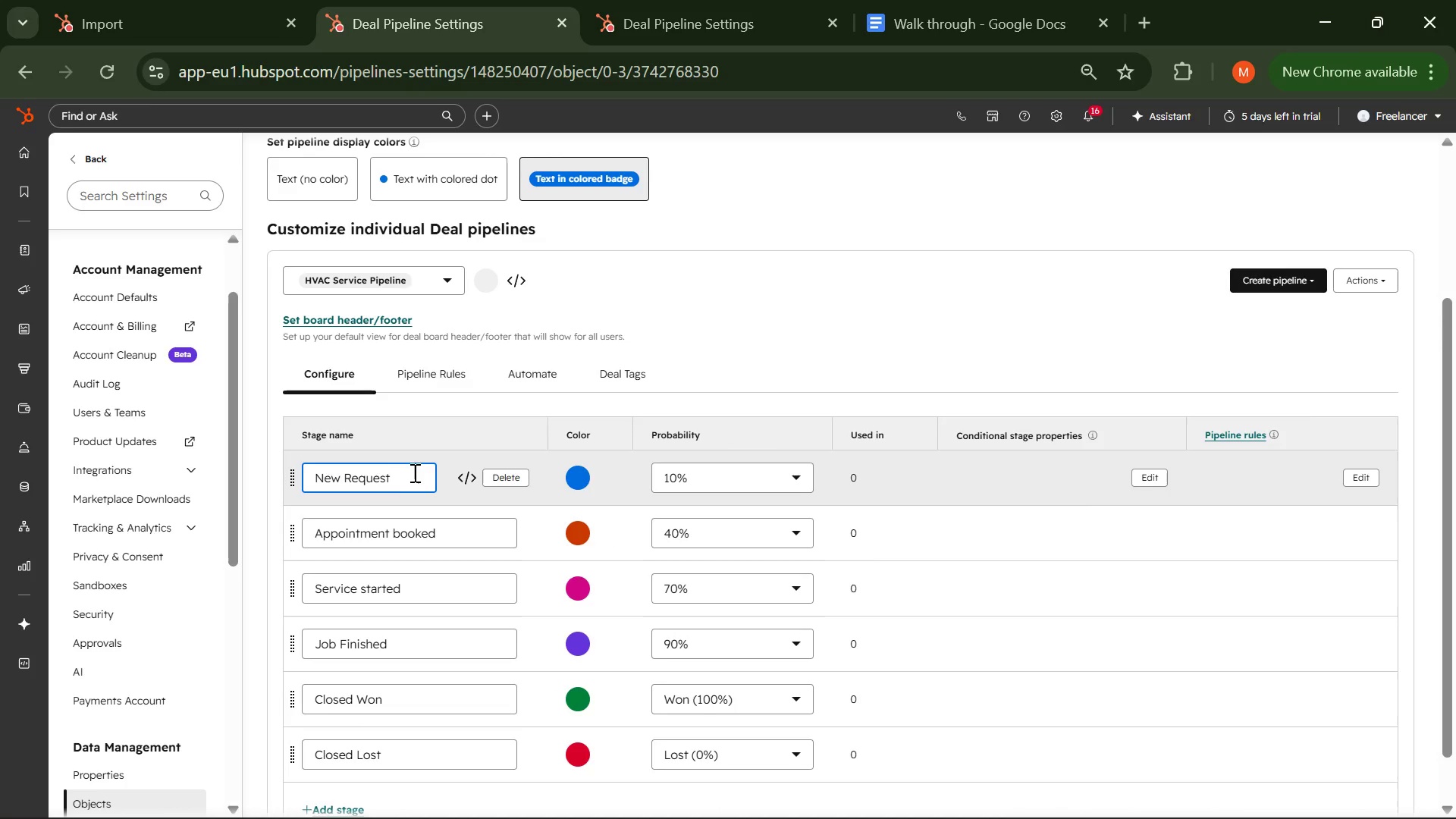 
left_click_drag(start_coordinate=[413, 472], to_coordinate=[289, 490])
 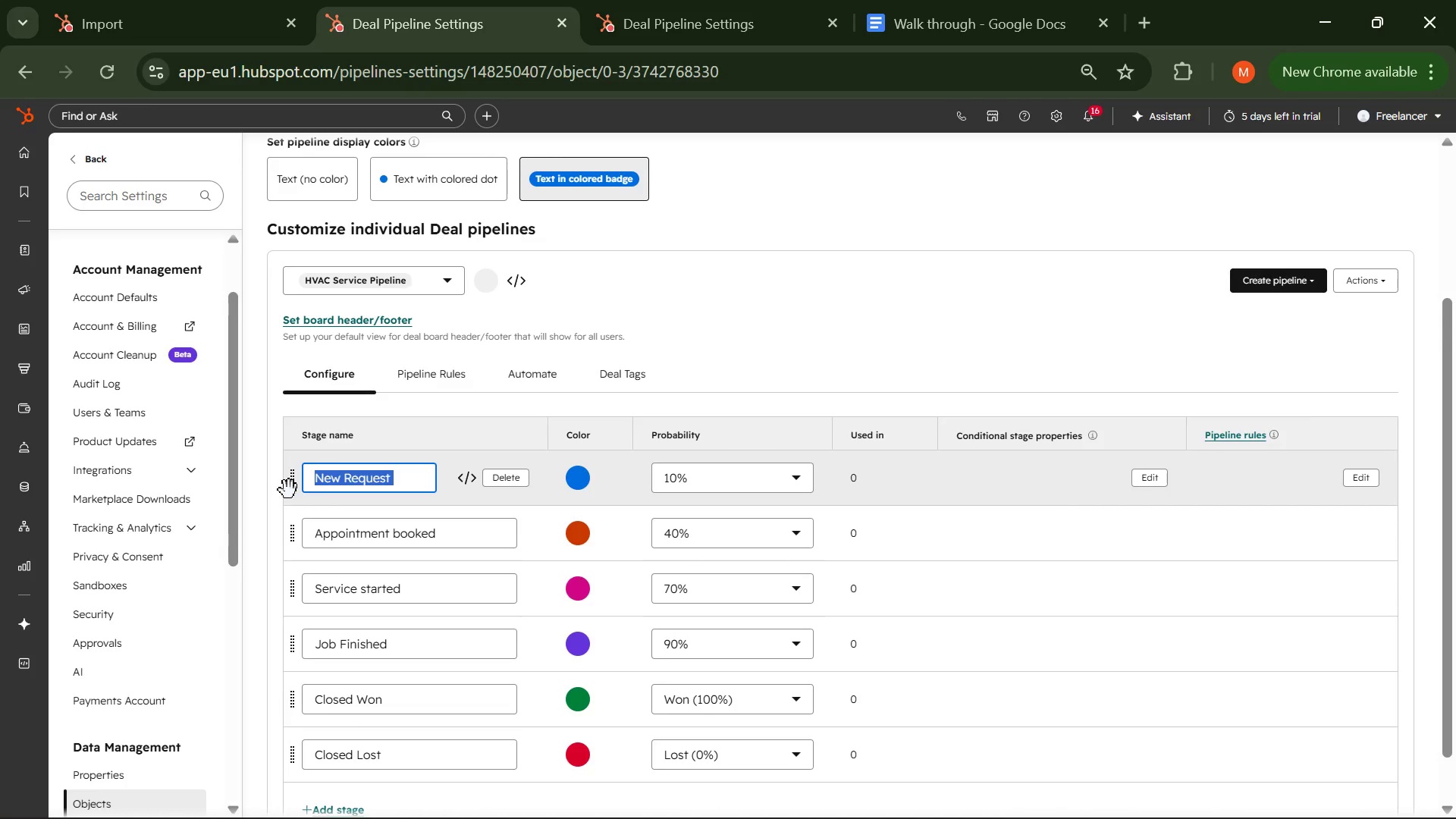 
type(dIS)
key(Backspace)
key(Backspace)
key(Backspace)
type(Discovery)
 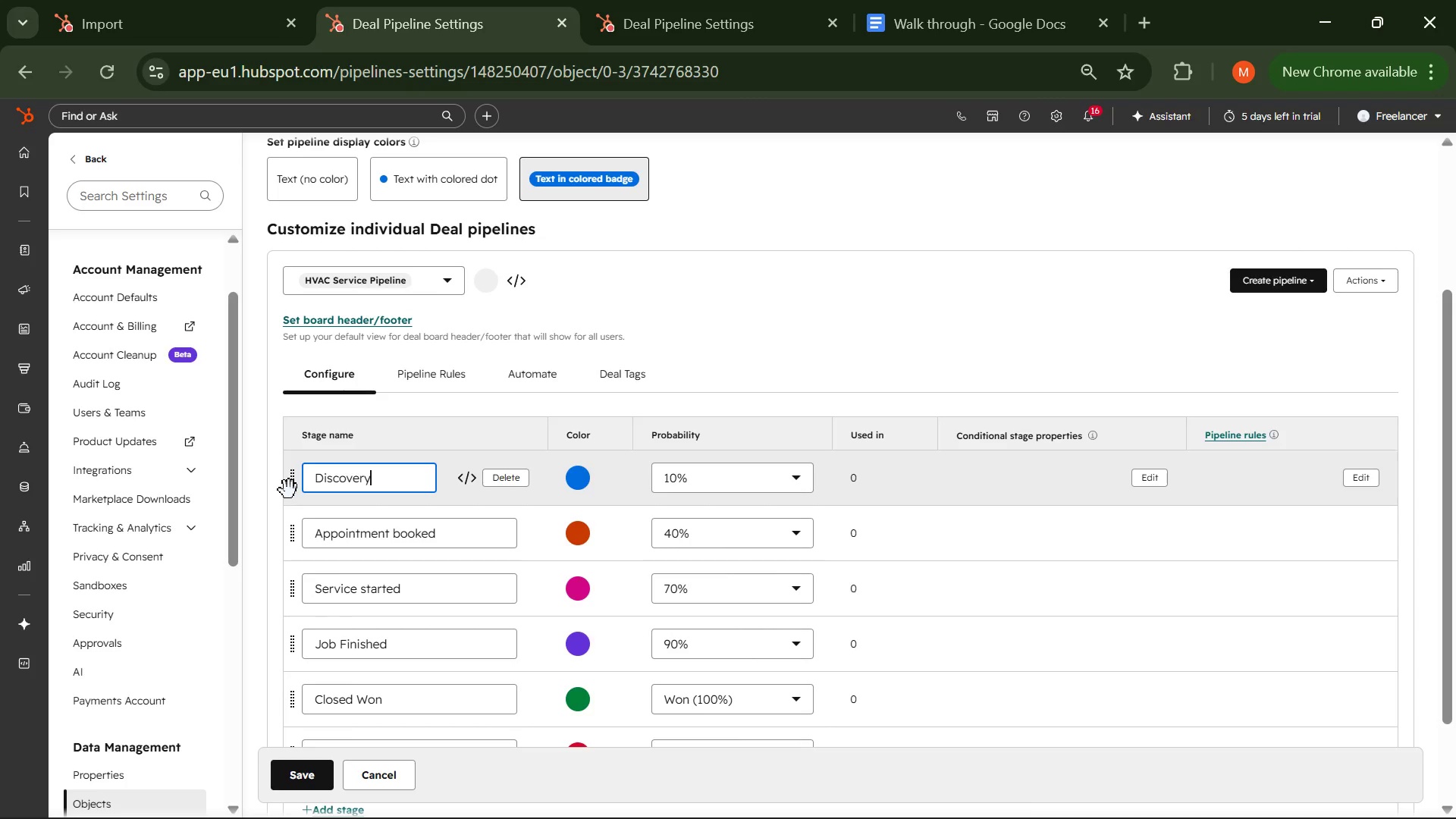 
key(Enter)
 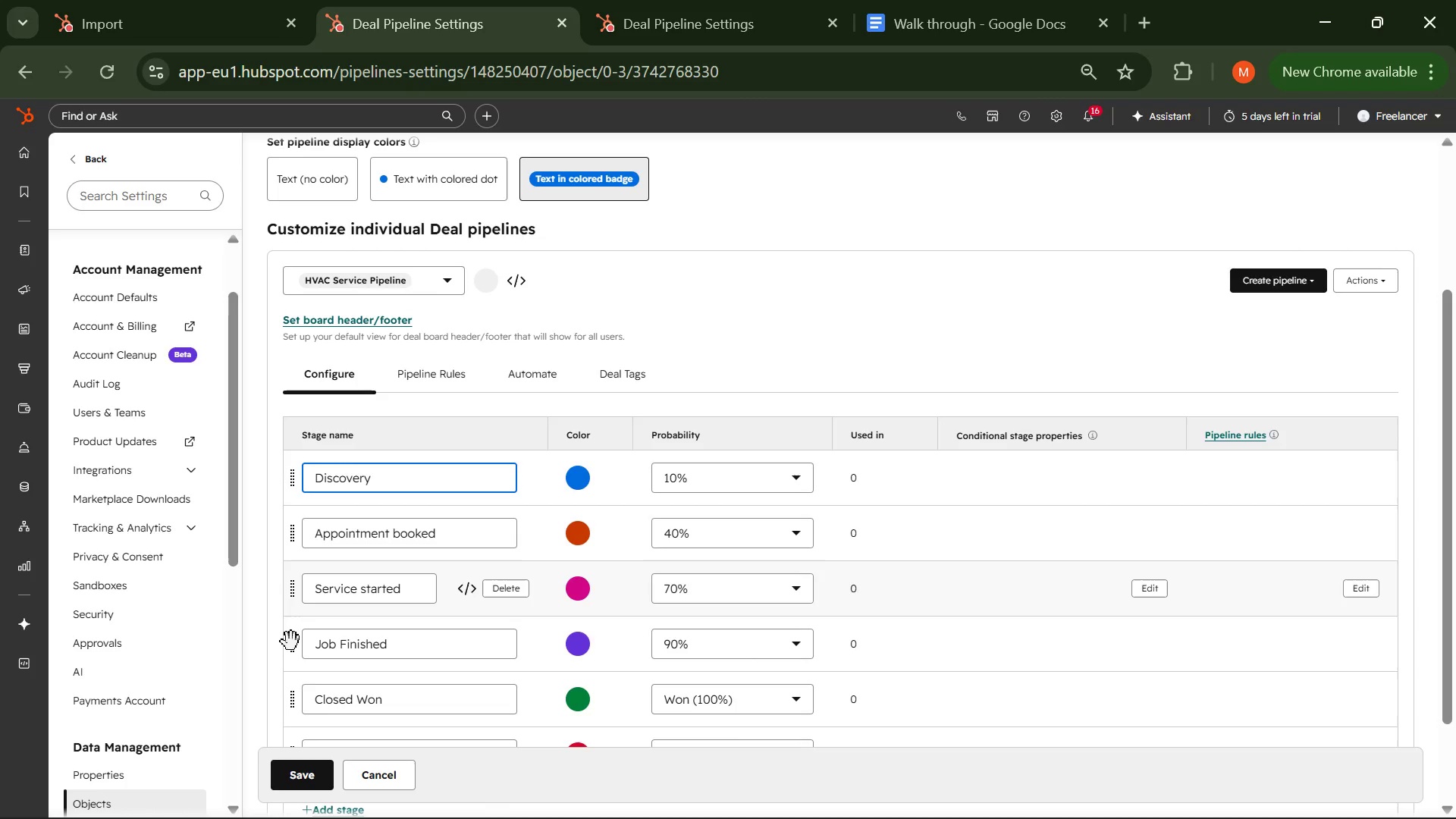 
left_click([312, 770])
 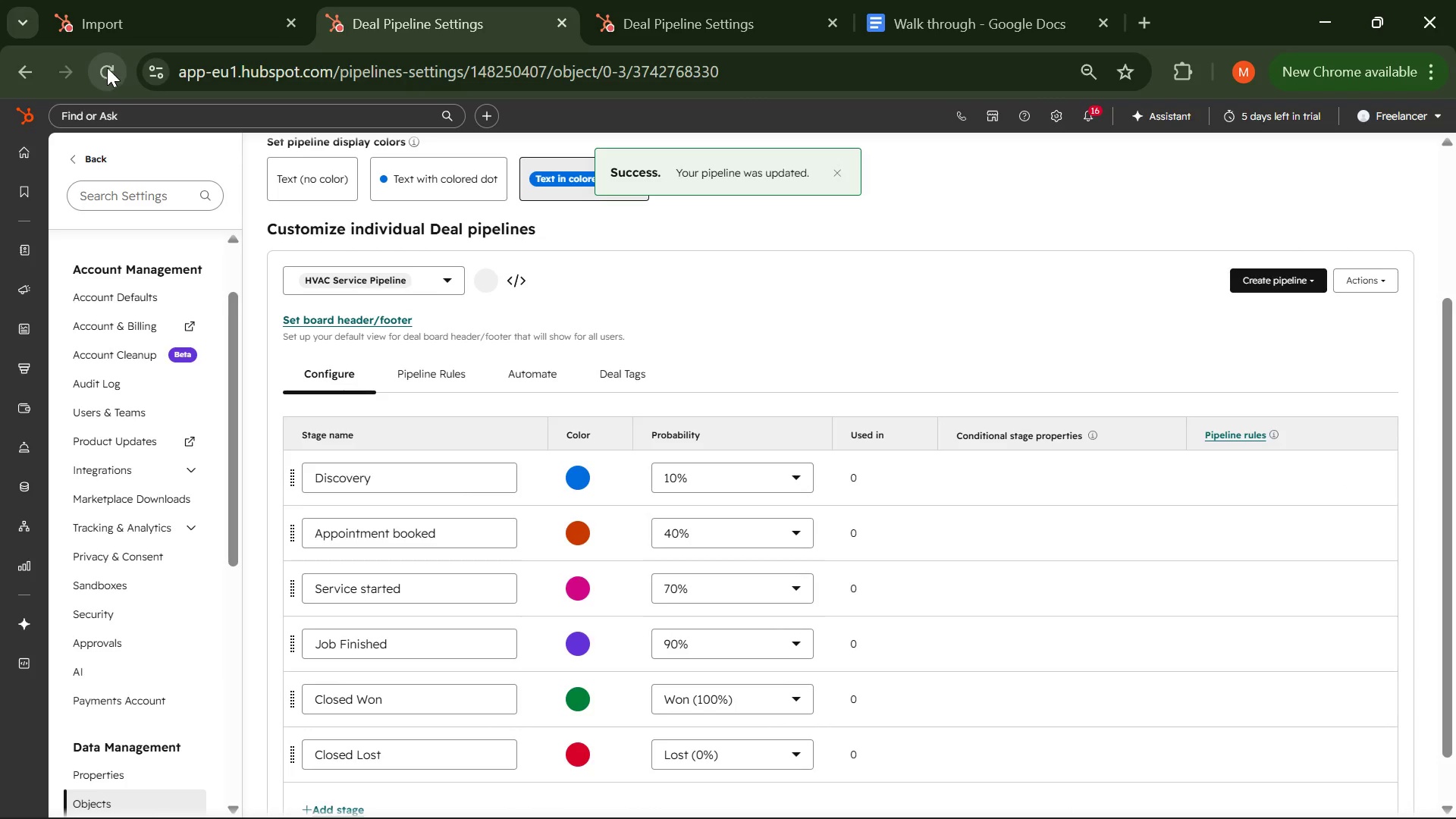 
left_click([102, 67])
 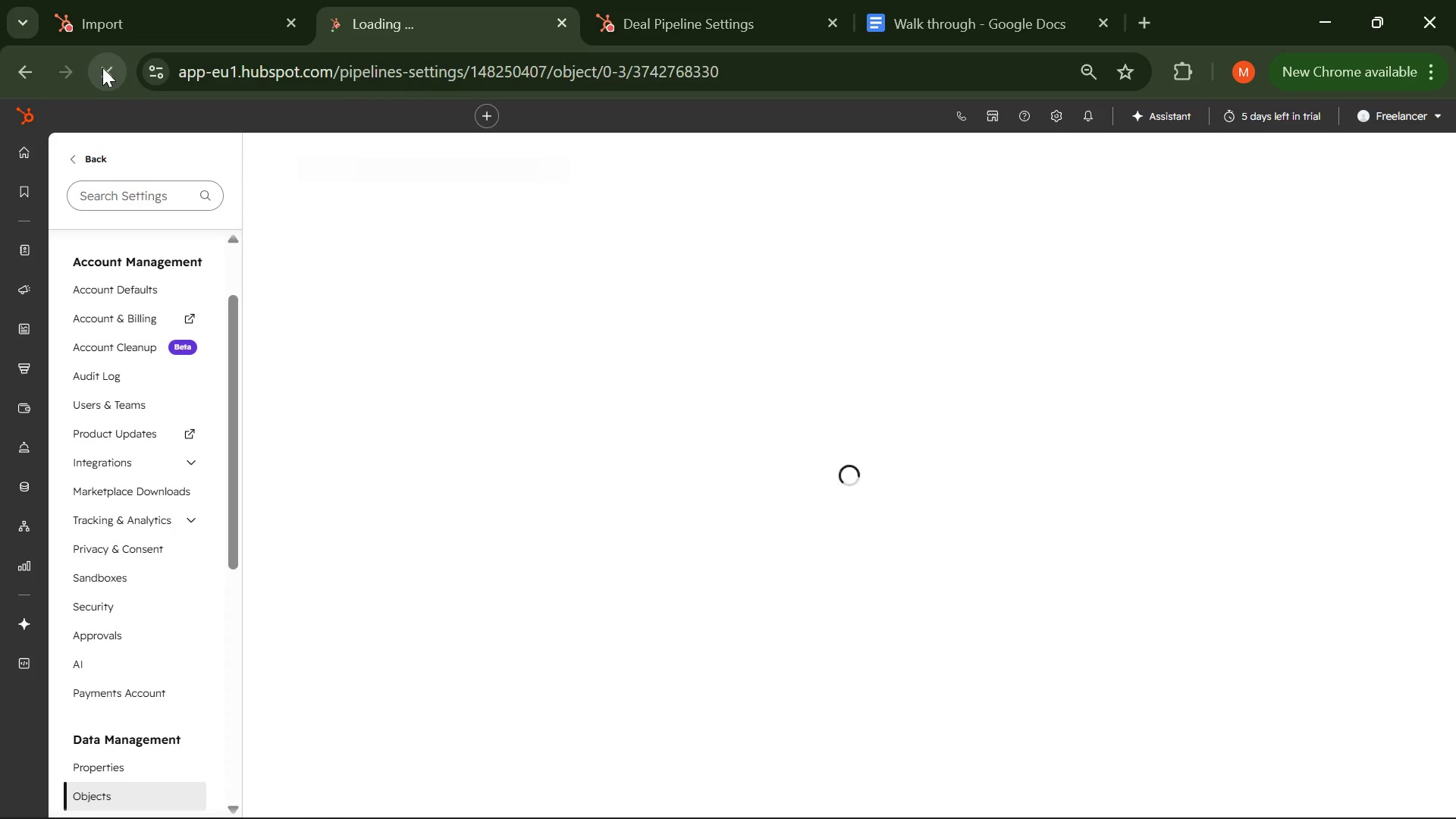 
mouse_move([141, 65])
 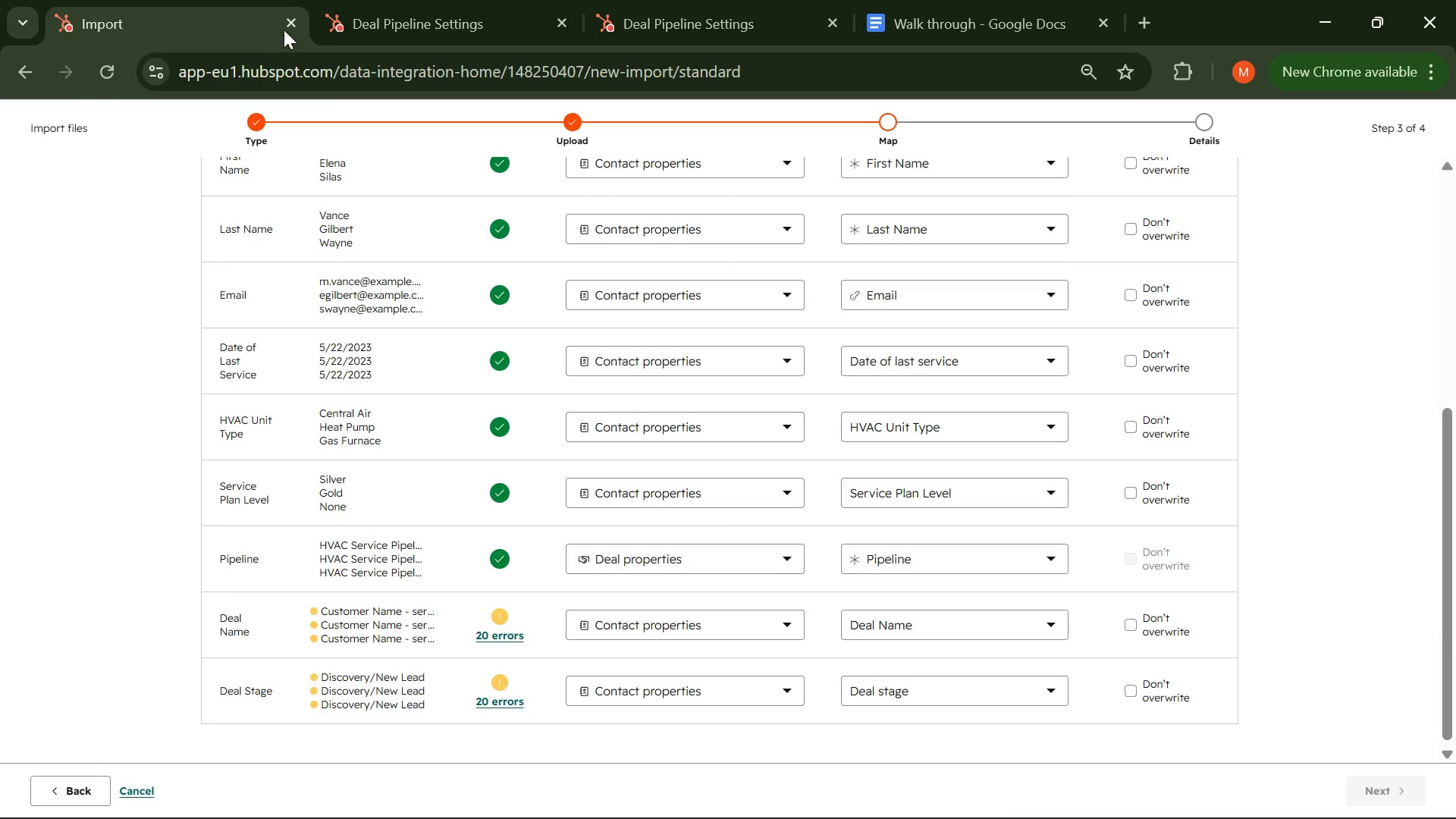 
left_click([346, 24])
 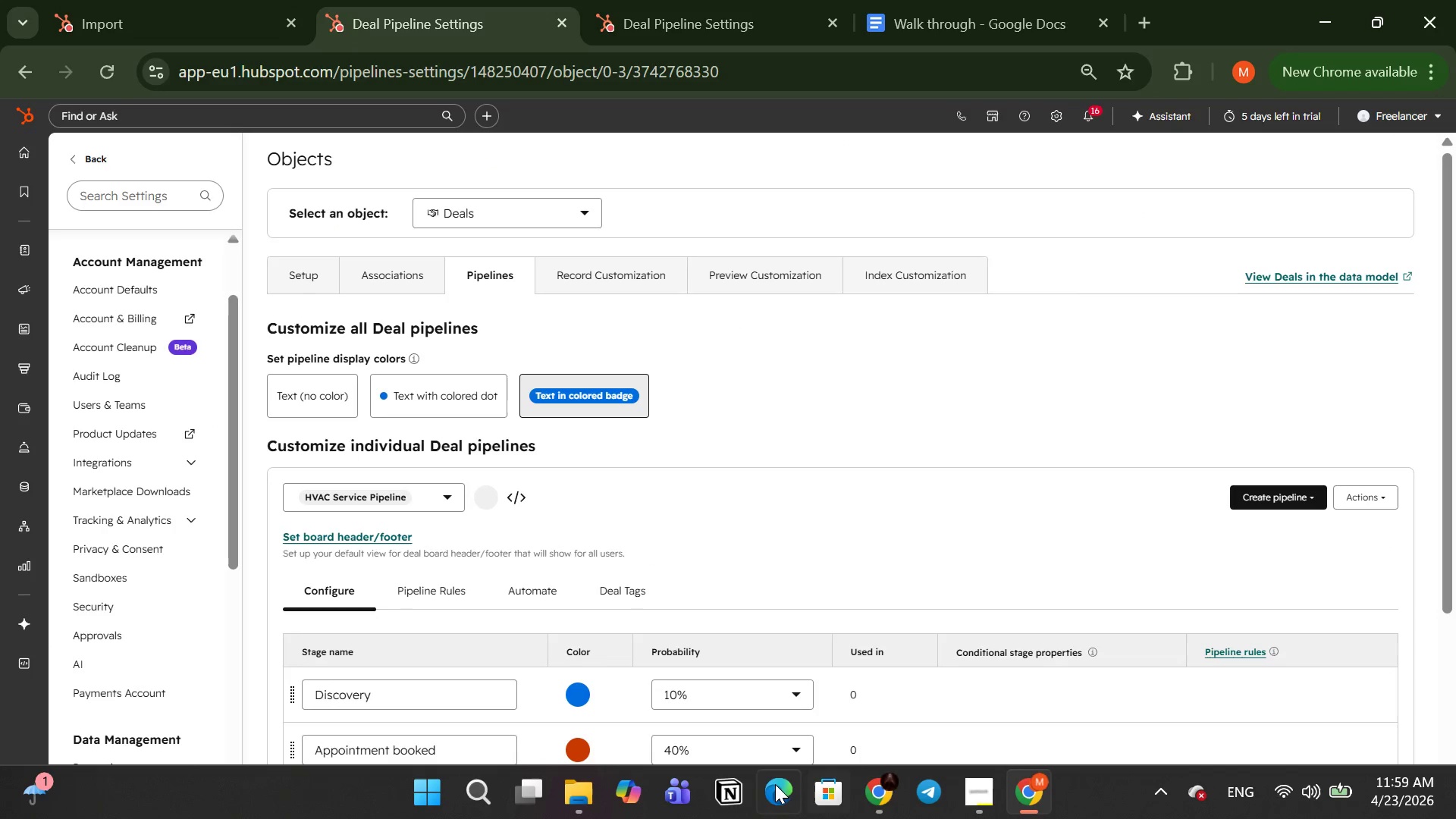 
left_click([563, 798])
 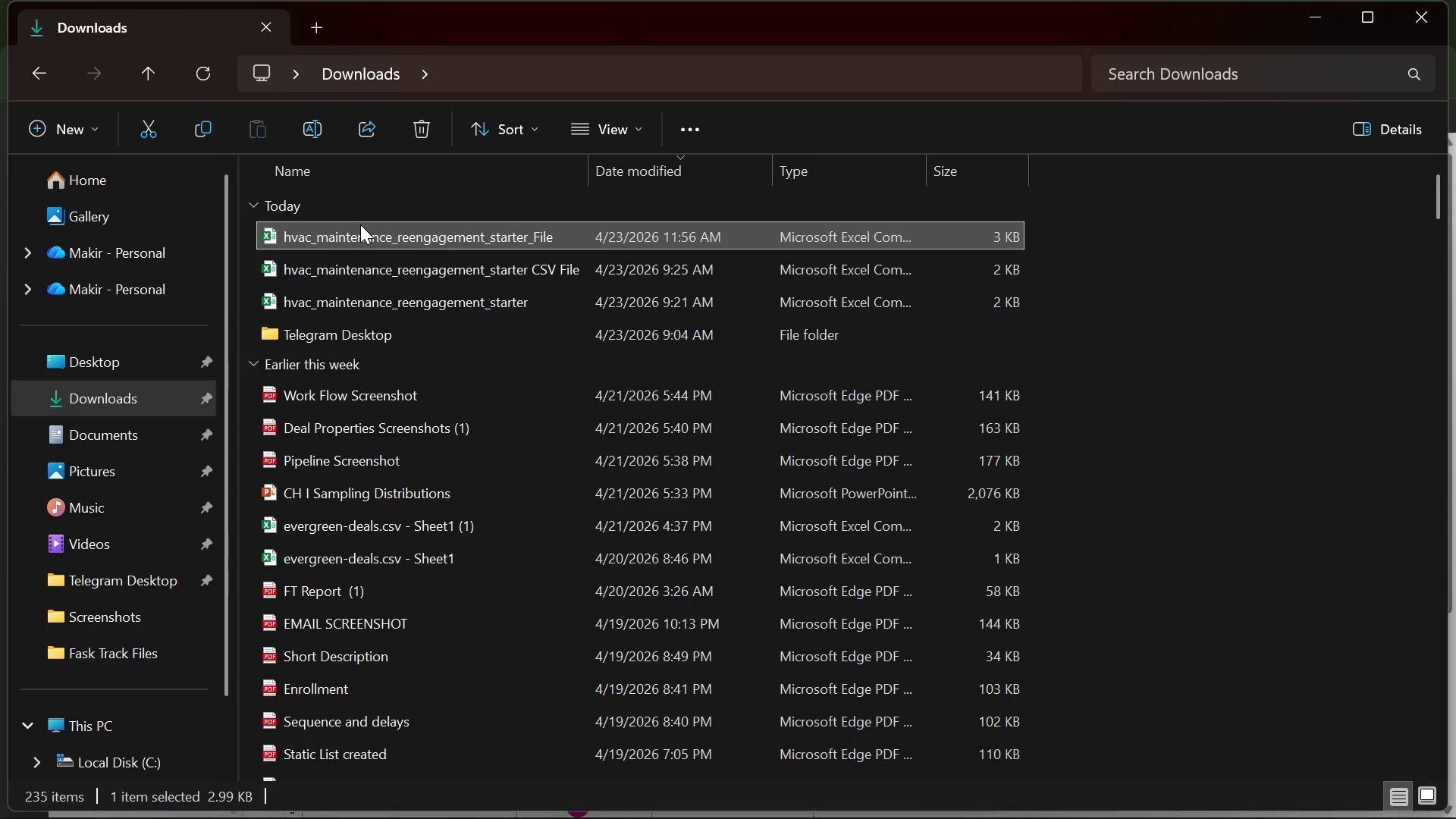 
double_click([360, 224])
 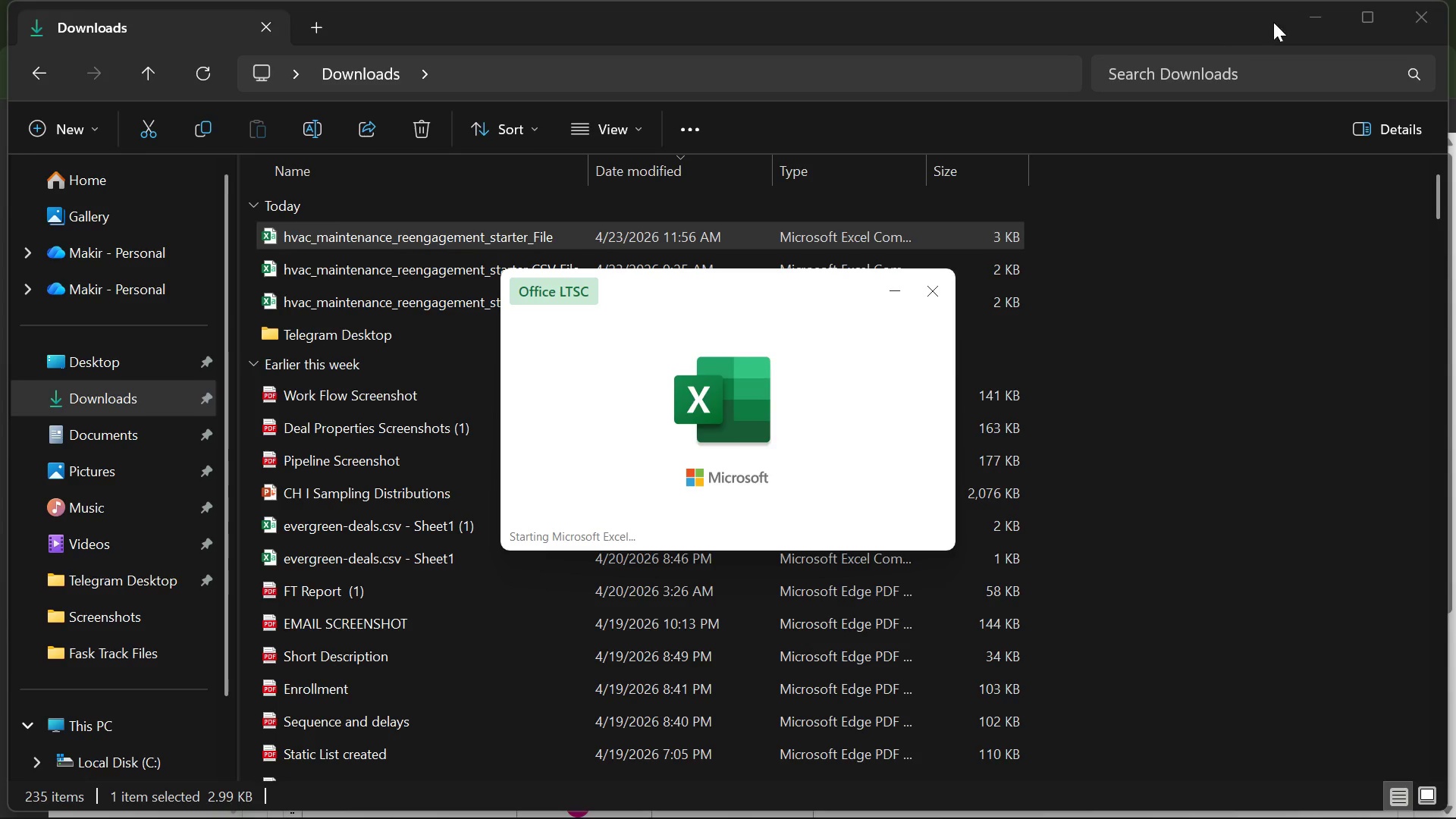 
left_click([1300, 18])
 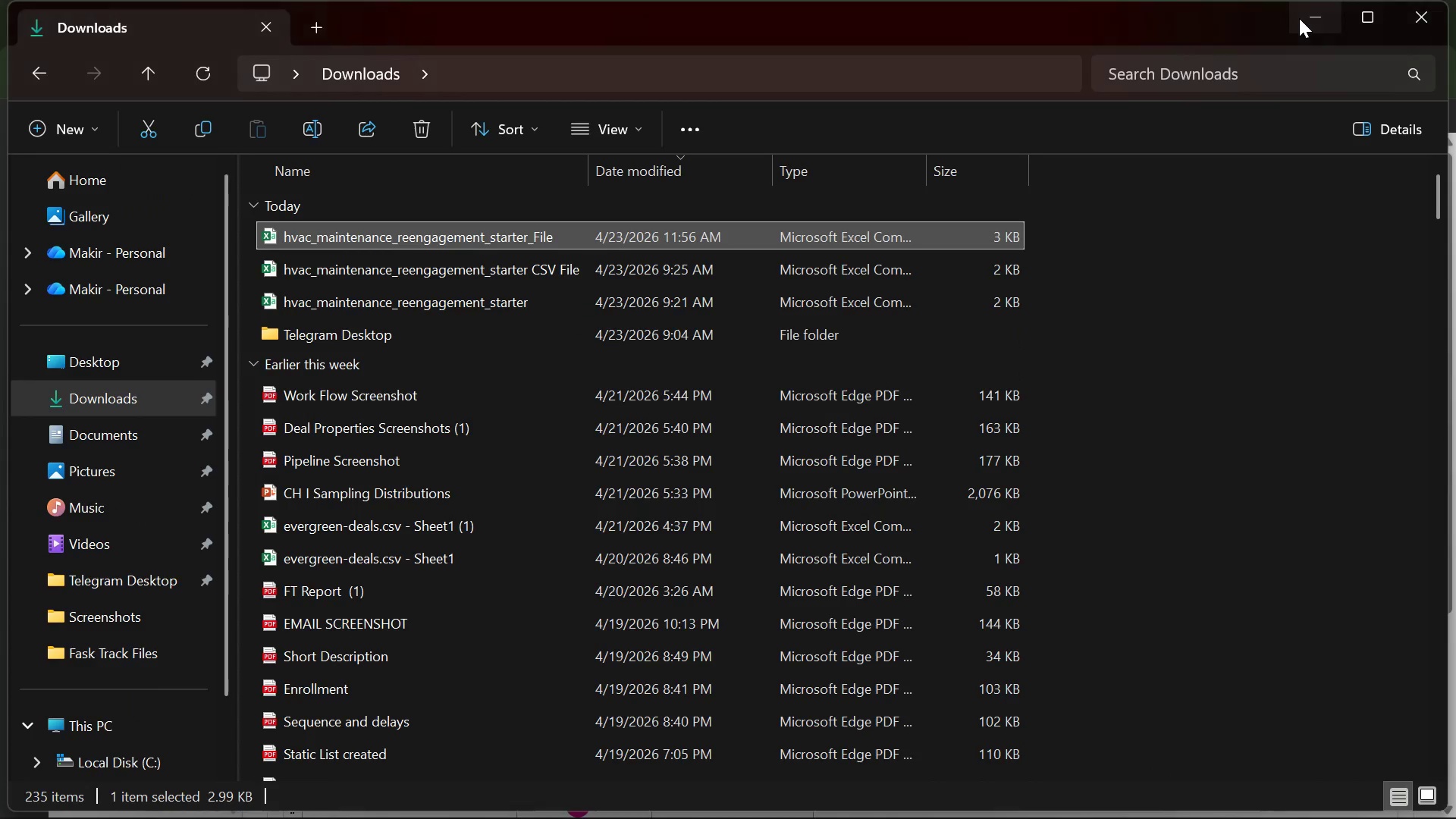 
left_click([1299, 18])
 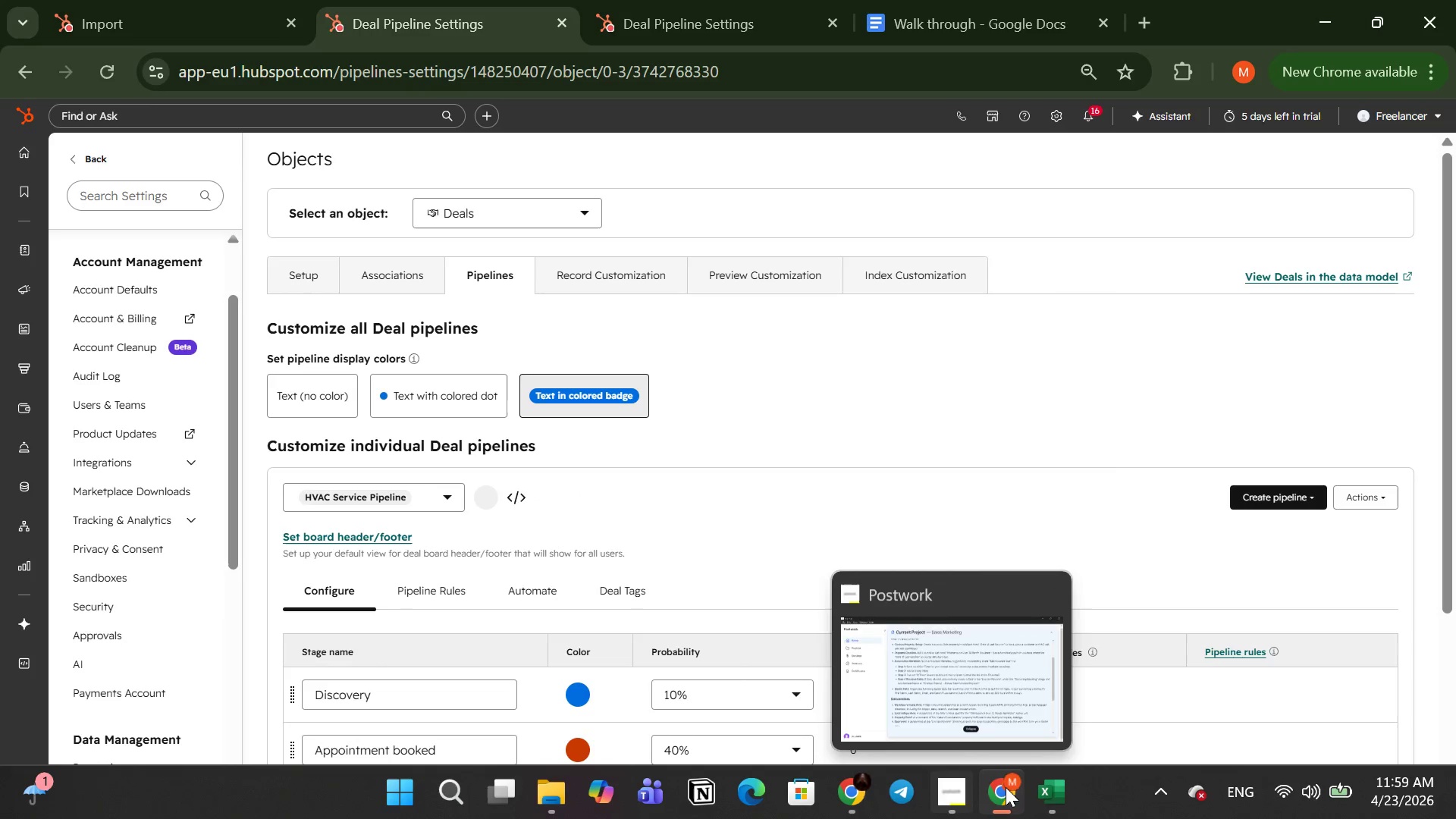 
left_click([1046, 794])
 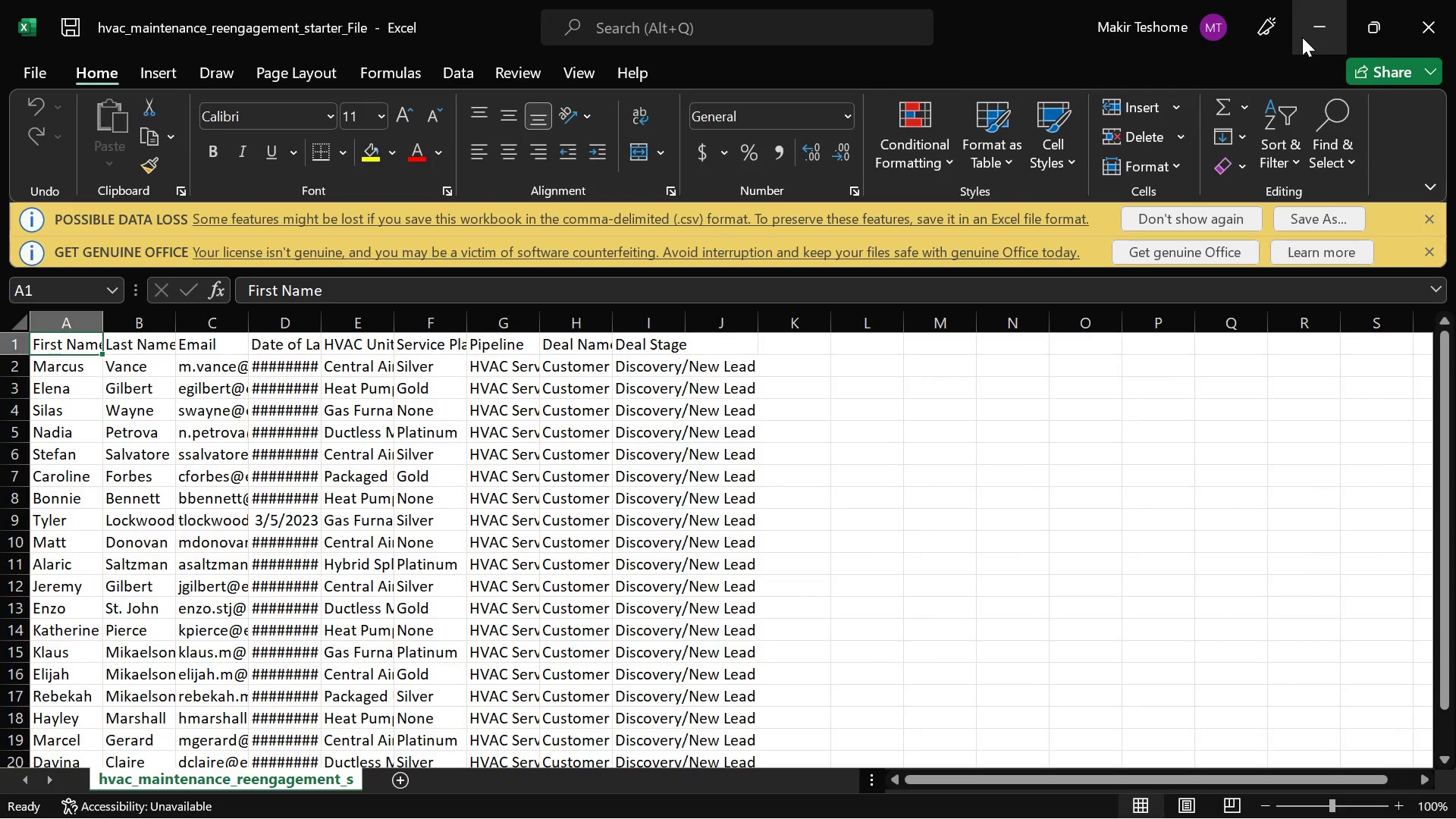 
left_click([696, 375])
 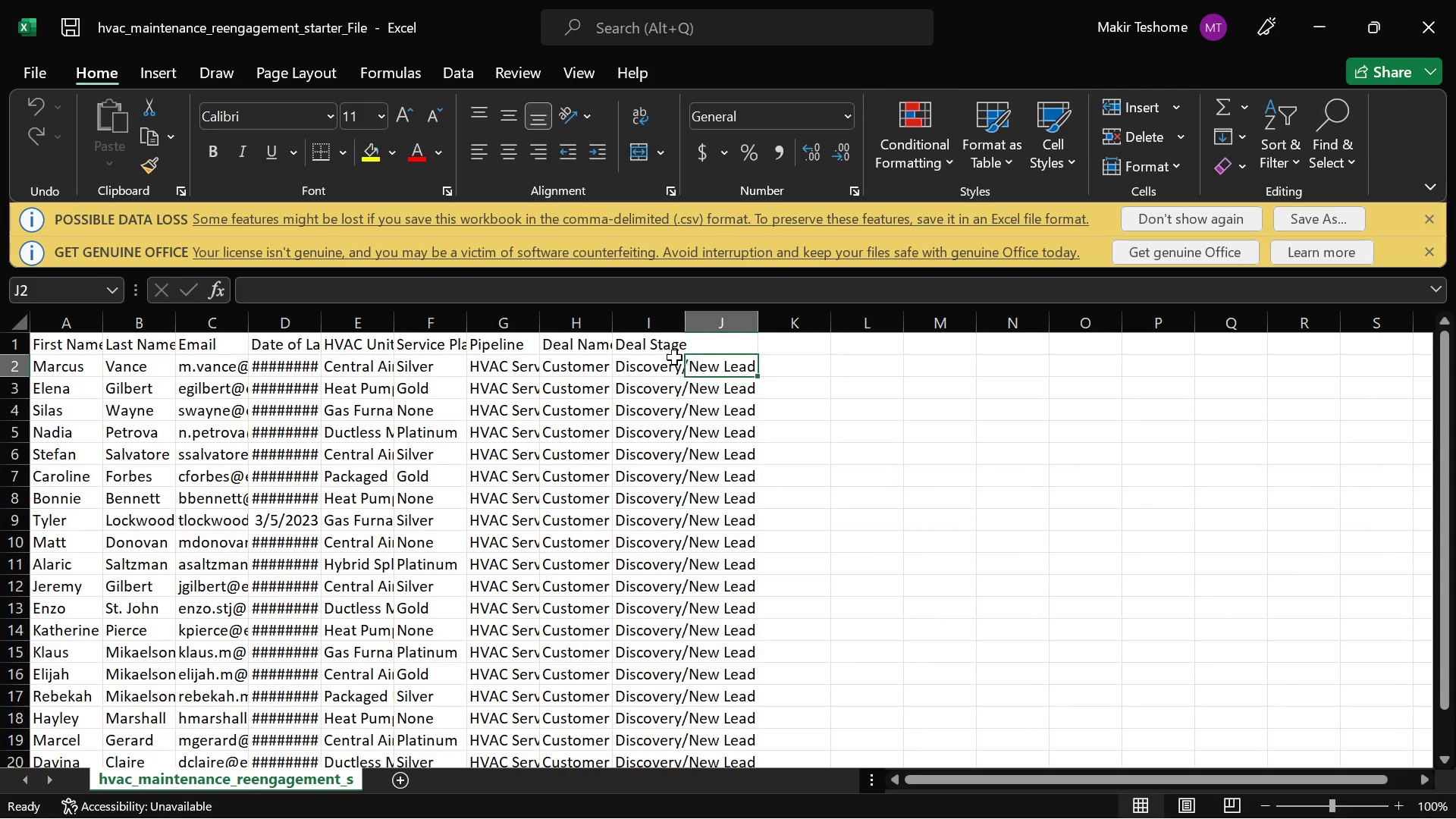 
left_click([661, 349])
 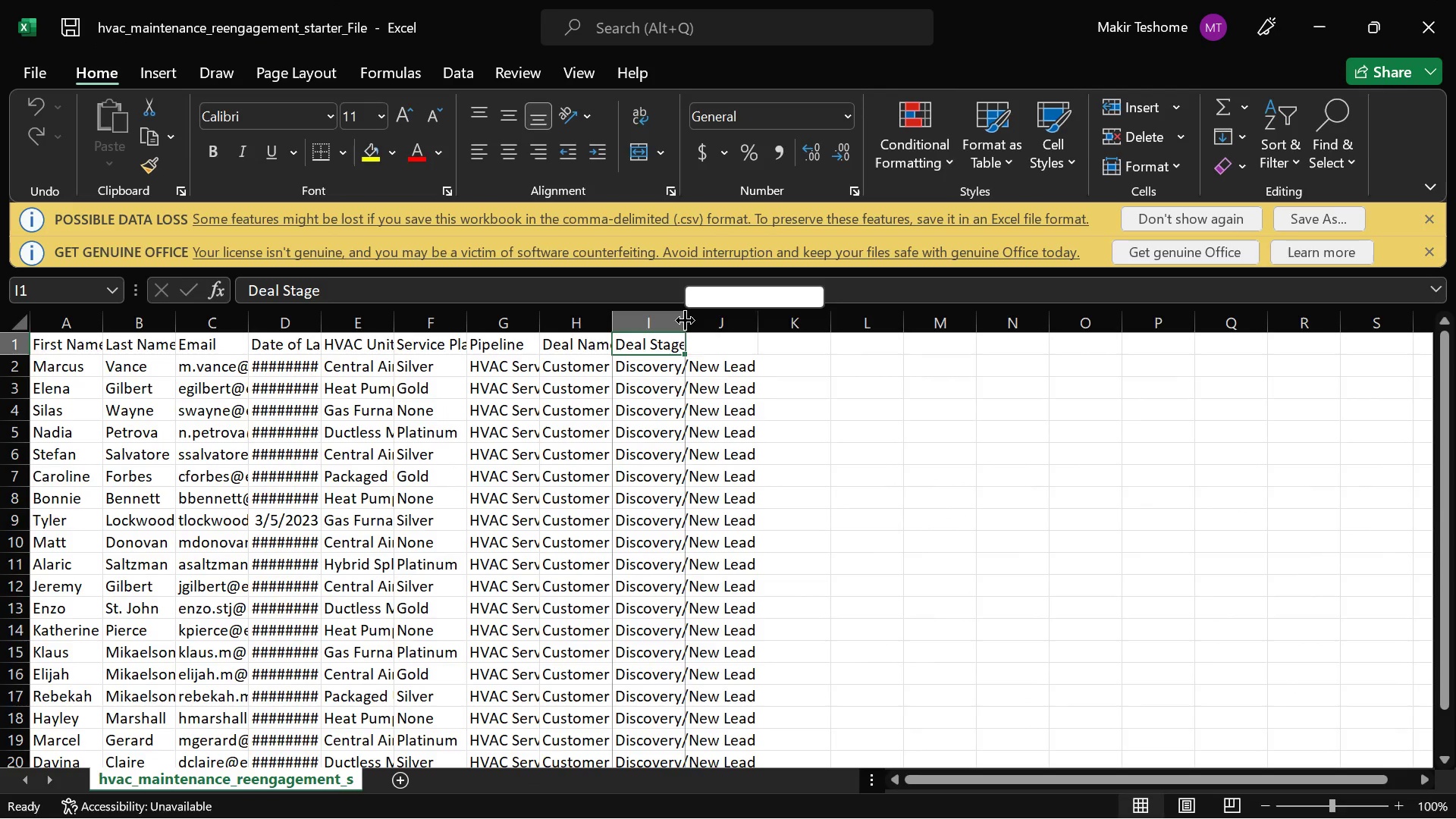 
left_click_drag(start_coordinate=[684, 320], to_coordinate=[770, 321])
 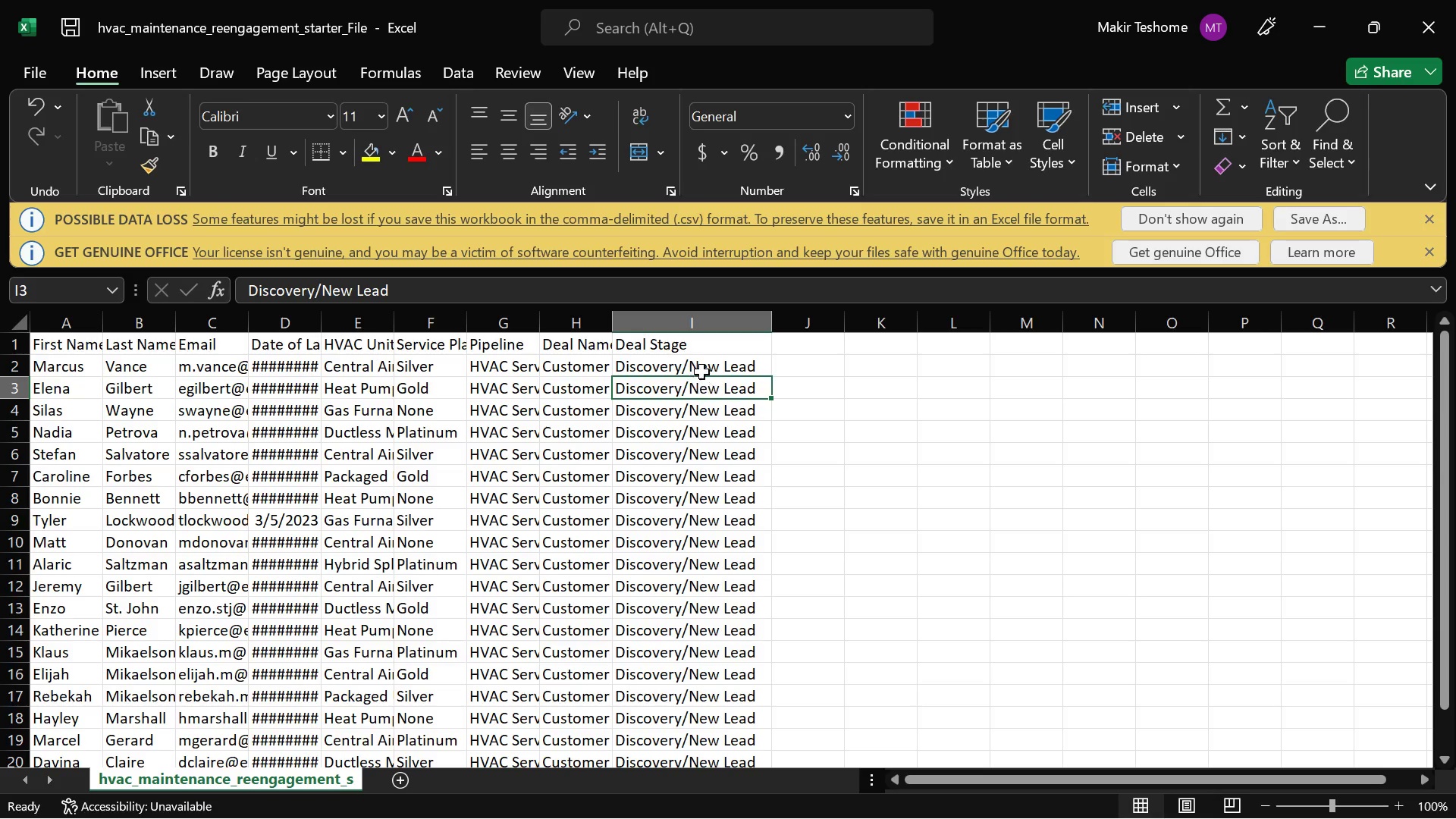 
double_click([701, 372])
 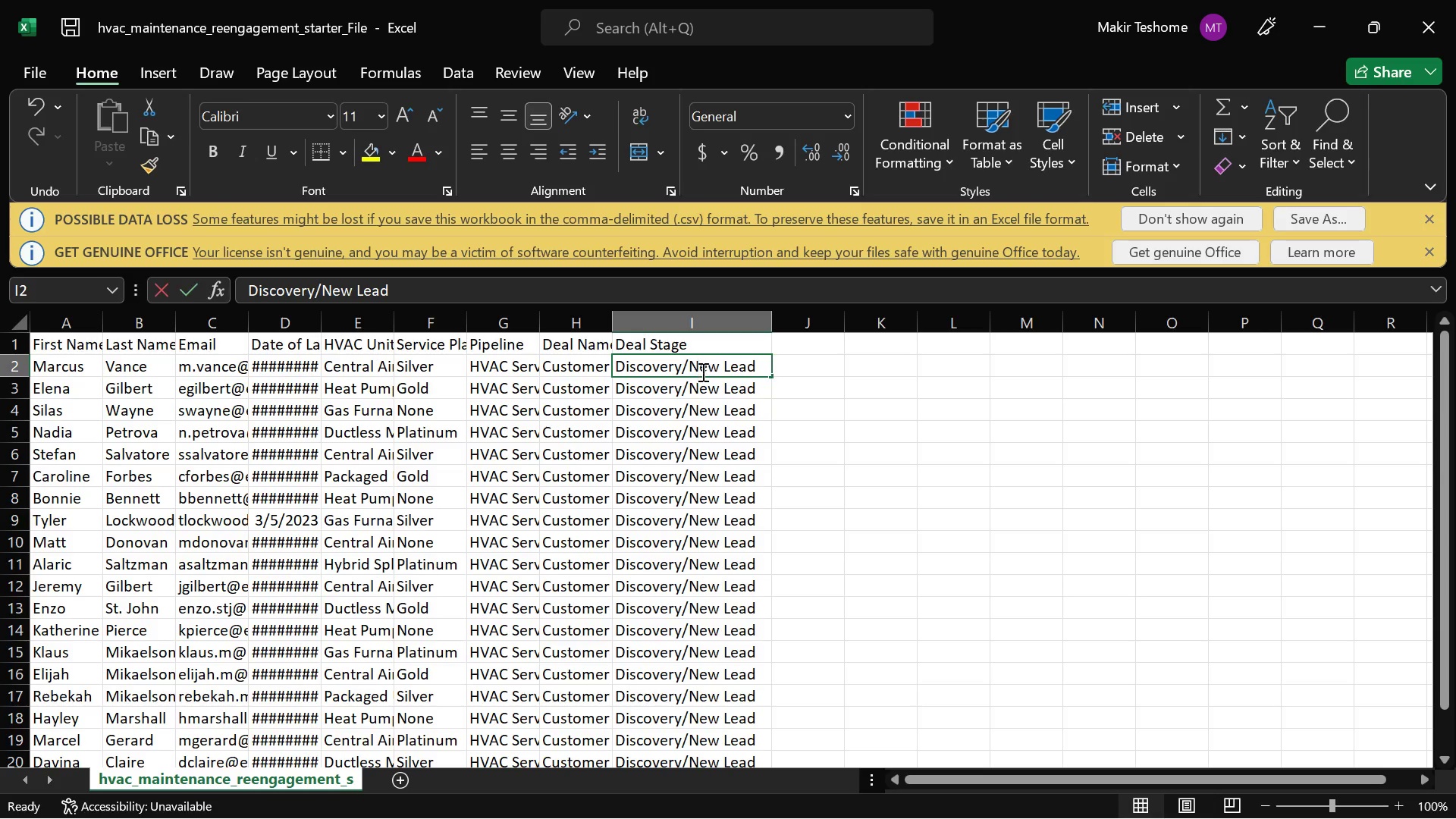 
triple_click([701, 372])
 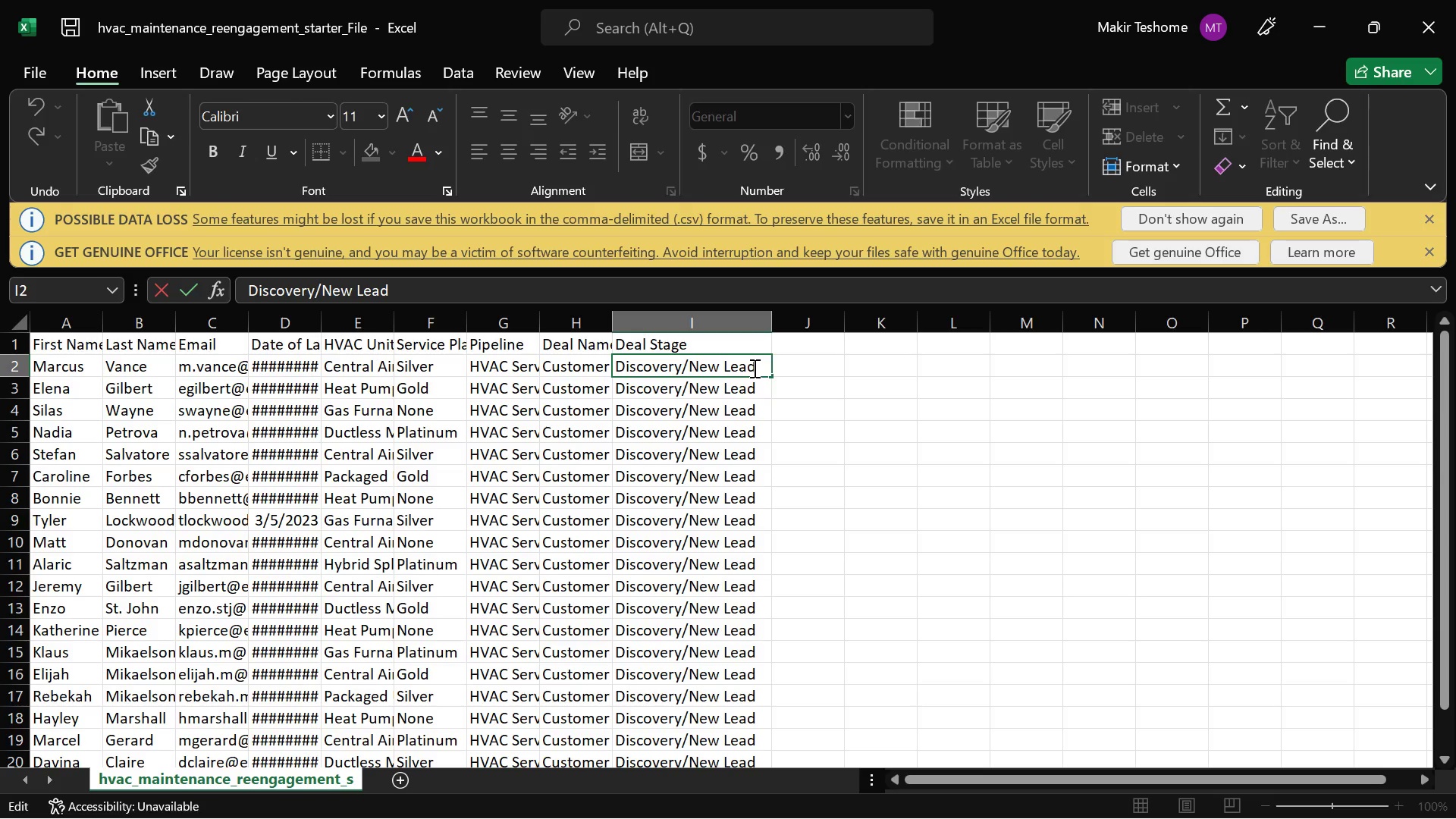 
left_click_drag(start_coordinate=[753, 368], to_coordinate=[682, 371])
 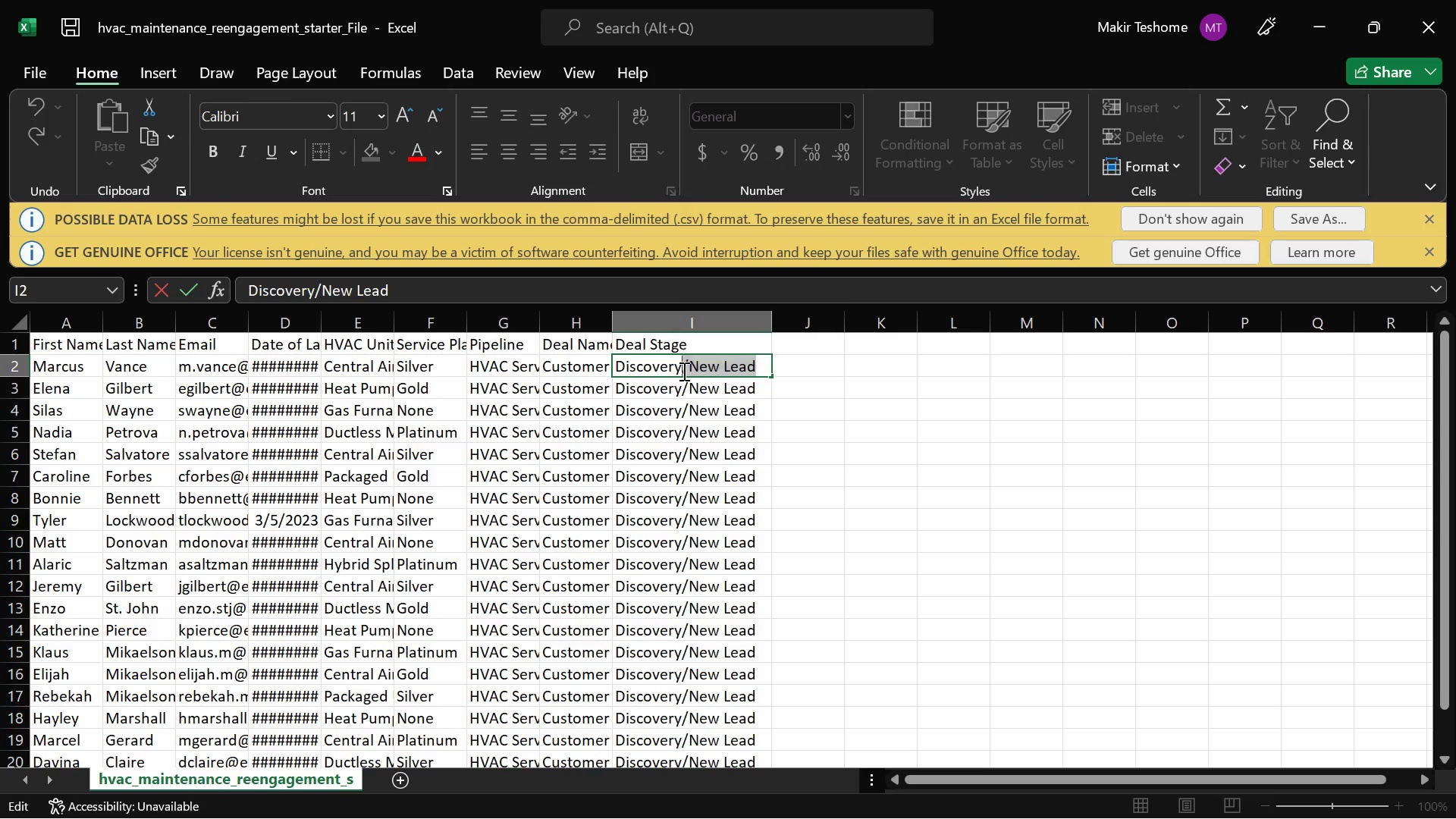 
key(Backspace)
 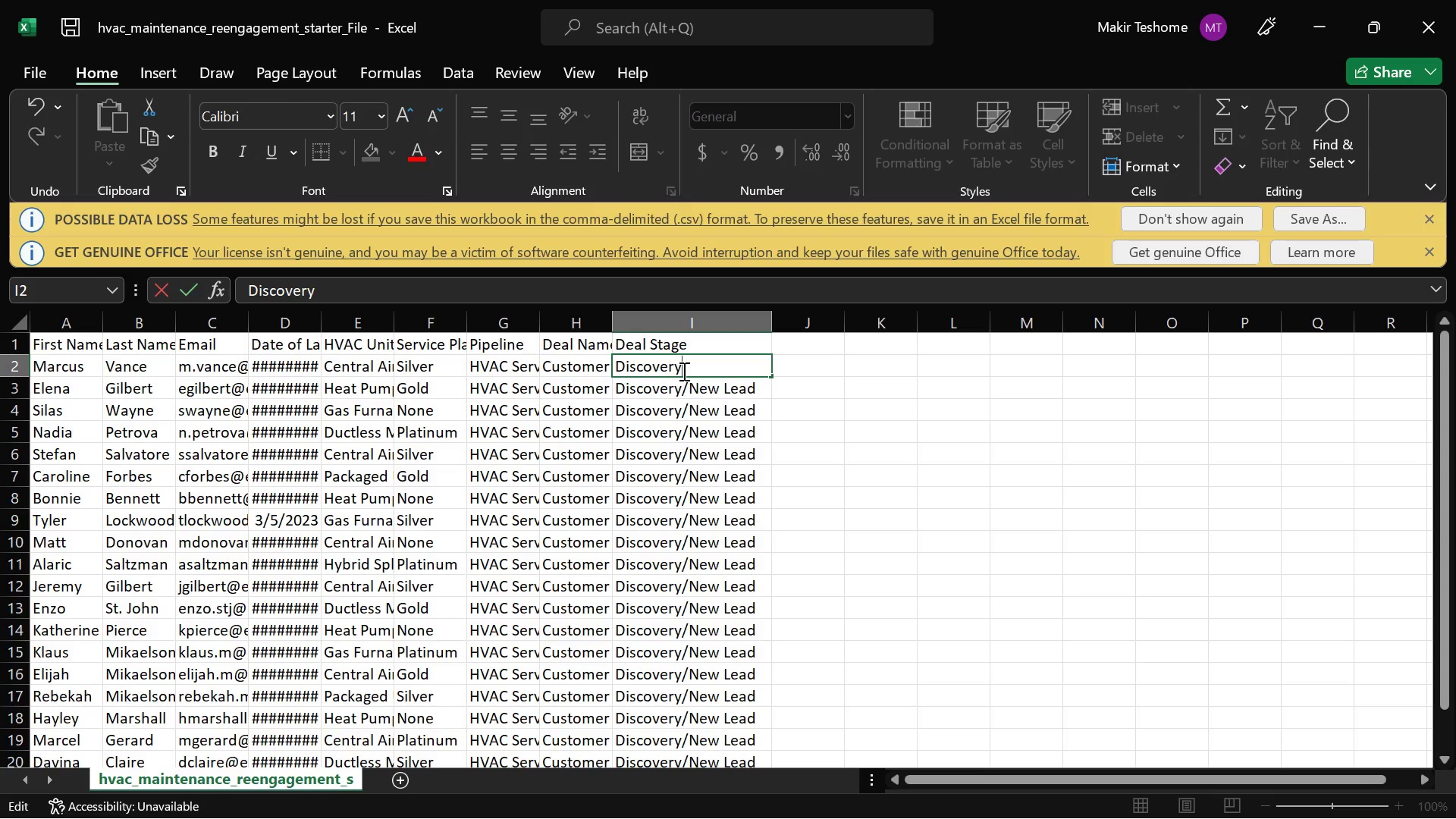 
key(Enter)
 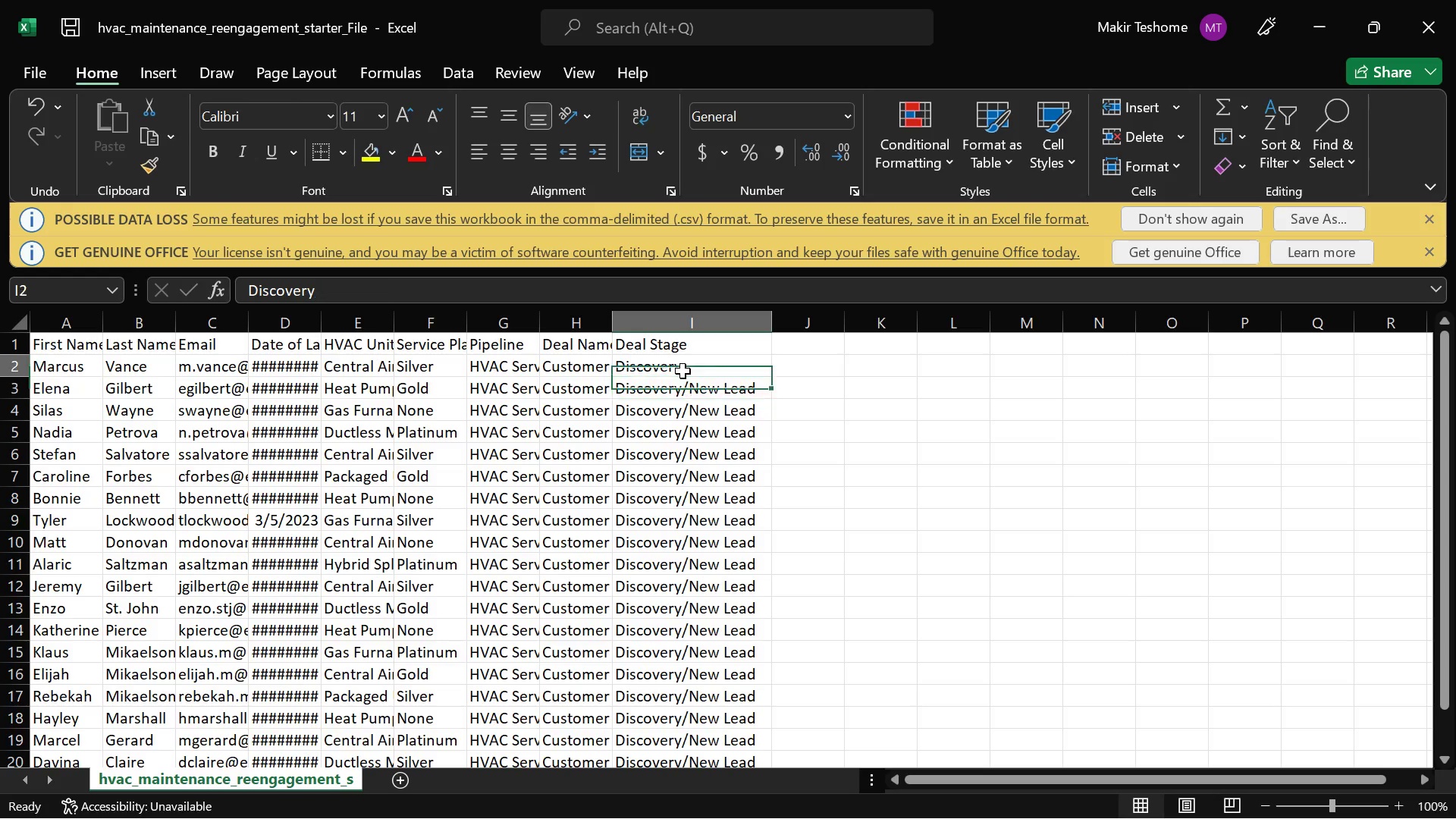 
left_click([682, 371])
 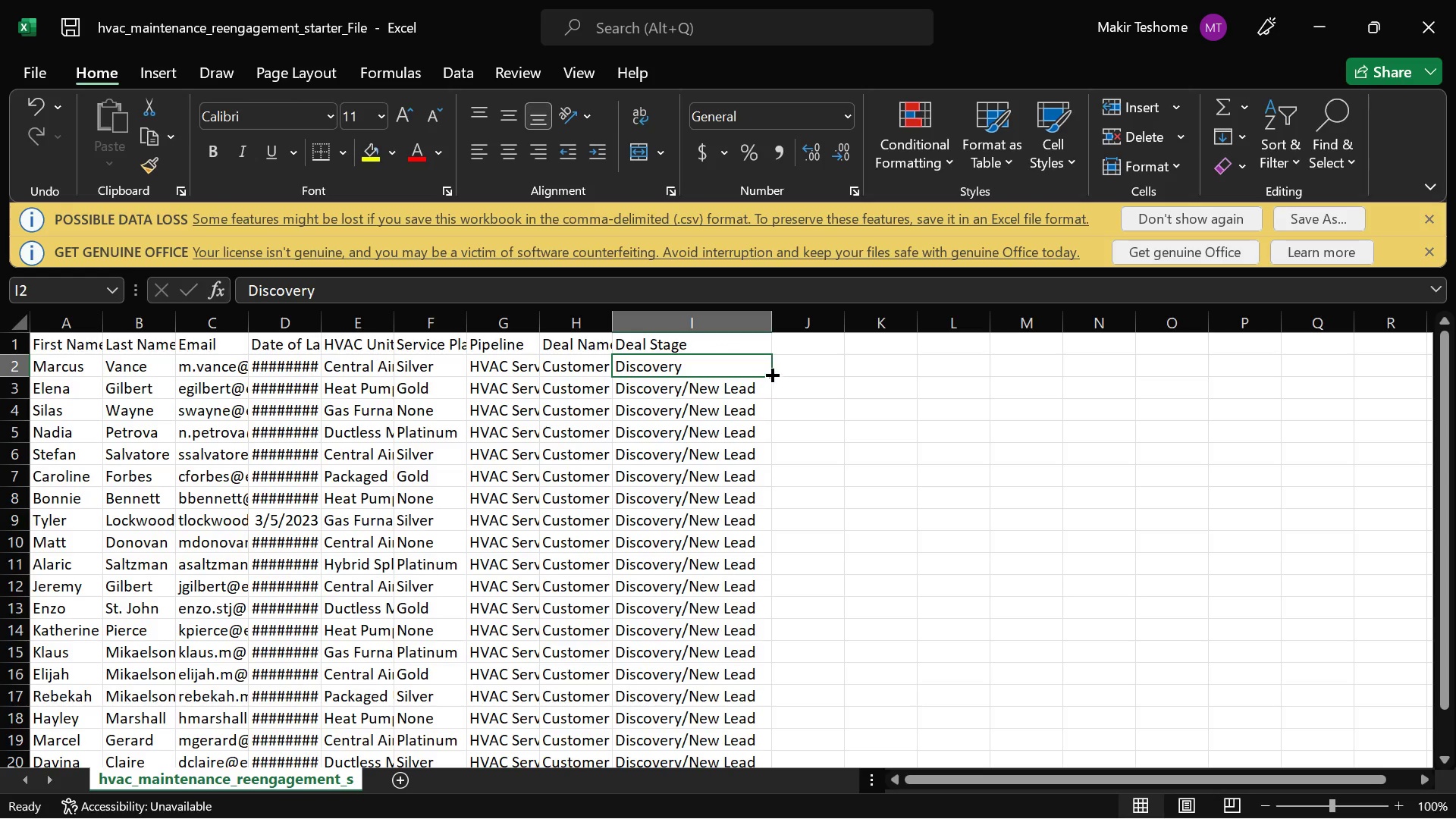 
left_click_drag(start_coordinate=[771, 372], to_coordinate=[748, 722])
 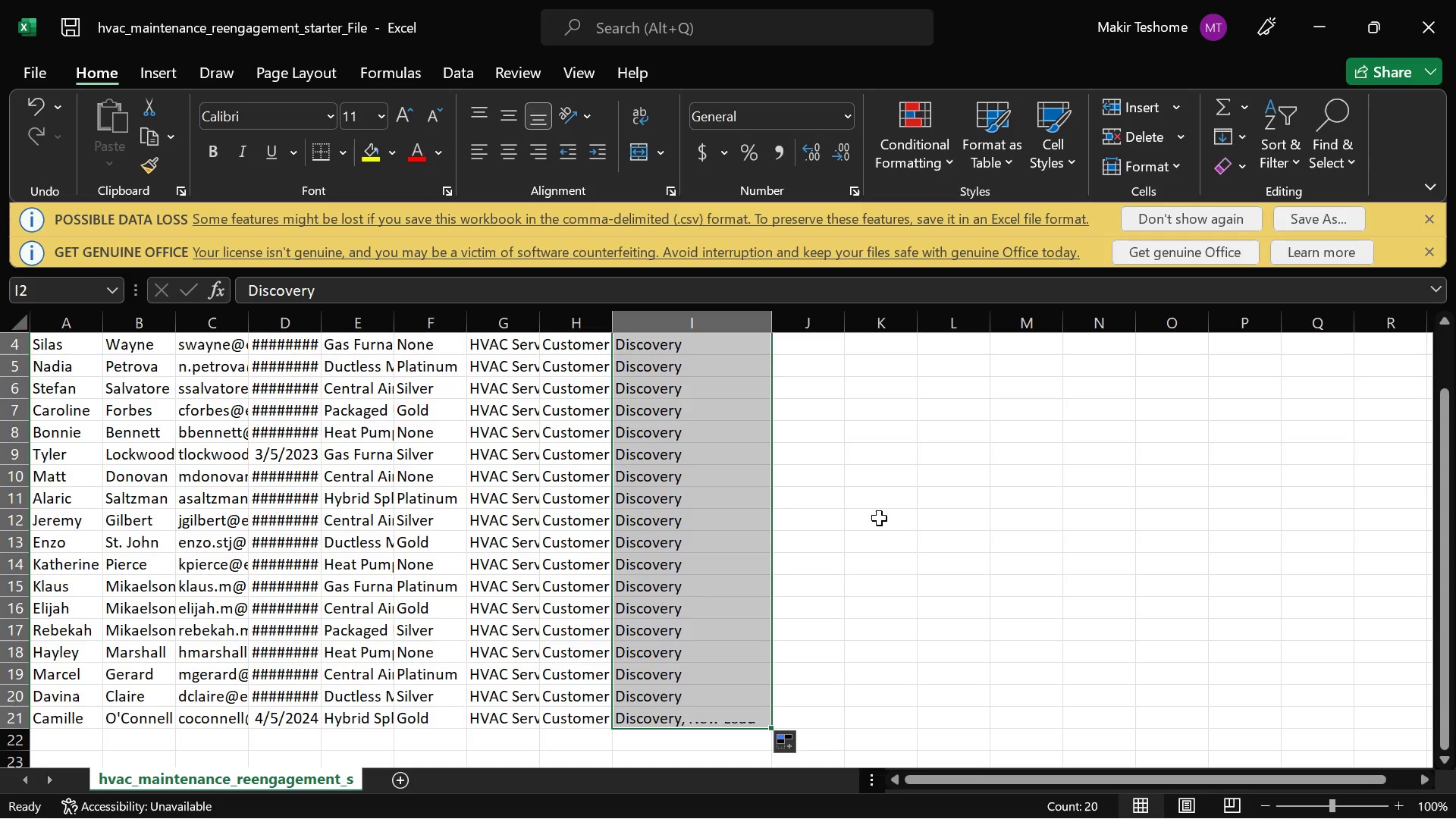 
scroll: coordinate [733, 563], scroll_direction: down, amount: 2.0
 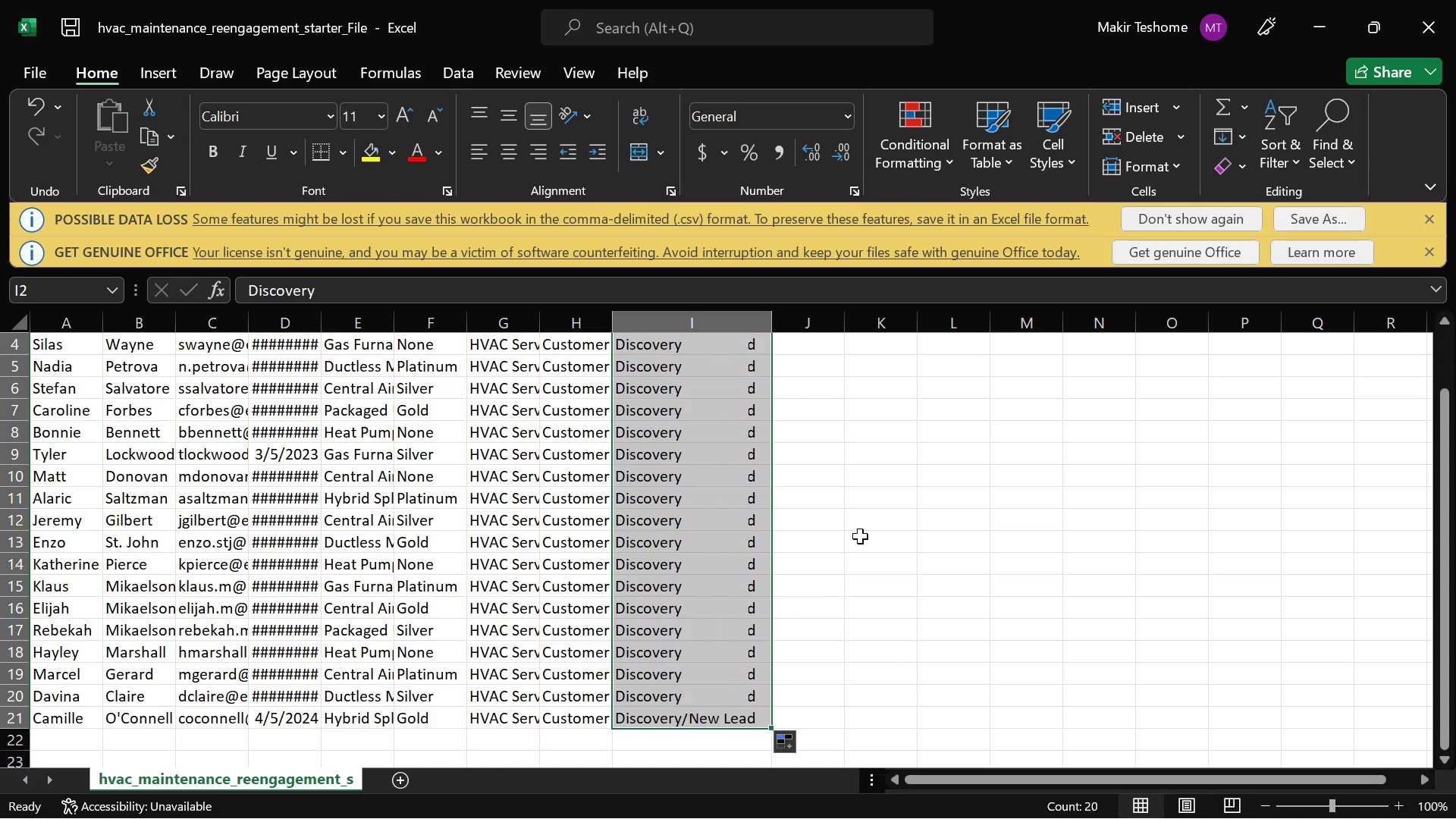 
left_click([914, 467])
 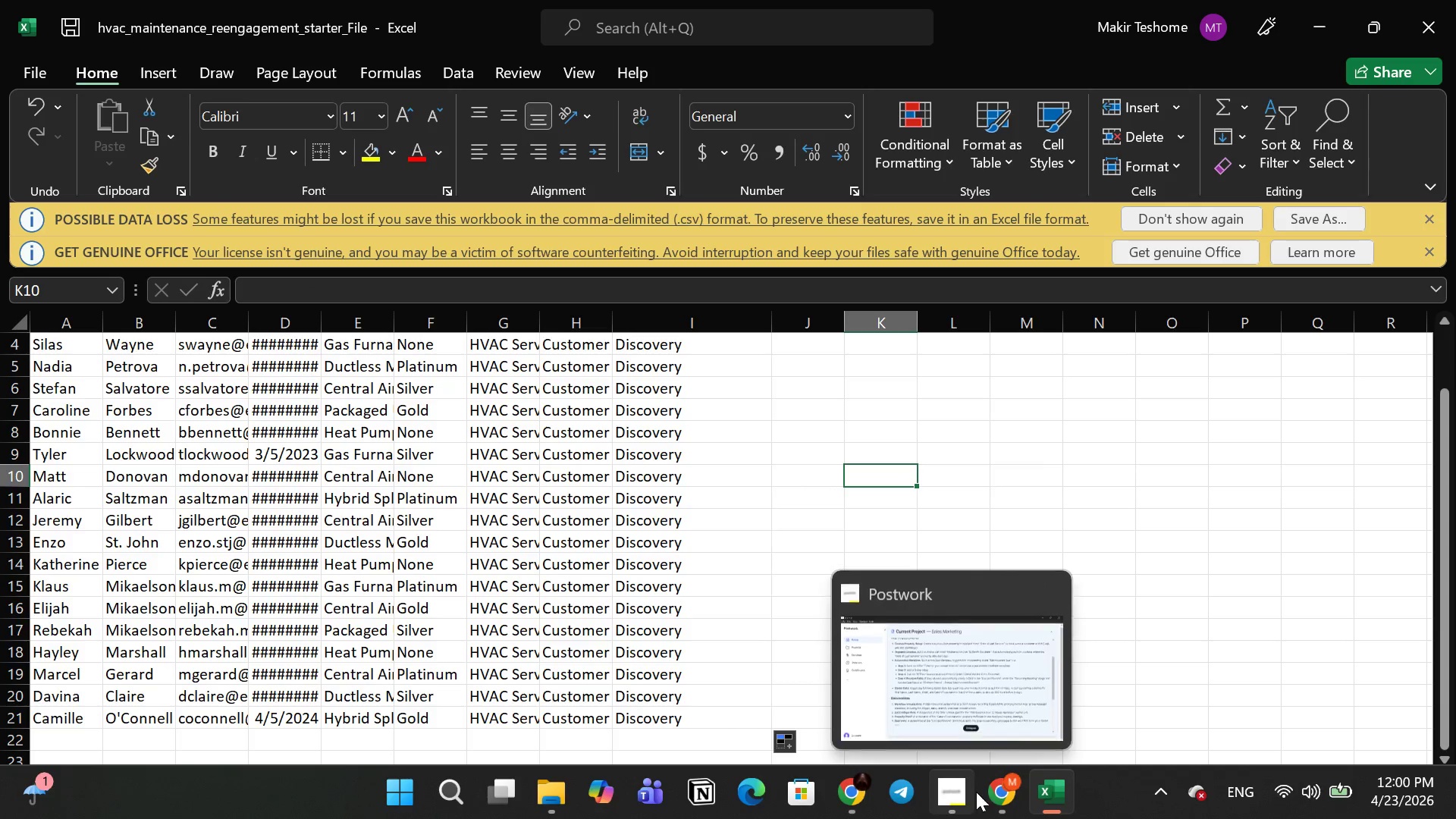 
scroll: coordinate [755, 388], scroll_direction: up, amount: 5.0
 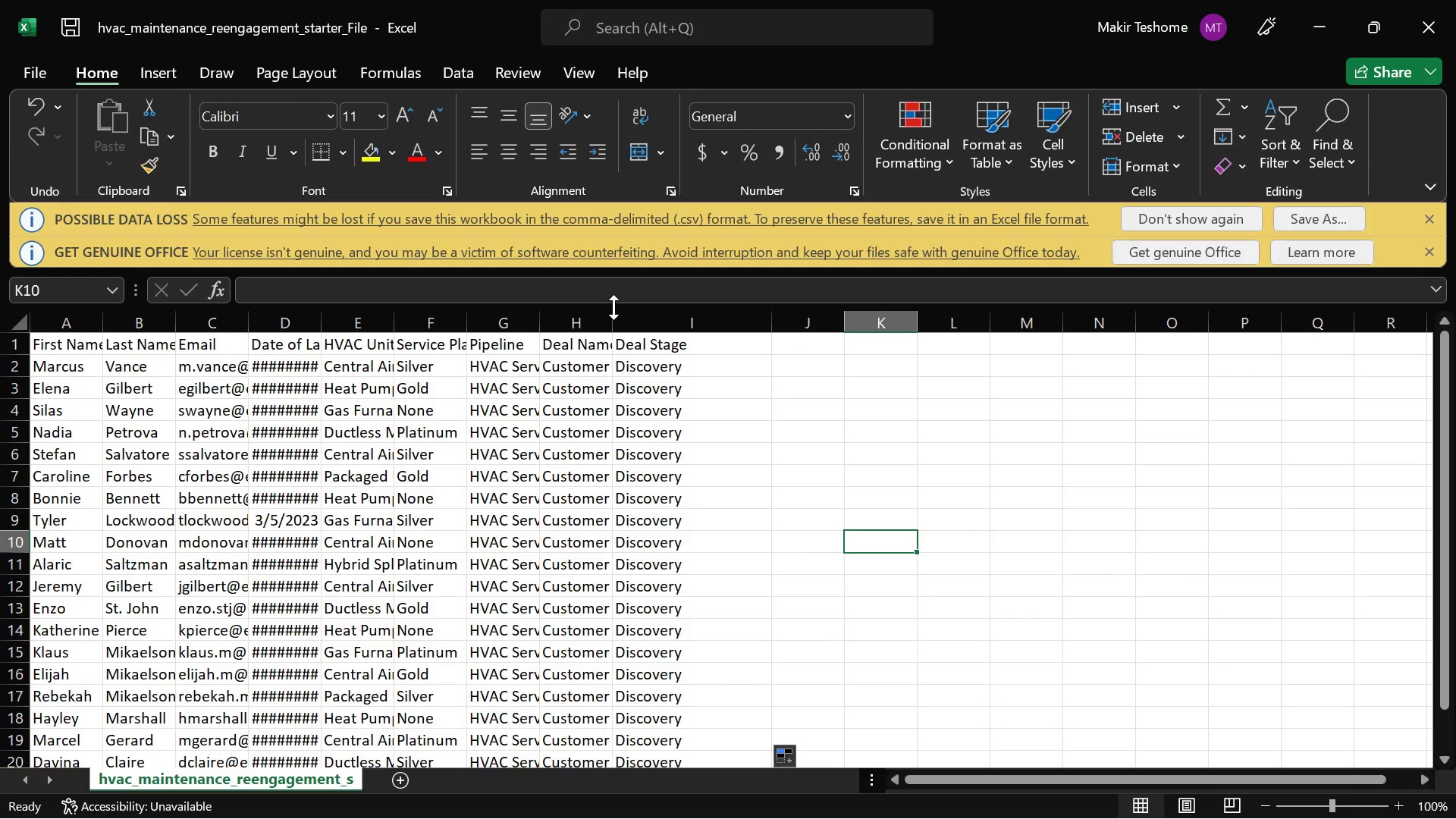 
left_click_drag(start_coordinate=[613, 319], to_coordinate=[702, 331])
 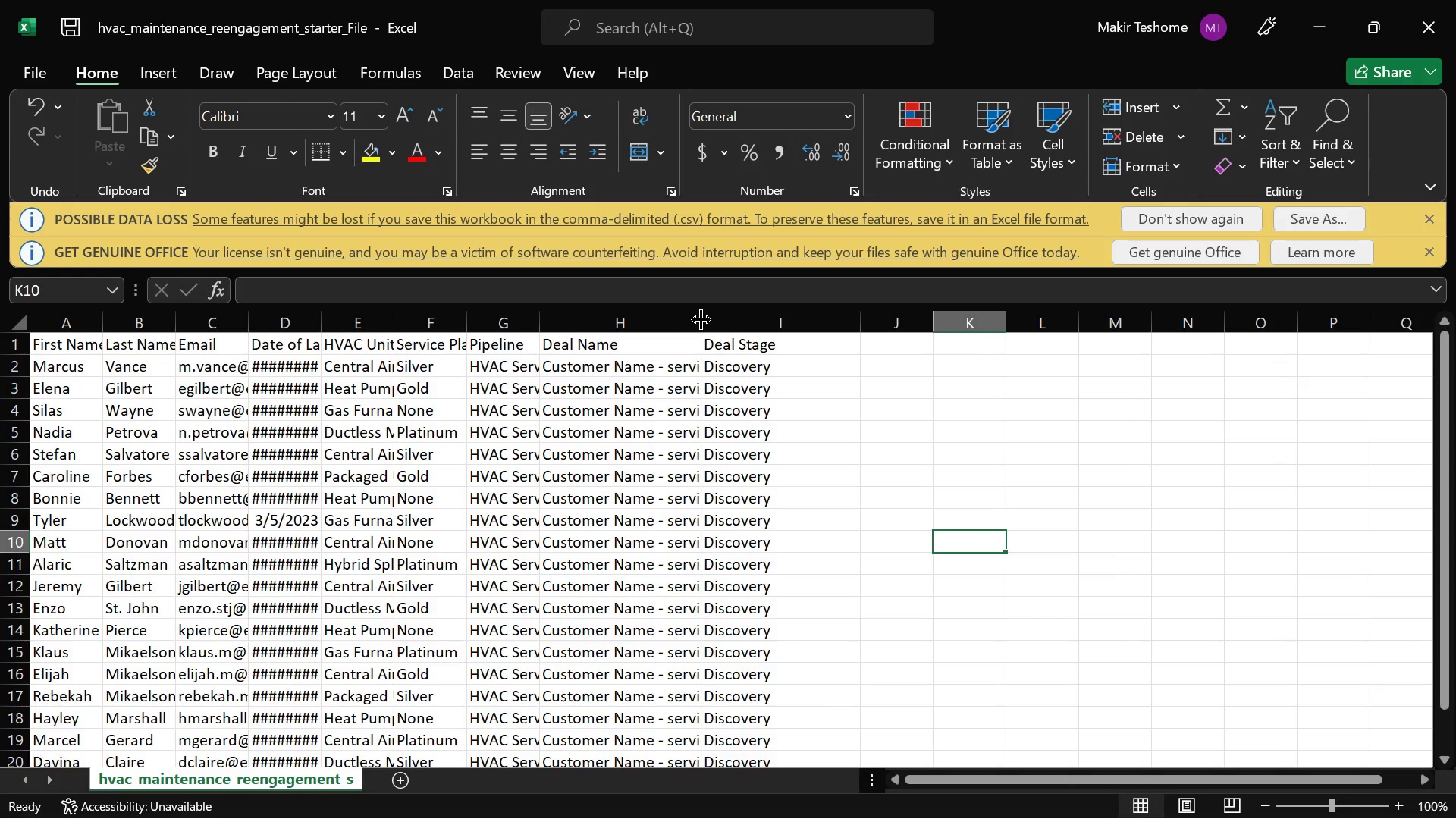 
left_click_drag(start_coordinate=[702, 323], to_coordinate=[775, 335])
 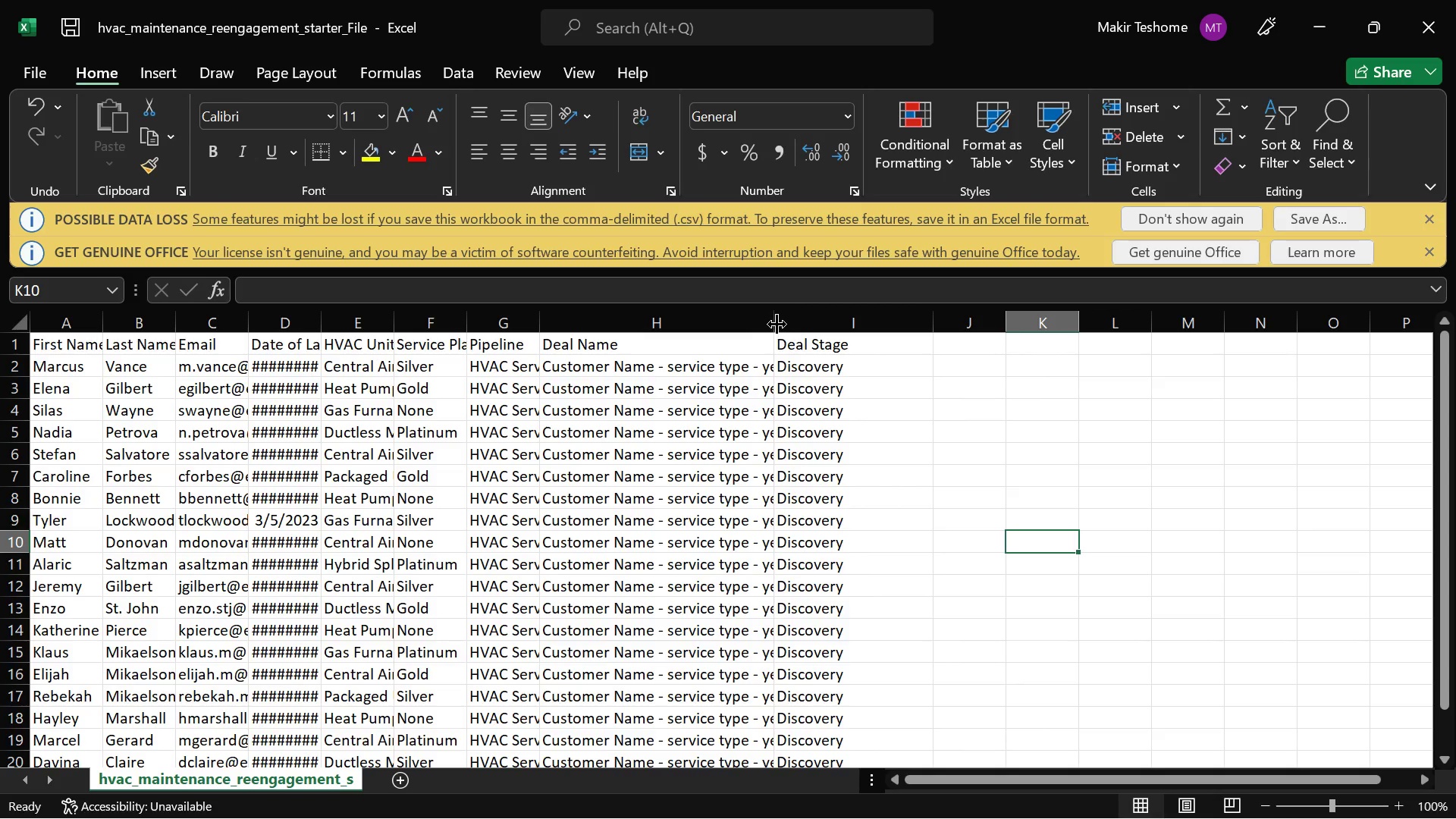 
left_click_drag(start_coordinate=[771, 323], to_coordinate=[887, 328])
 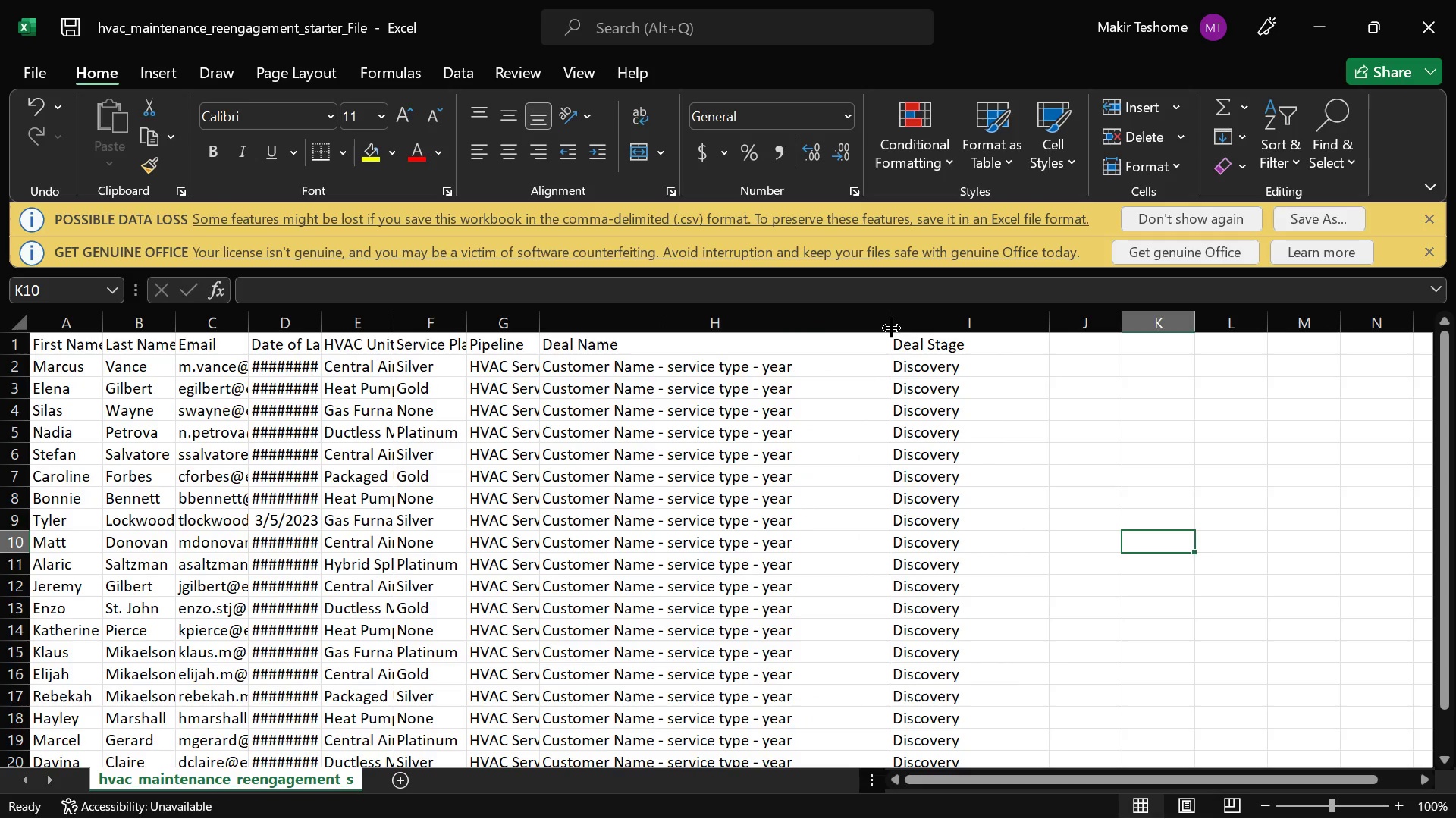 
left_click_drag(start_coordinate=[891, 328], to_coordinate=[834, 334])
 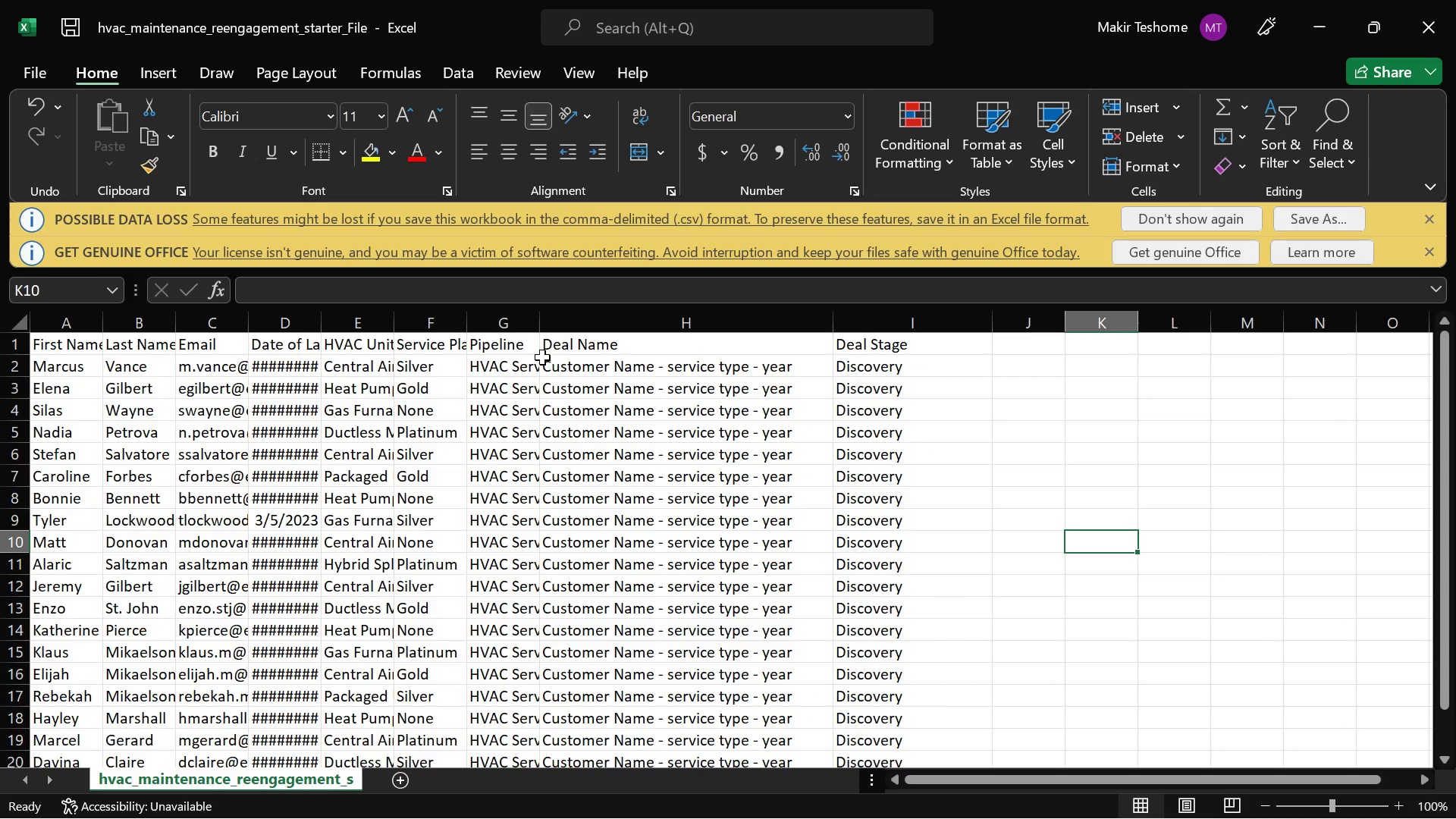 
left_click([521, 347])
 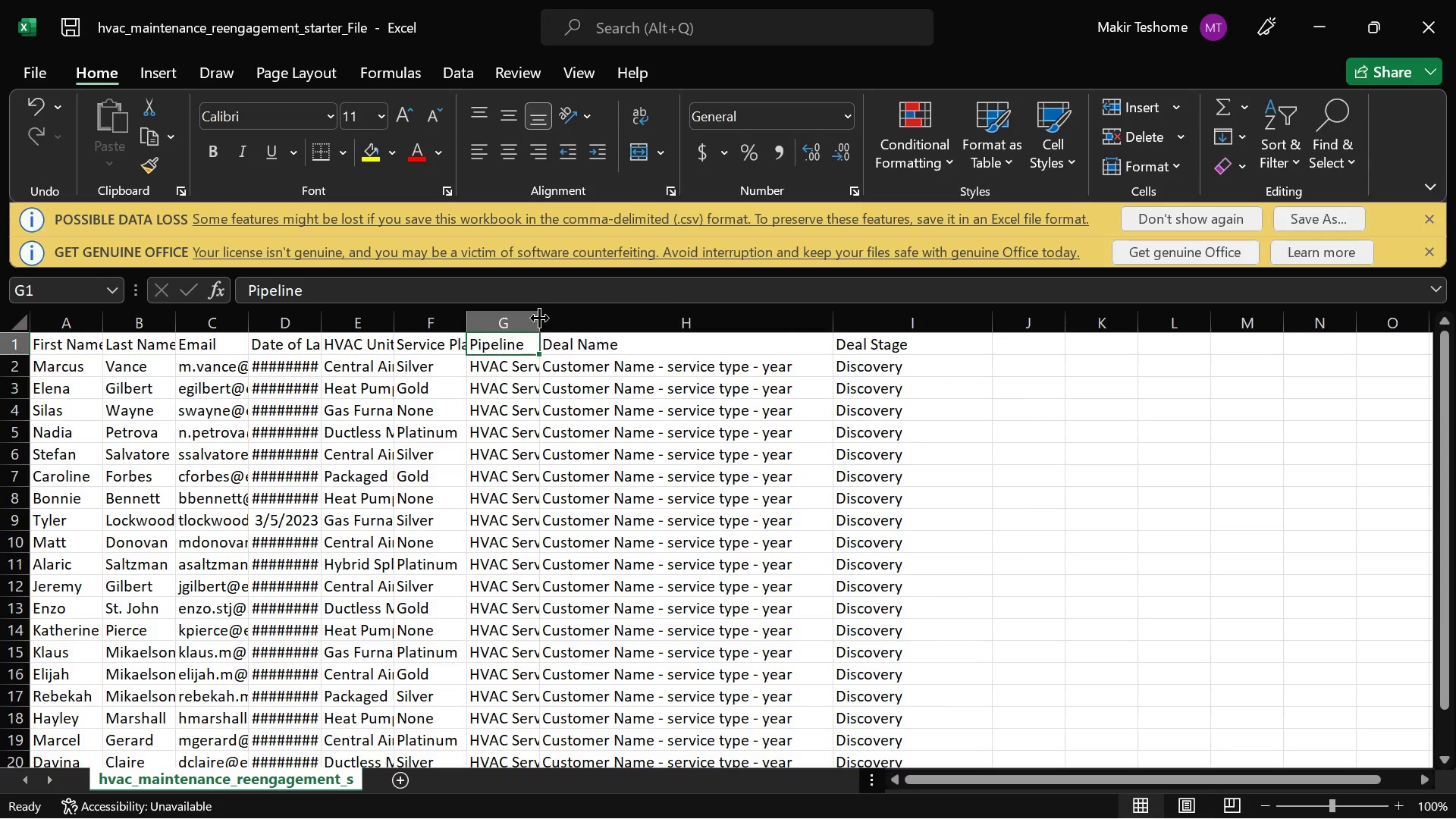 
left_click_drag(start_coordinate=[539, 318], to_coordinate=[713, 324])
 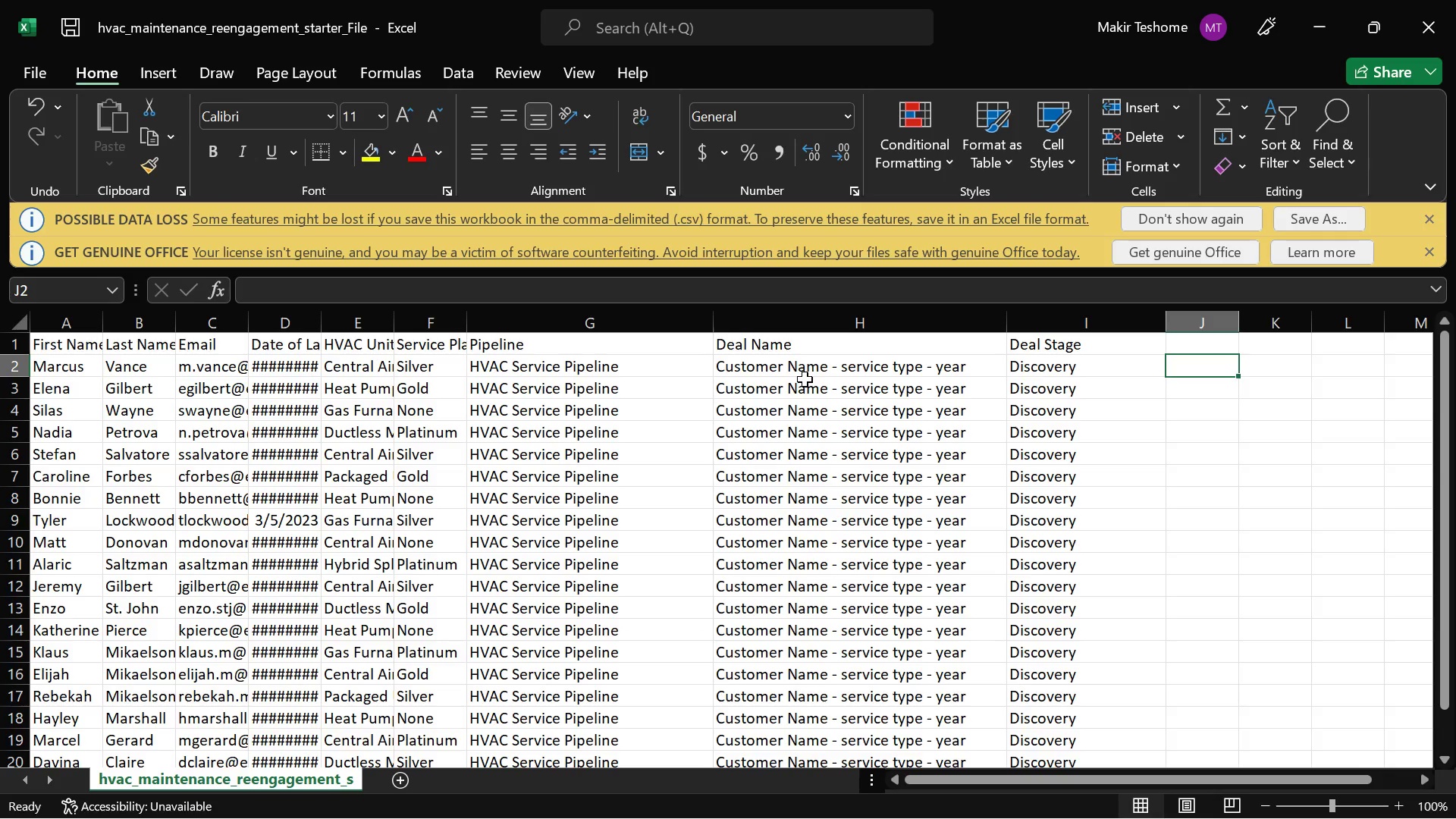 
wait(27.38)
 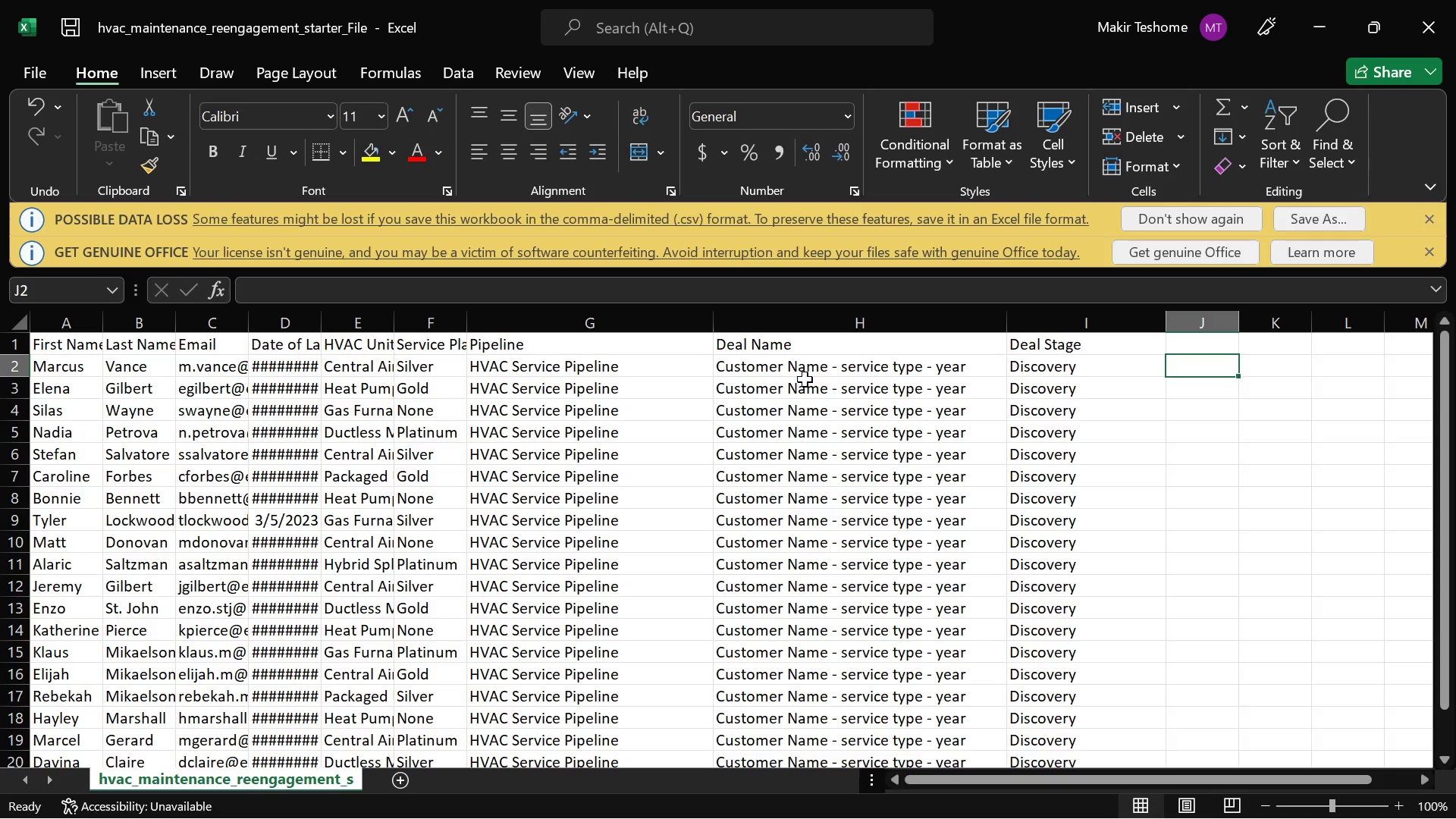 
double_click([832, 369])
 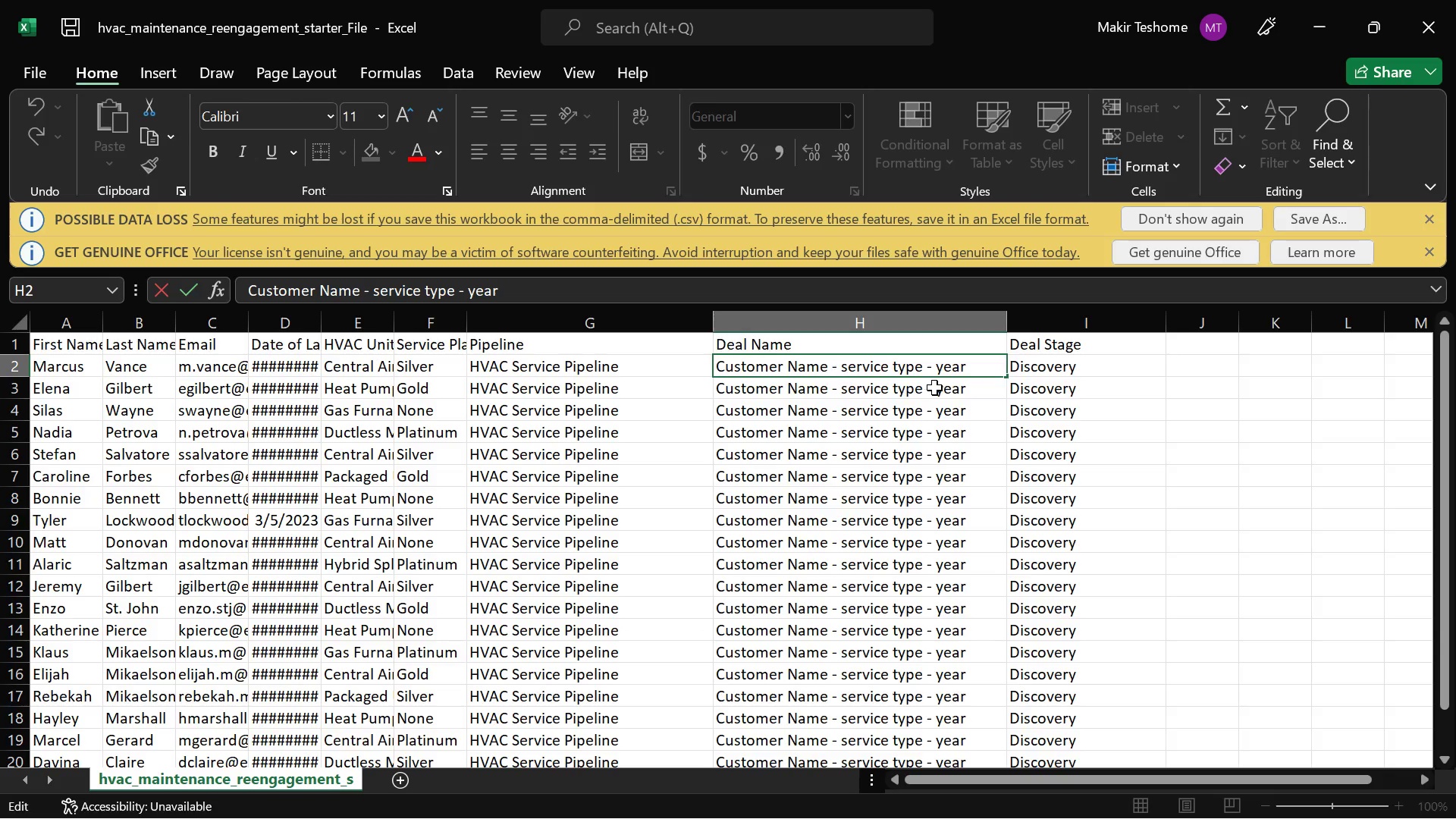 
hold_key(key=ArrowRight, duration=1.17)
 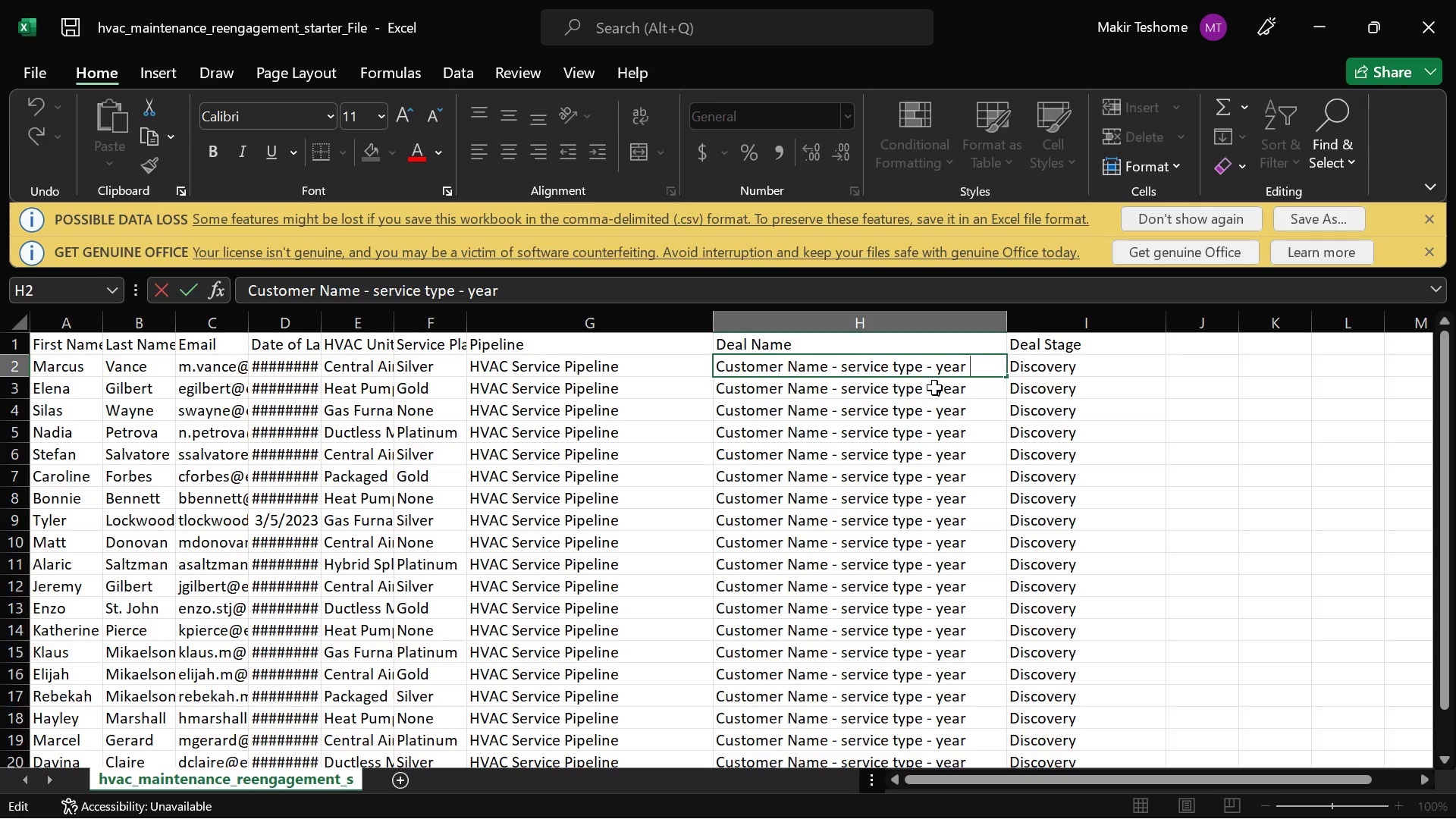 
hold_key(key=ControlRight, duration=1.36)
 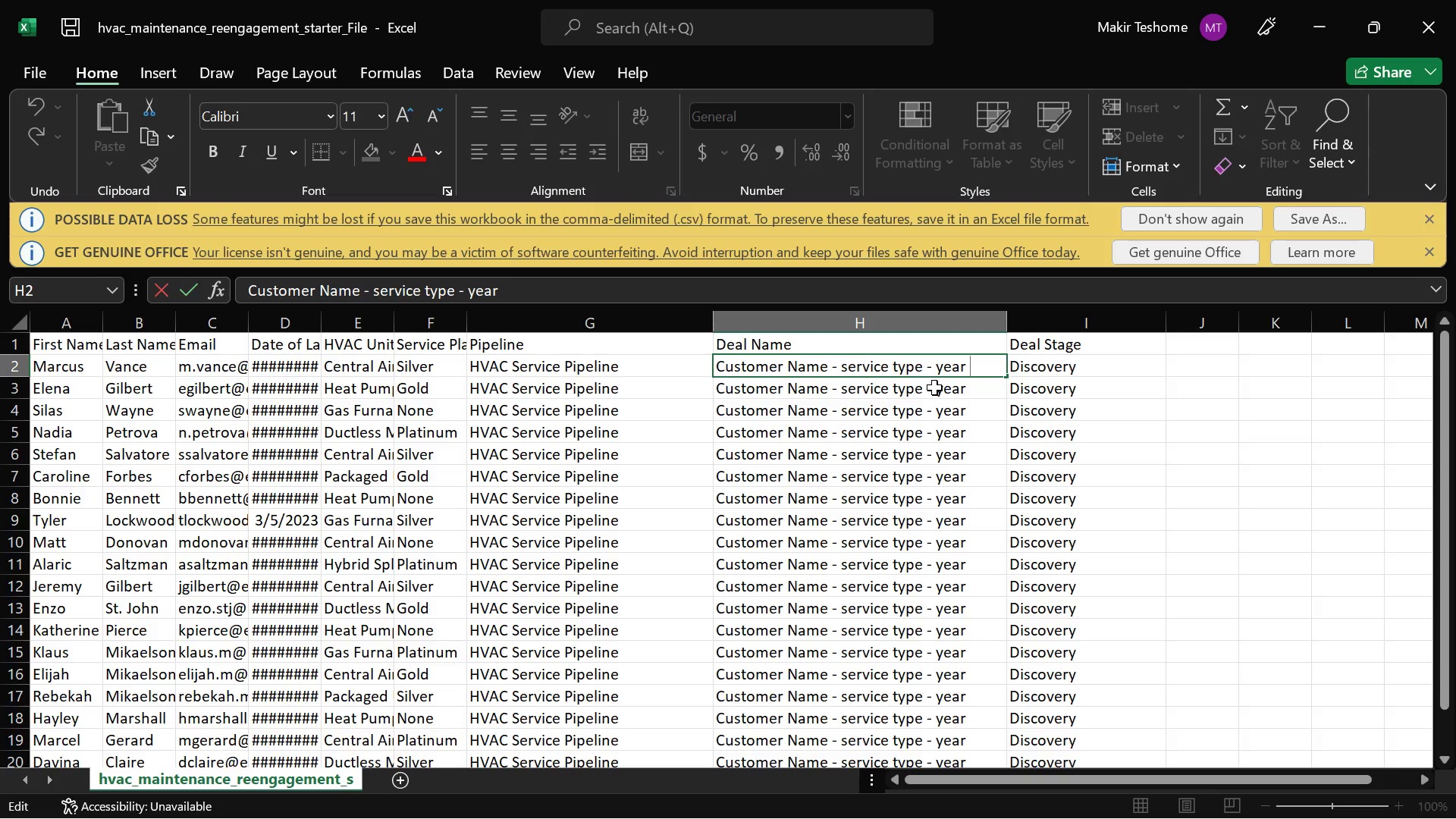 
hold_key(key=ArrowLeft, duration=1.0)
 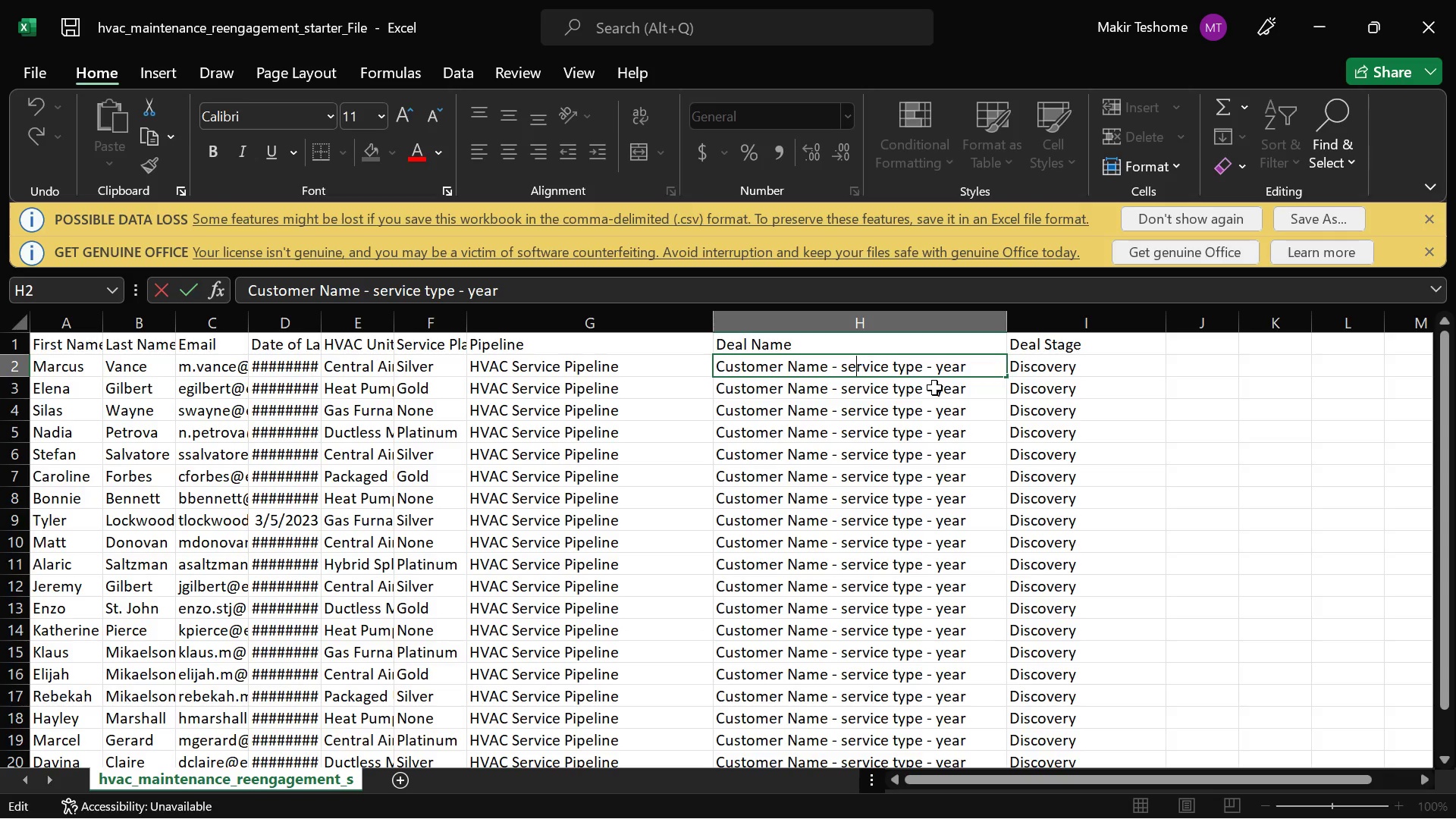 
key(ArrowLeft)
 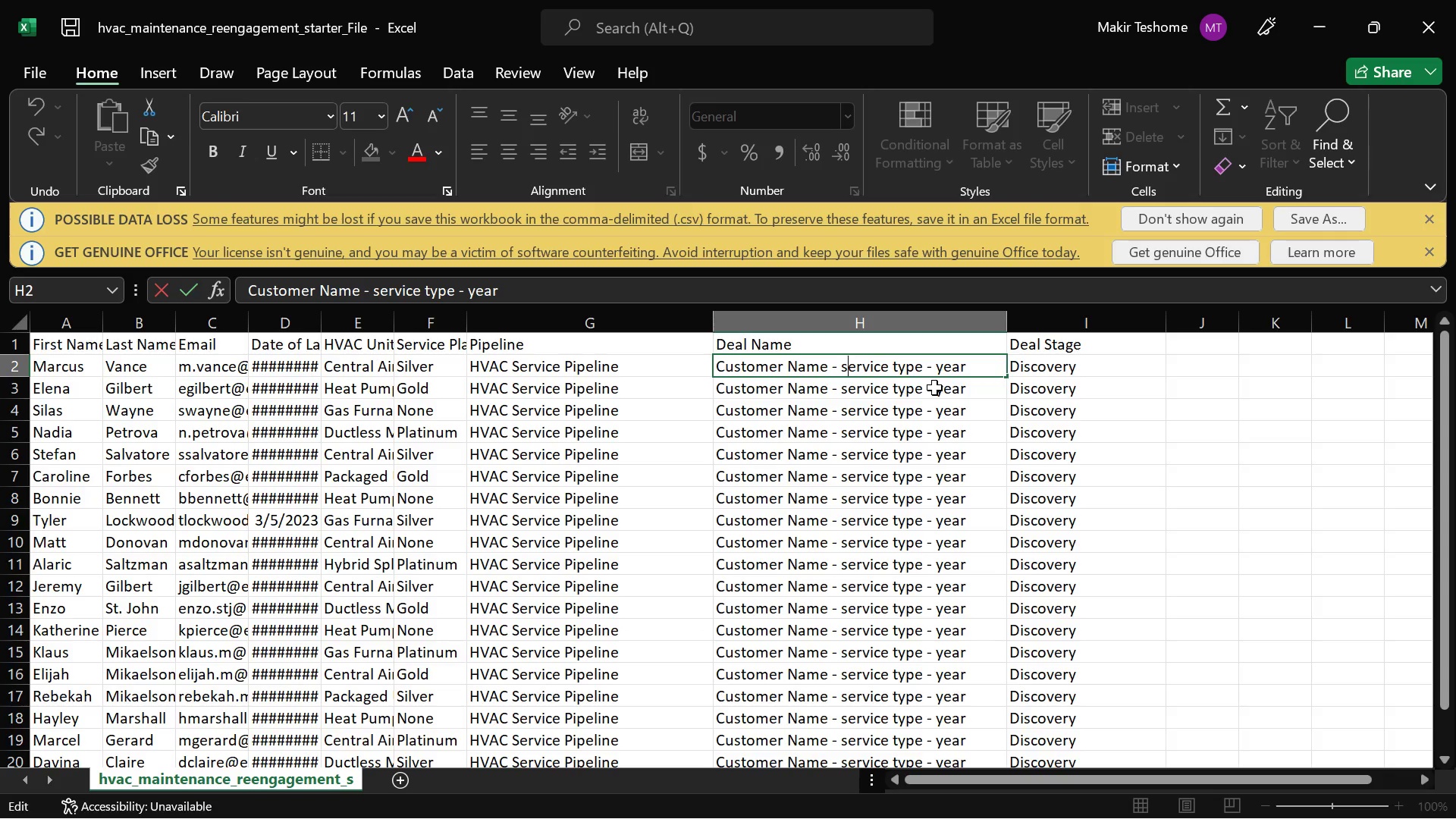 
key(ArrowLeft)
 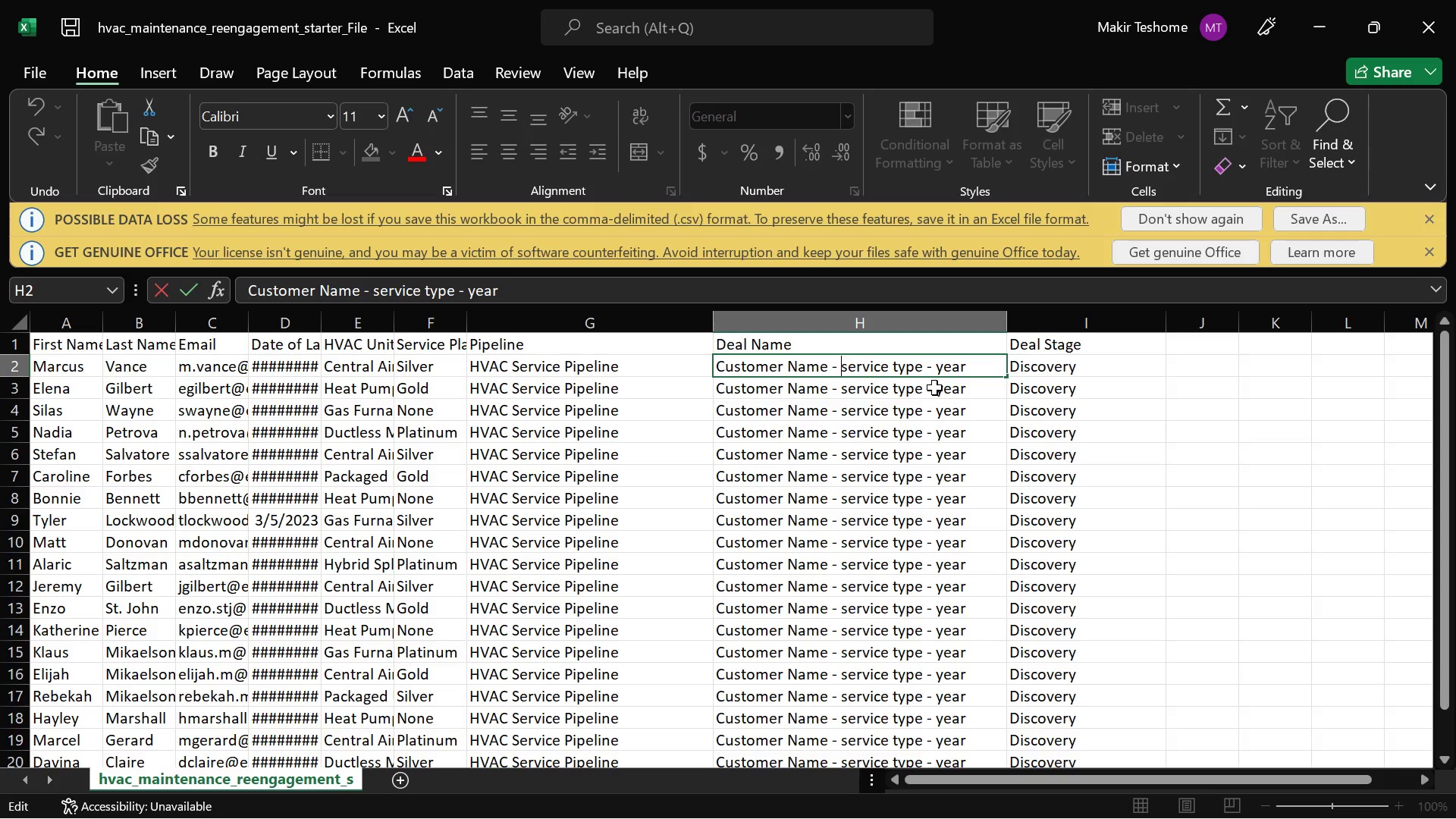 
key(ArrowLeft)
 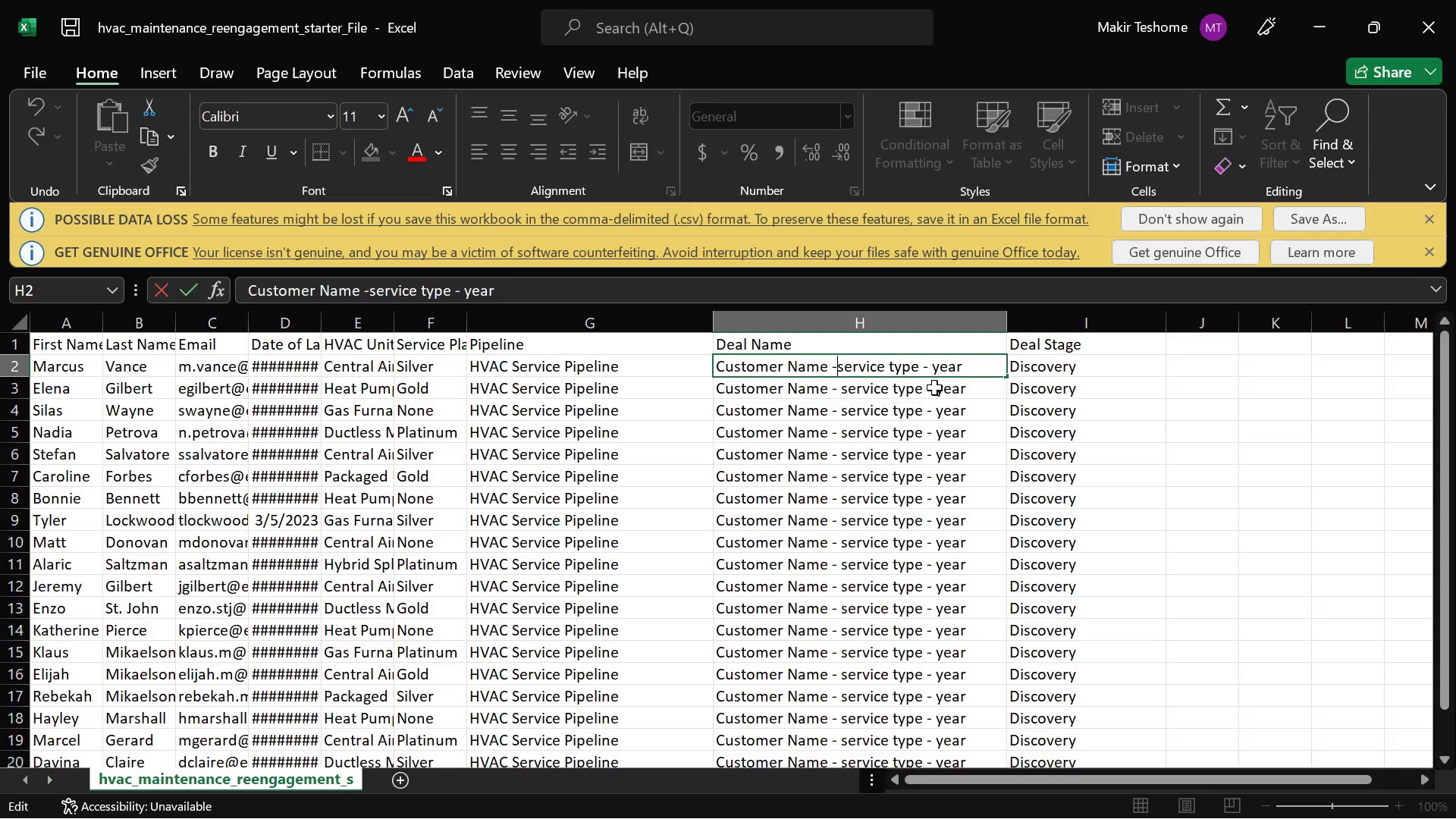 
key(Backspace)
 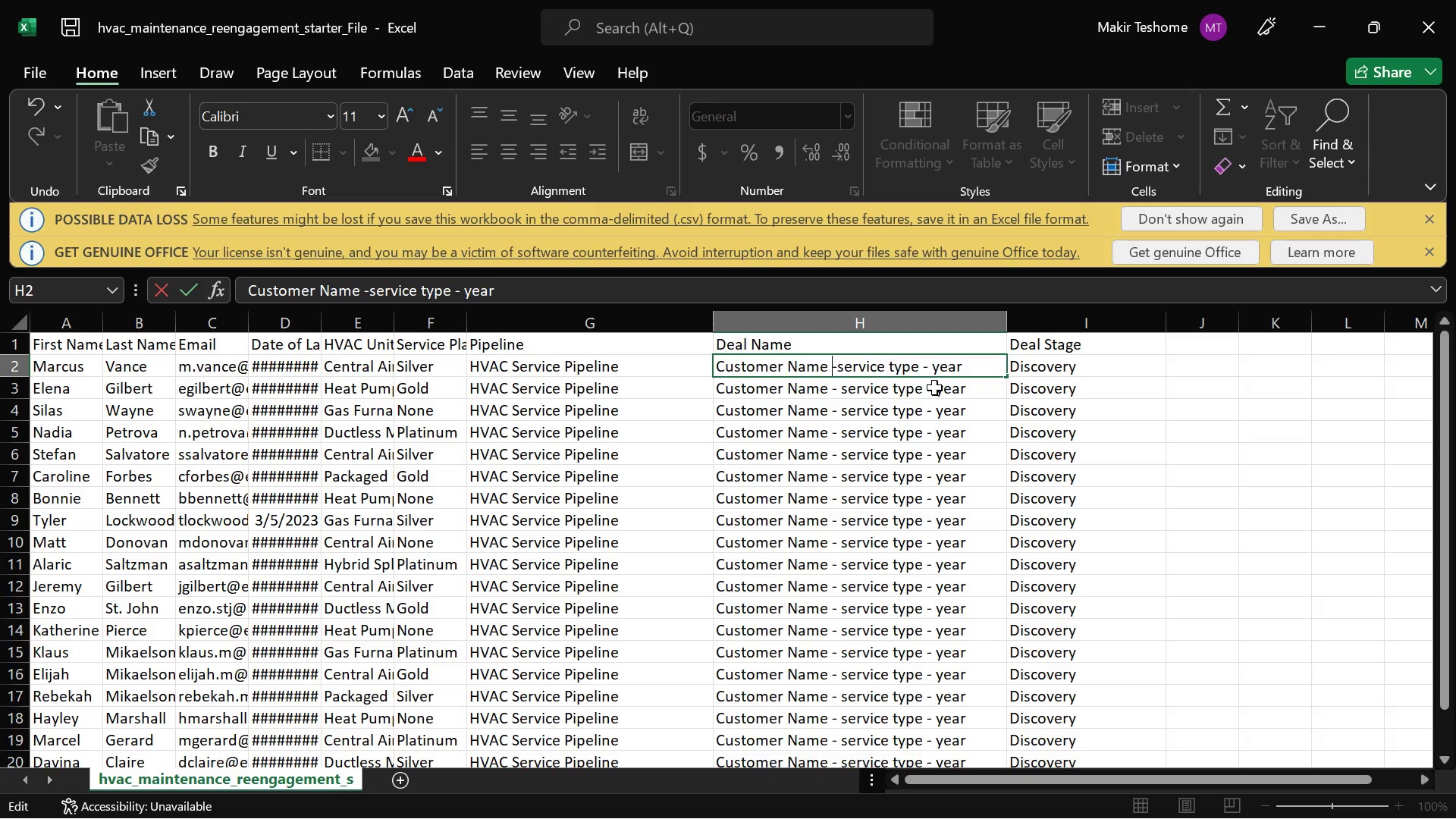 
key(ArrowLeft)
 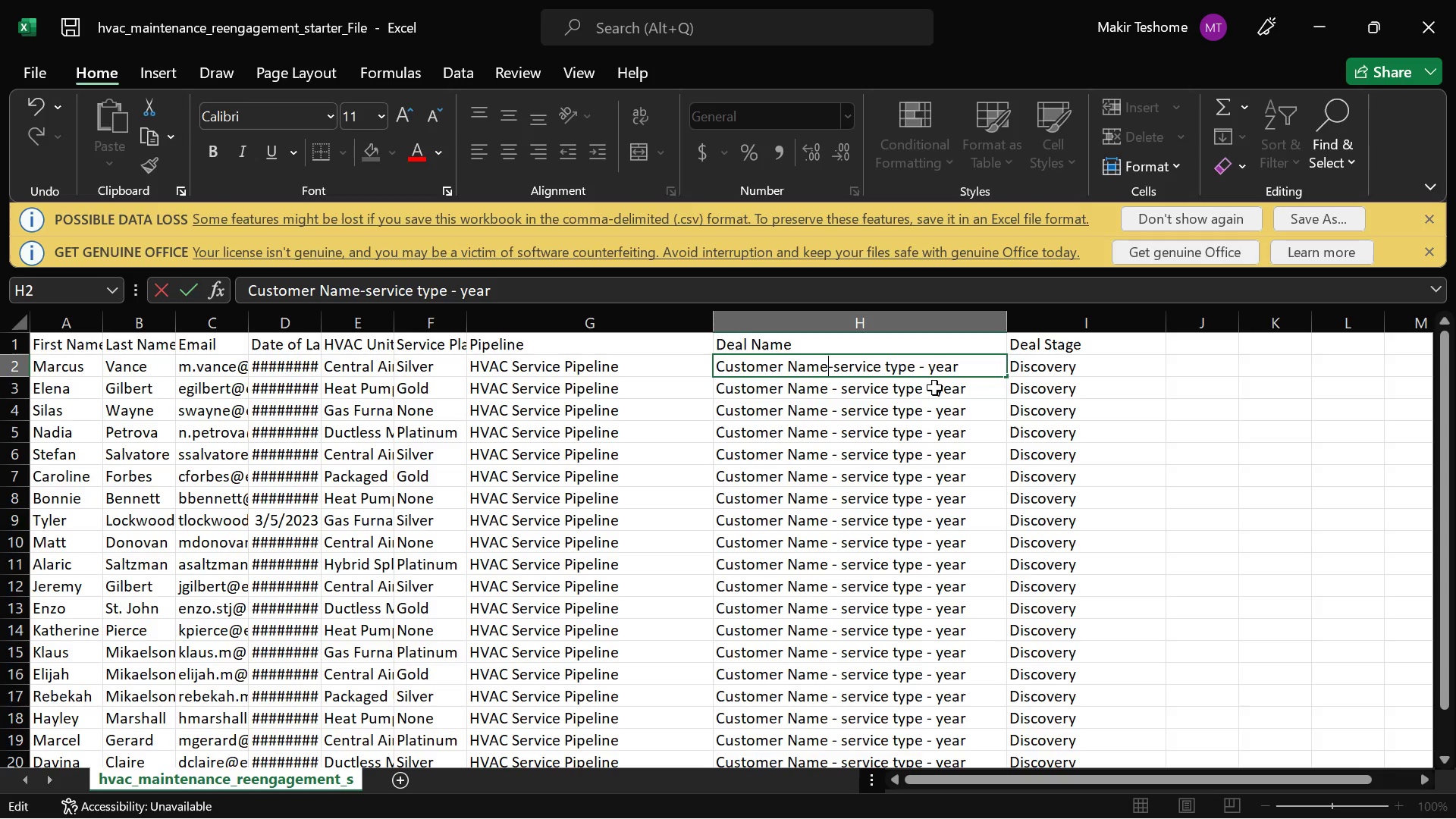 
key(Backspace)
 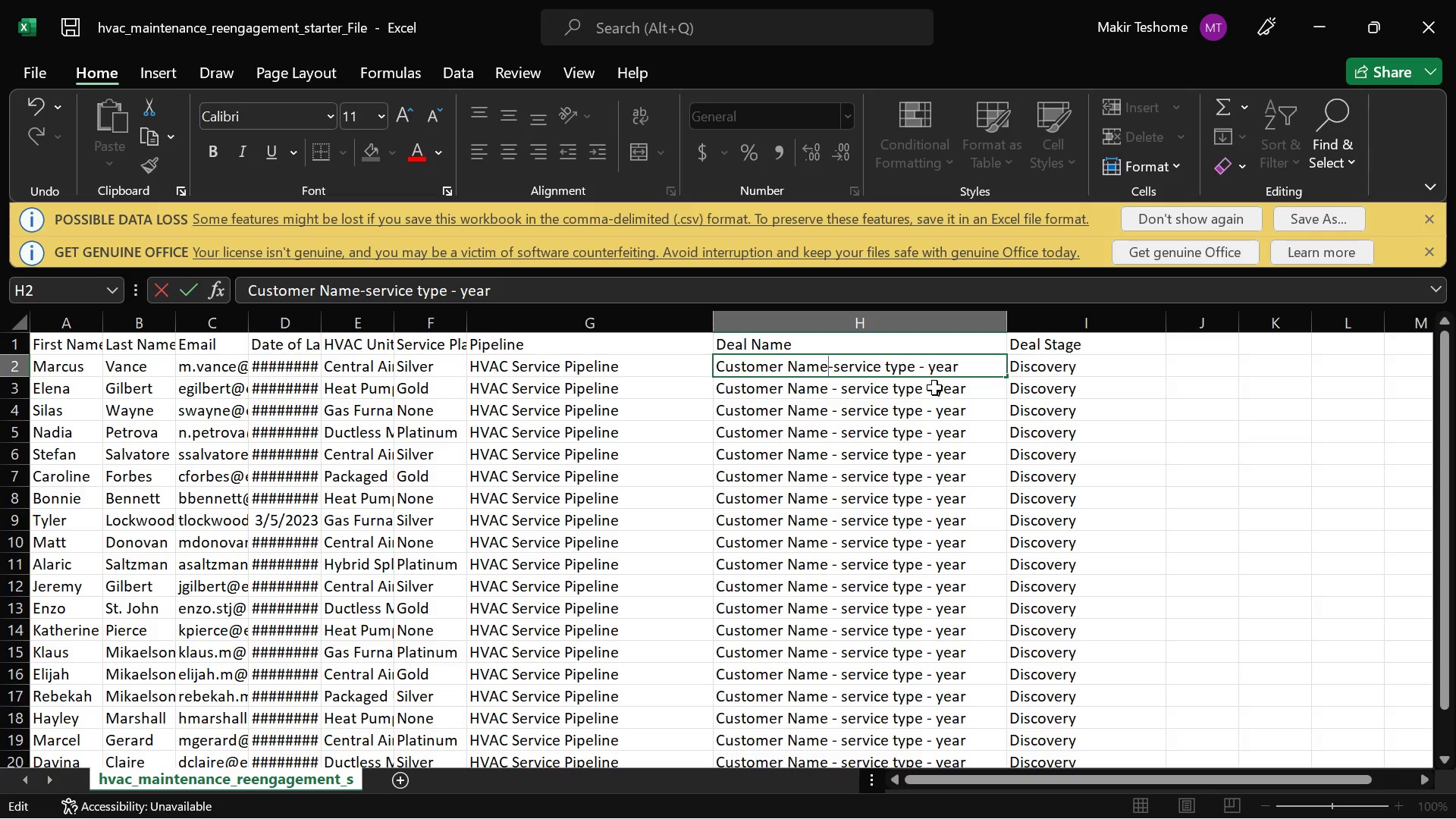 
hold_key(key=ArrowRight, duration=0.78)
 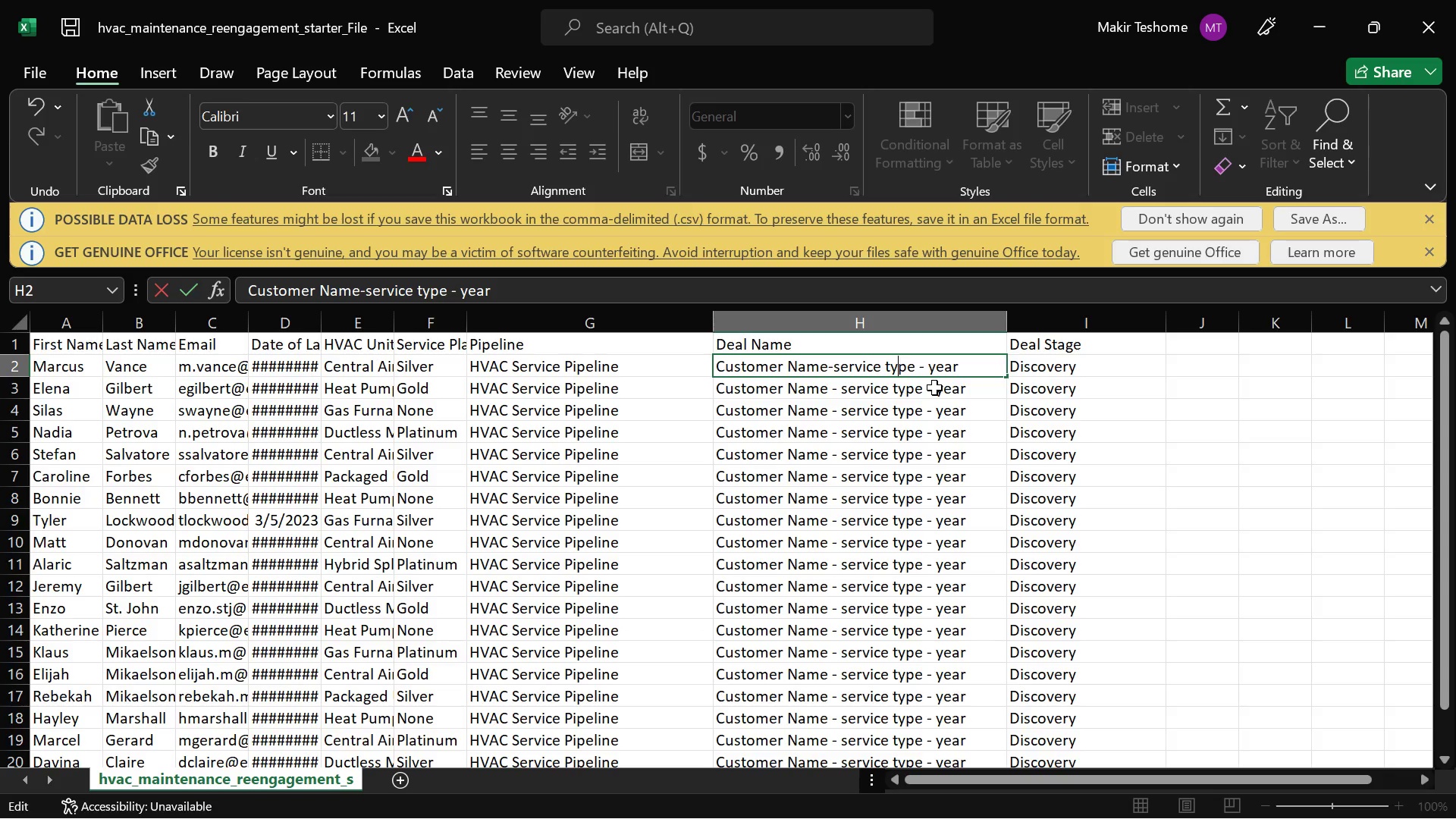 
key(ArrowRight)
 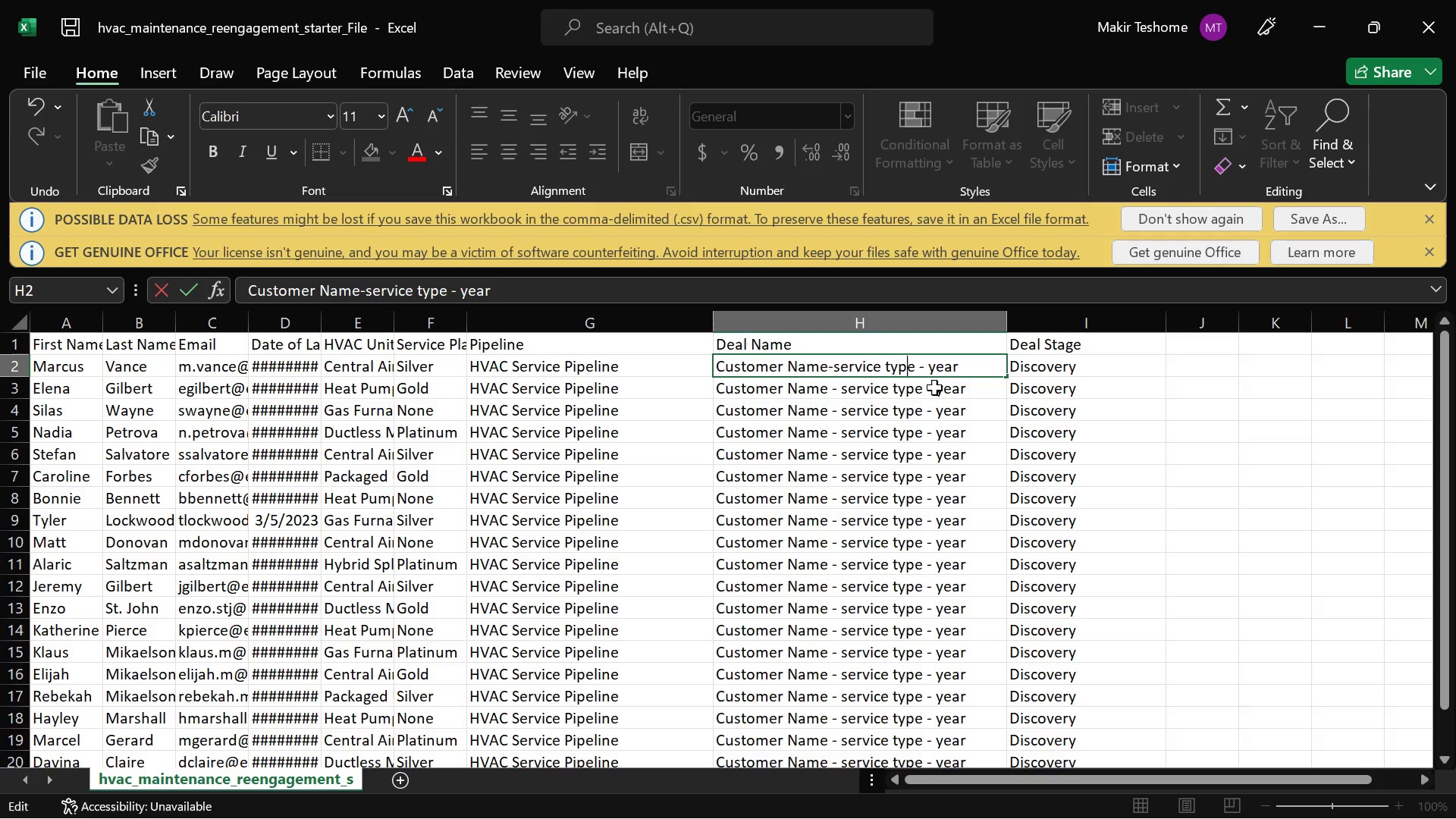 
key(ArrowRight)
 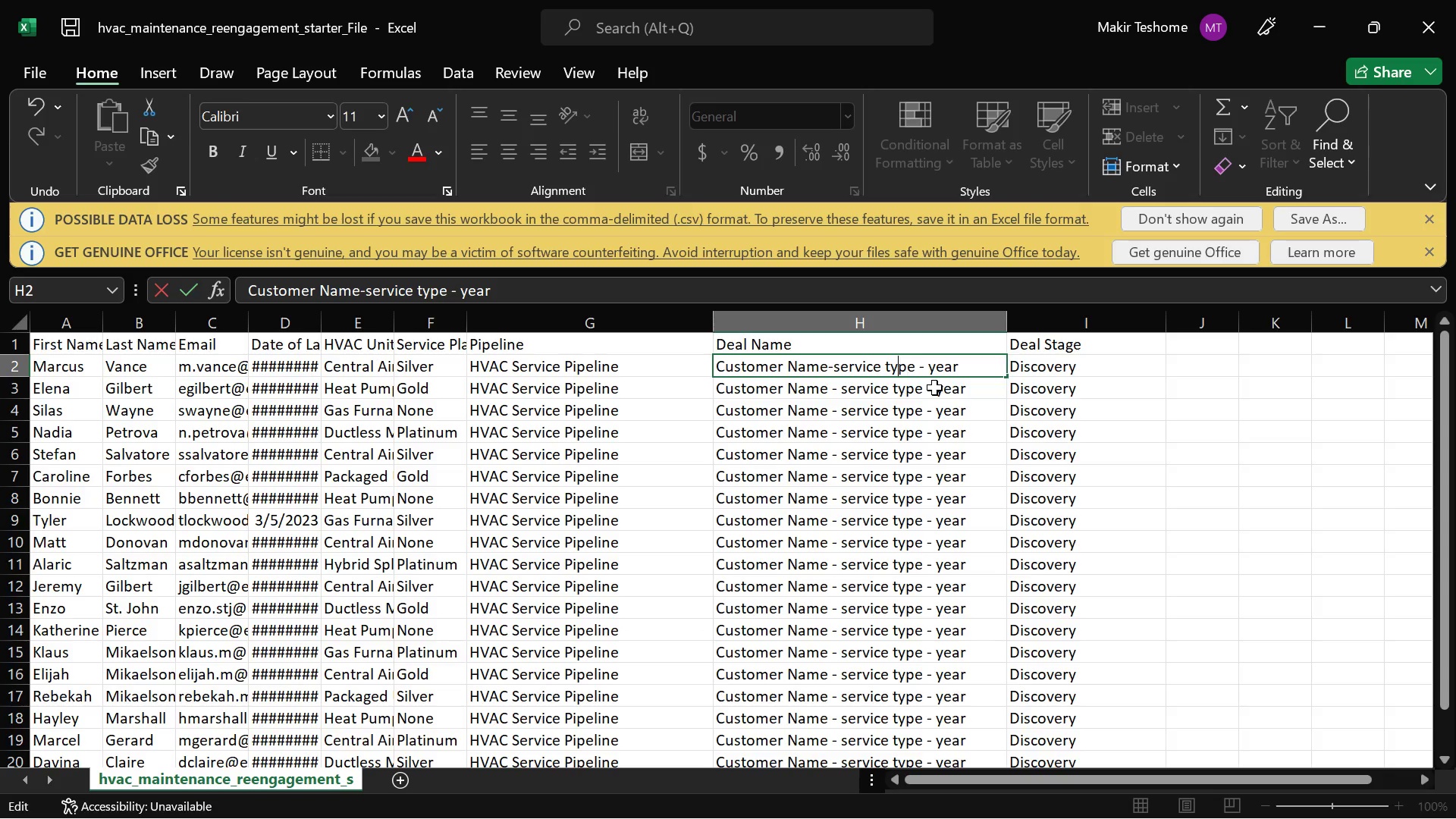 
key(ArrowLeft)
 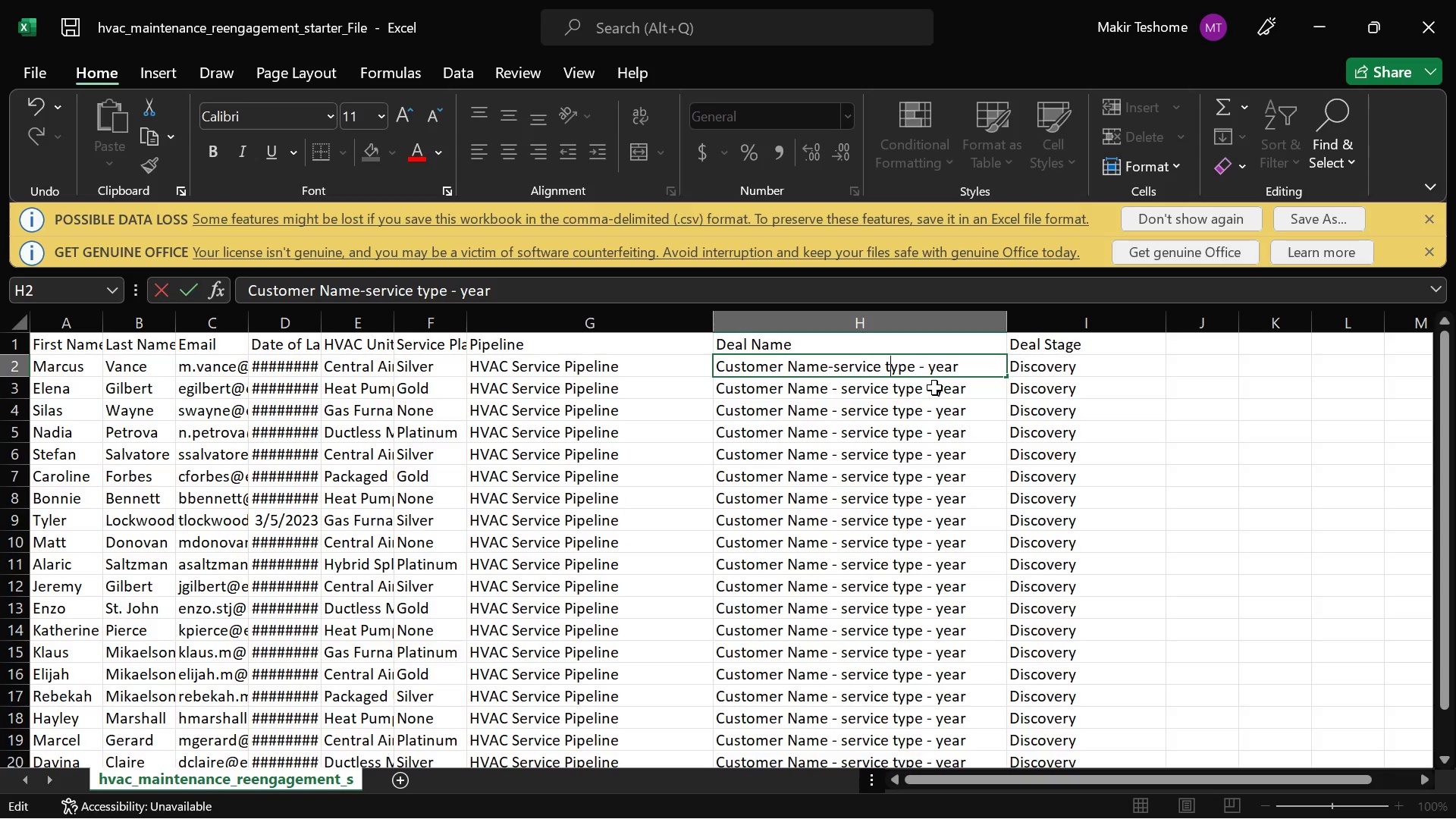 
key(ArrowLeft)
 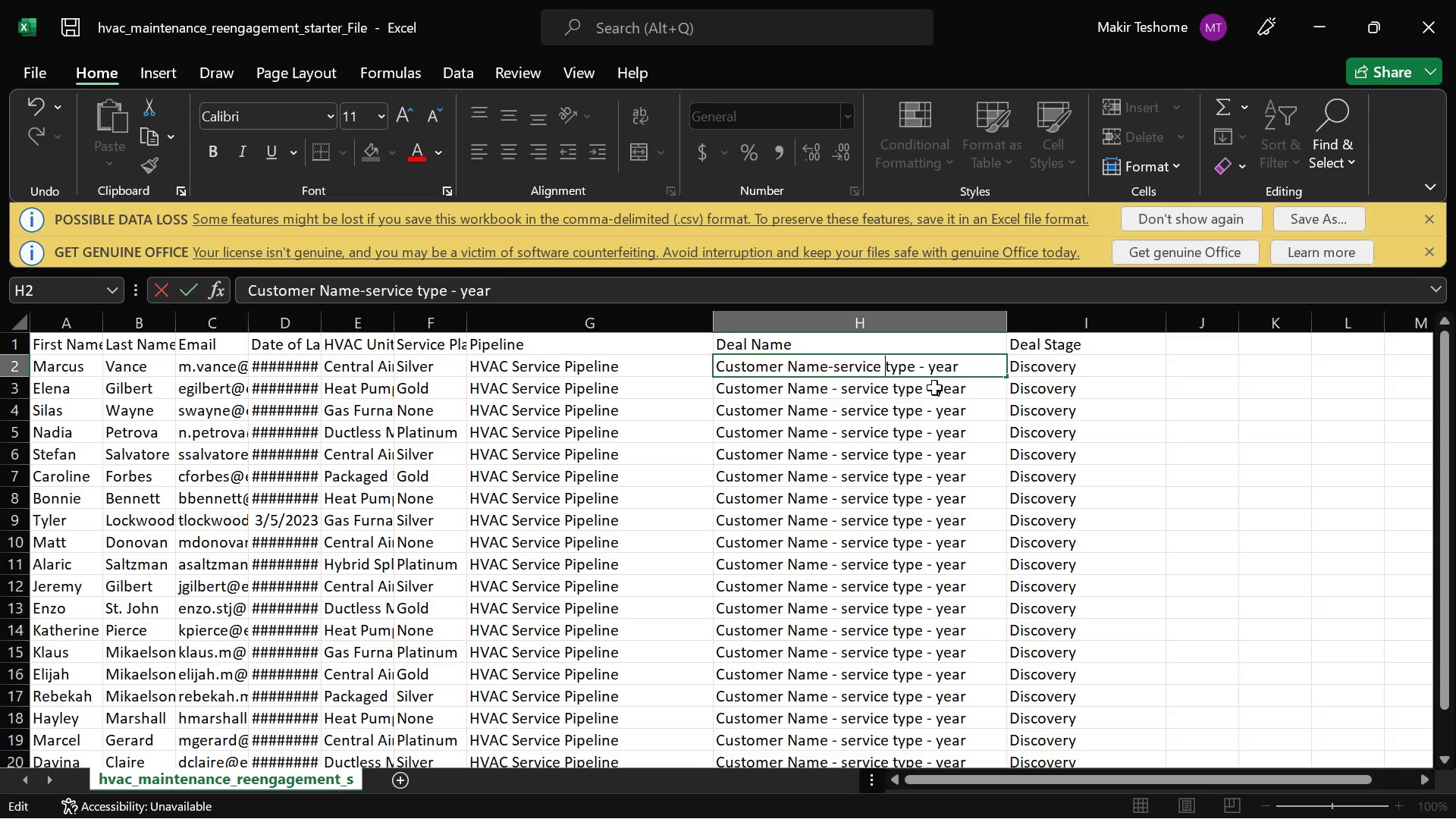 
key(ArrowLeft)
 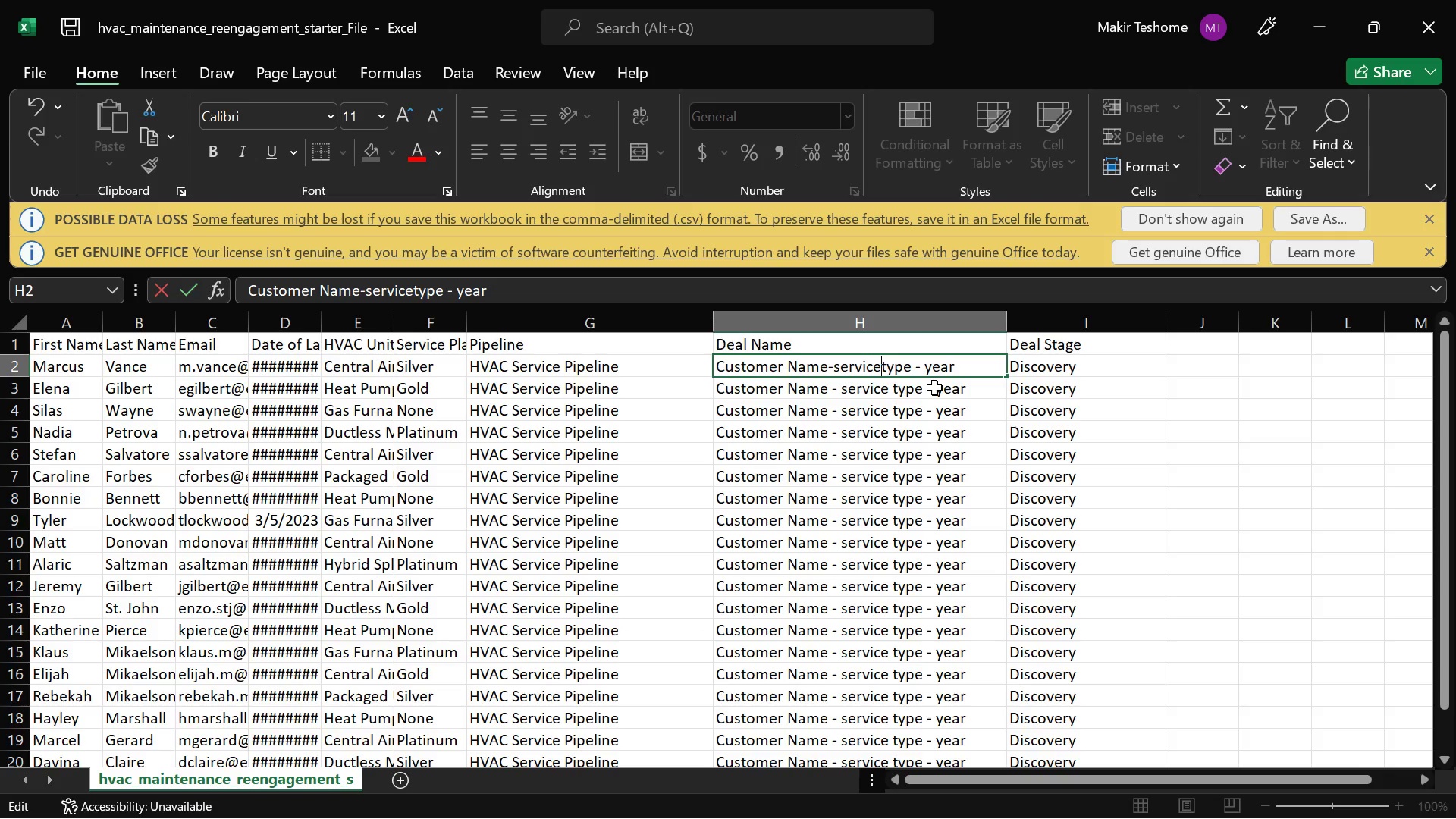 
key(Backspace)
 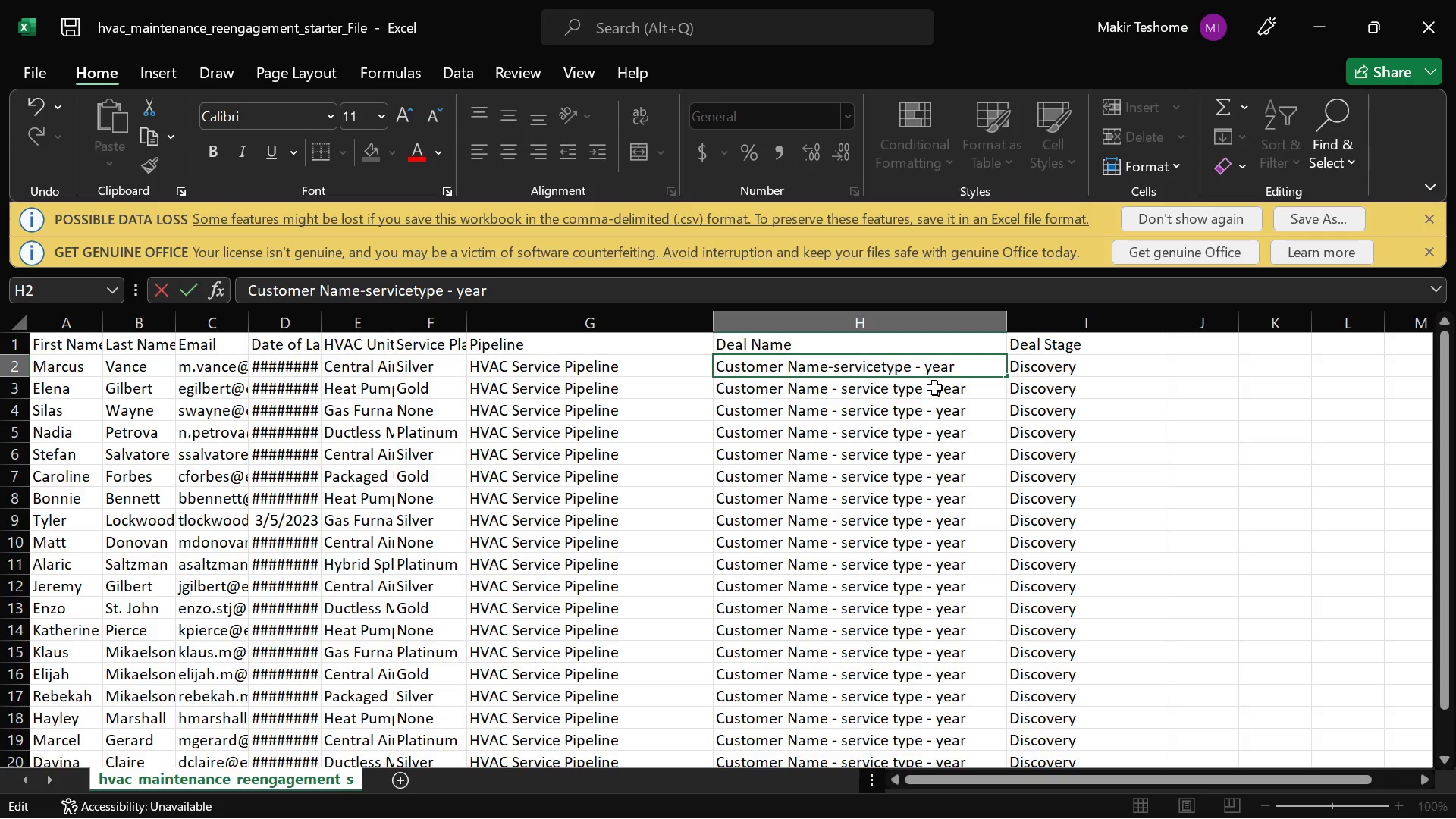 
hold_key(key=ArrowRight, duration=0.64)
 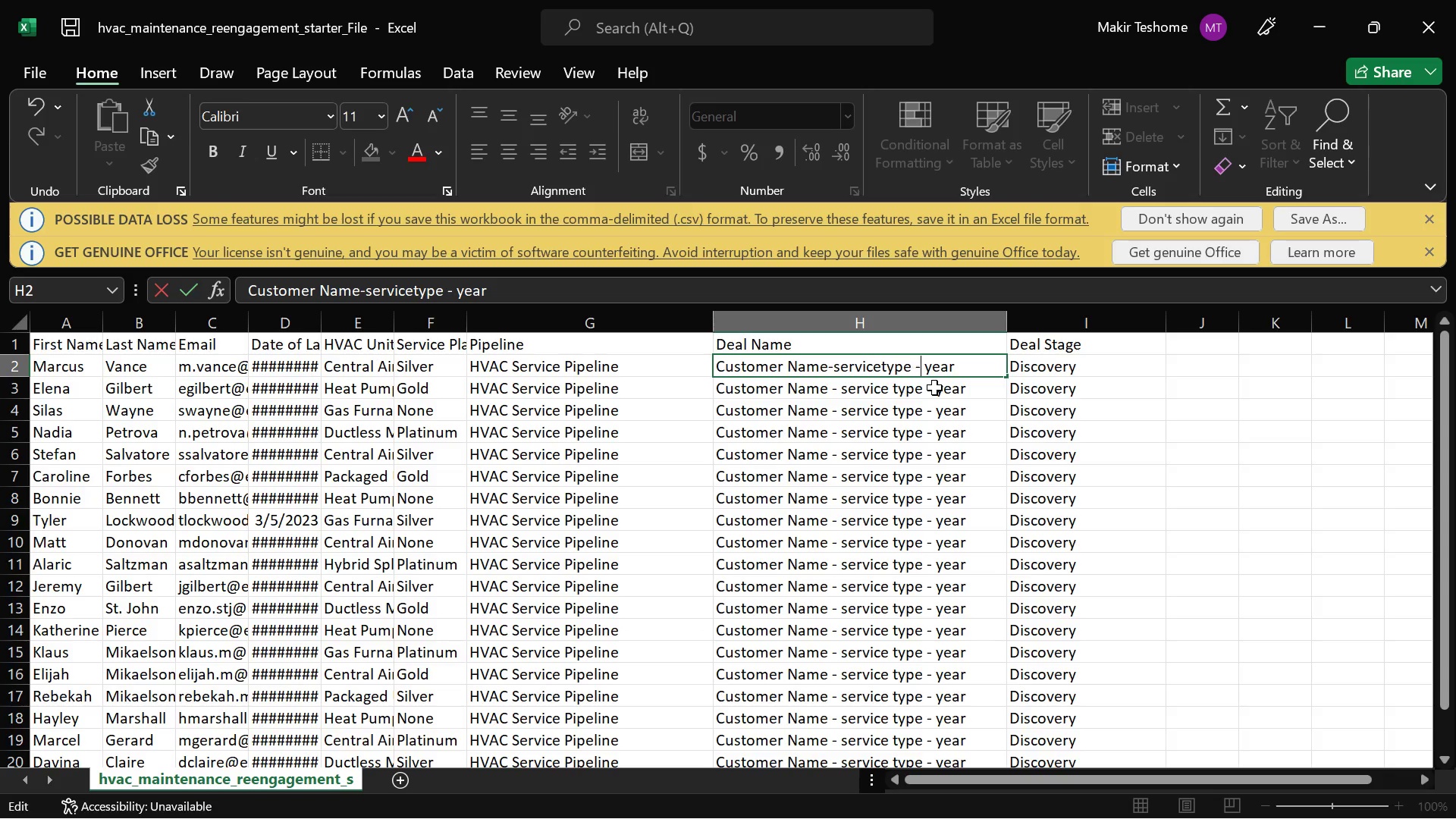 
key(ArrowRight)
 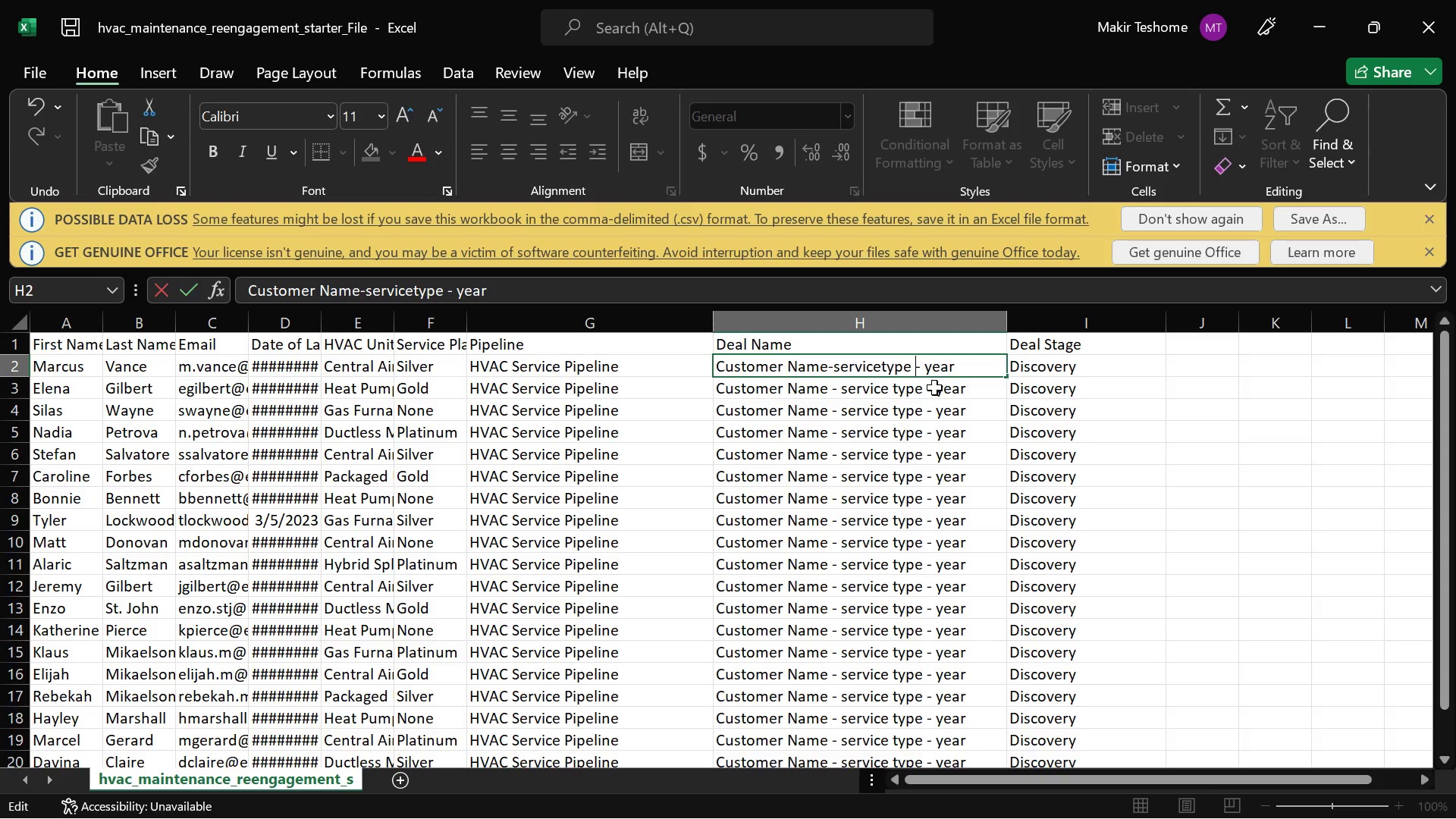 
key(ArrowLeft)
 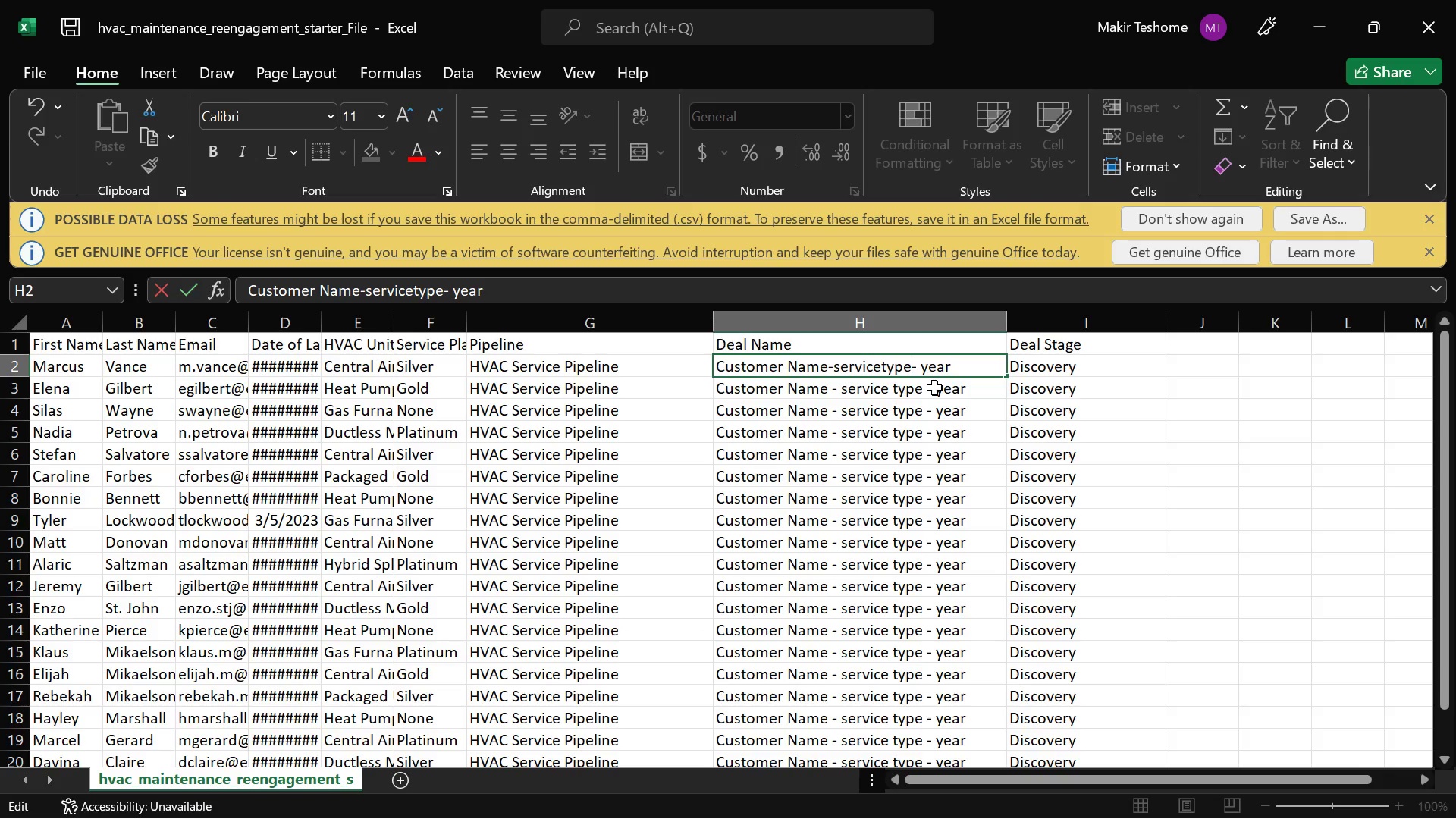 
key(Backspace)
 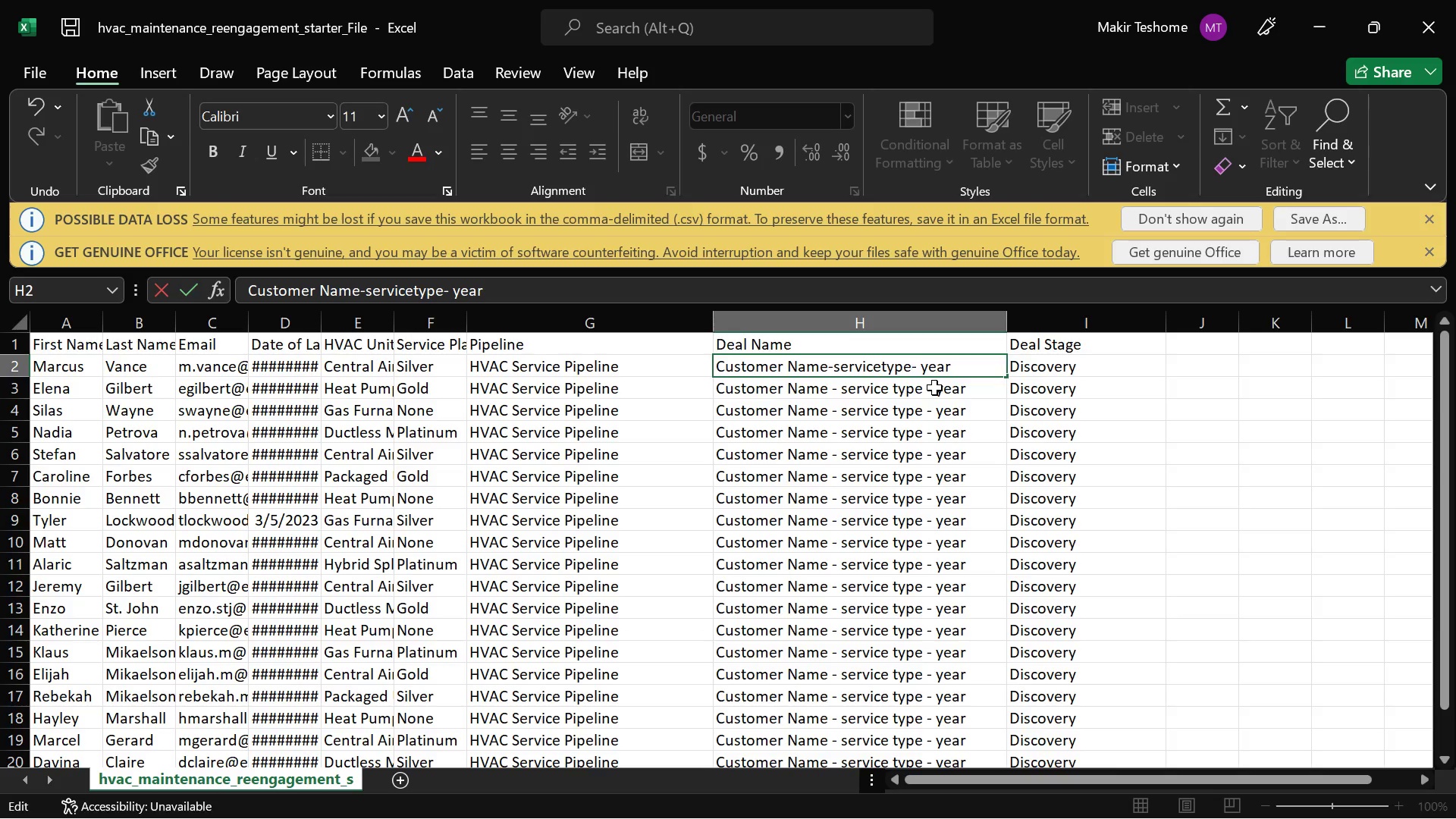 
key(ArrowRight)
 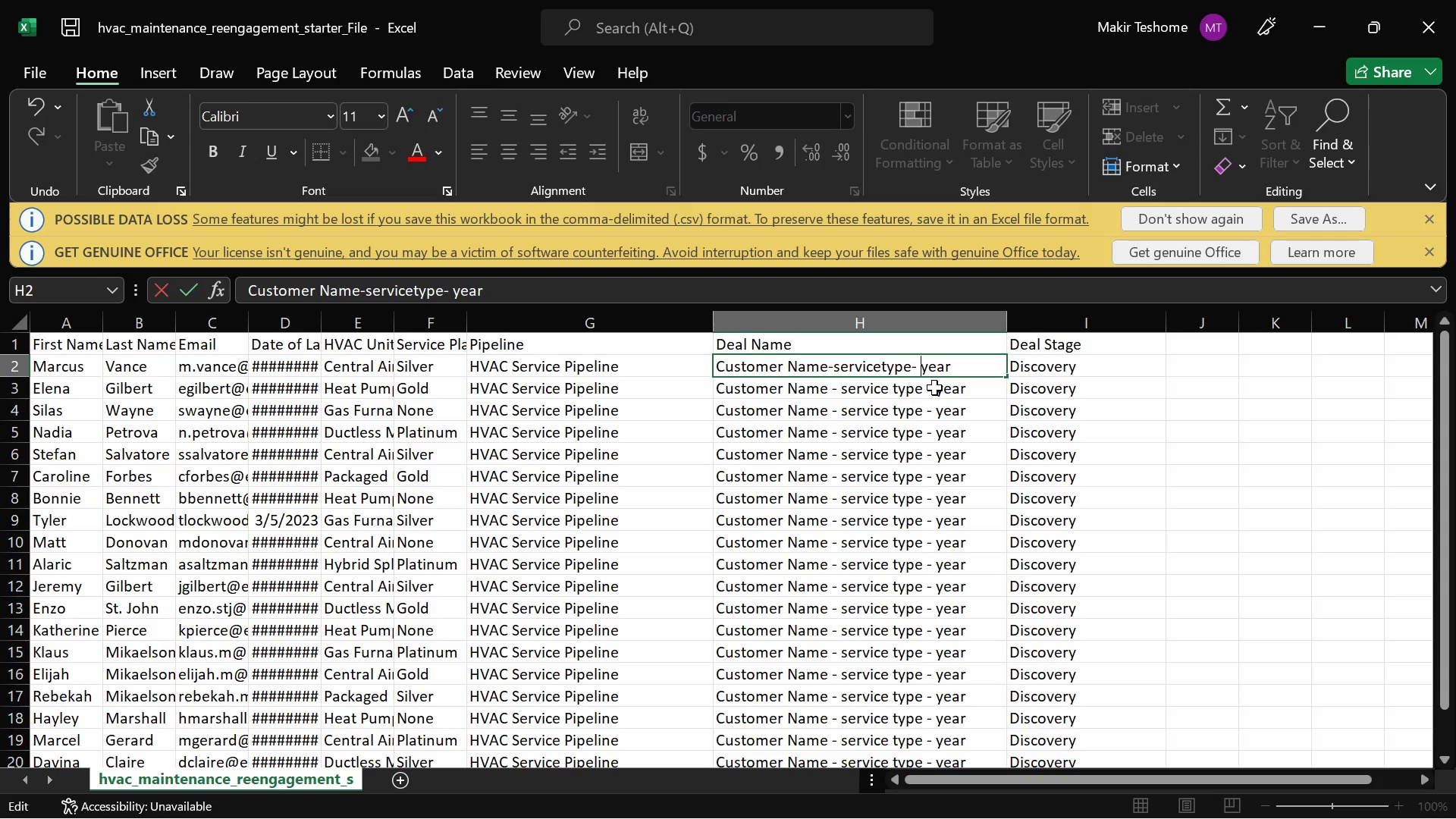 
key(ArrowRight)
 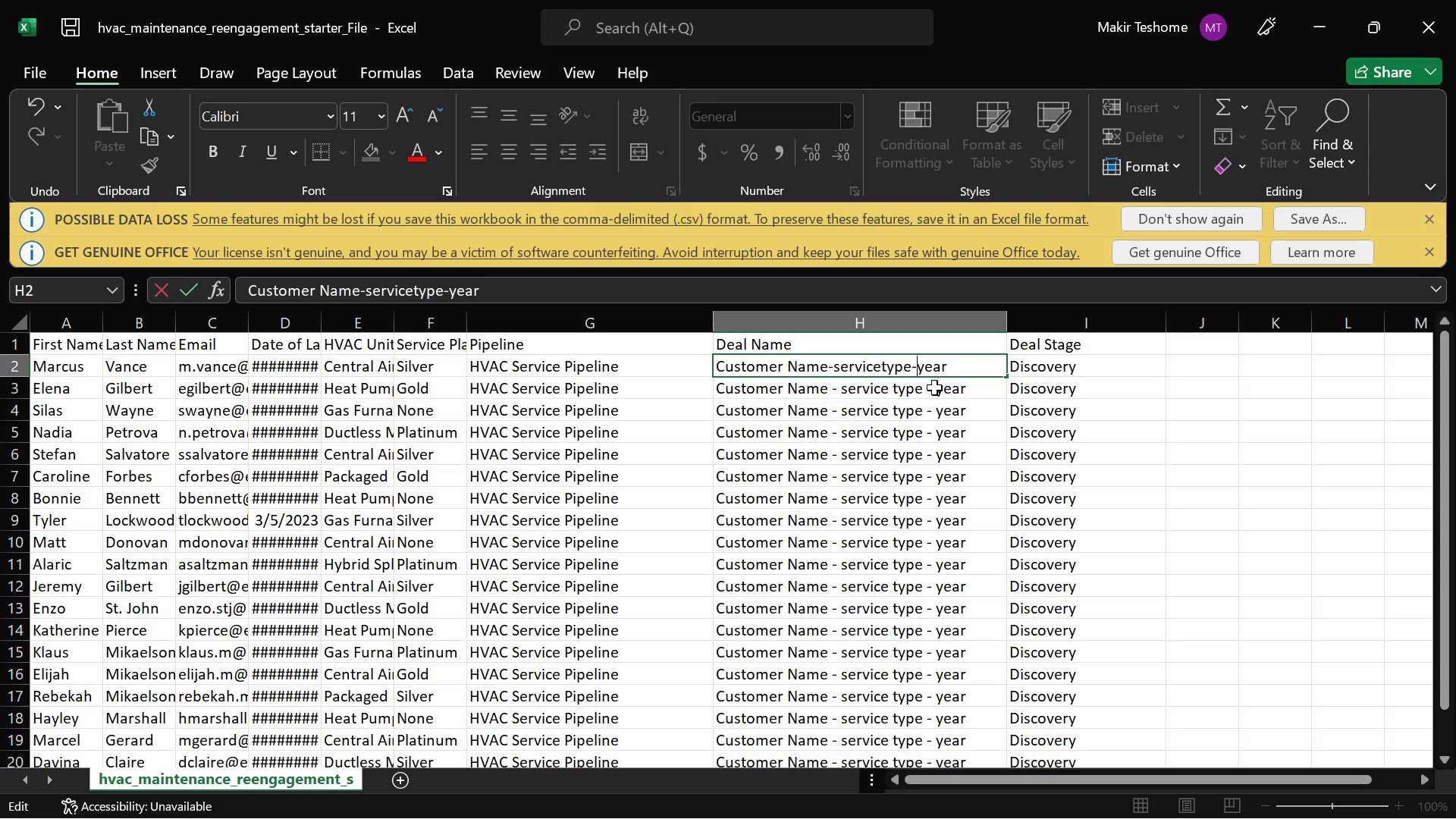 
key(Backspace)
 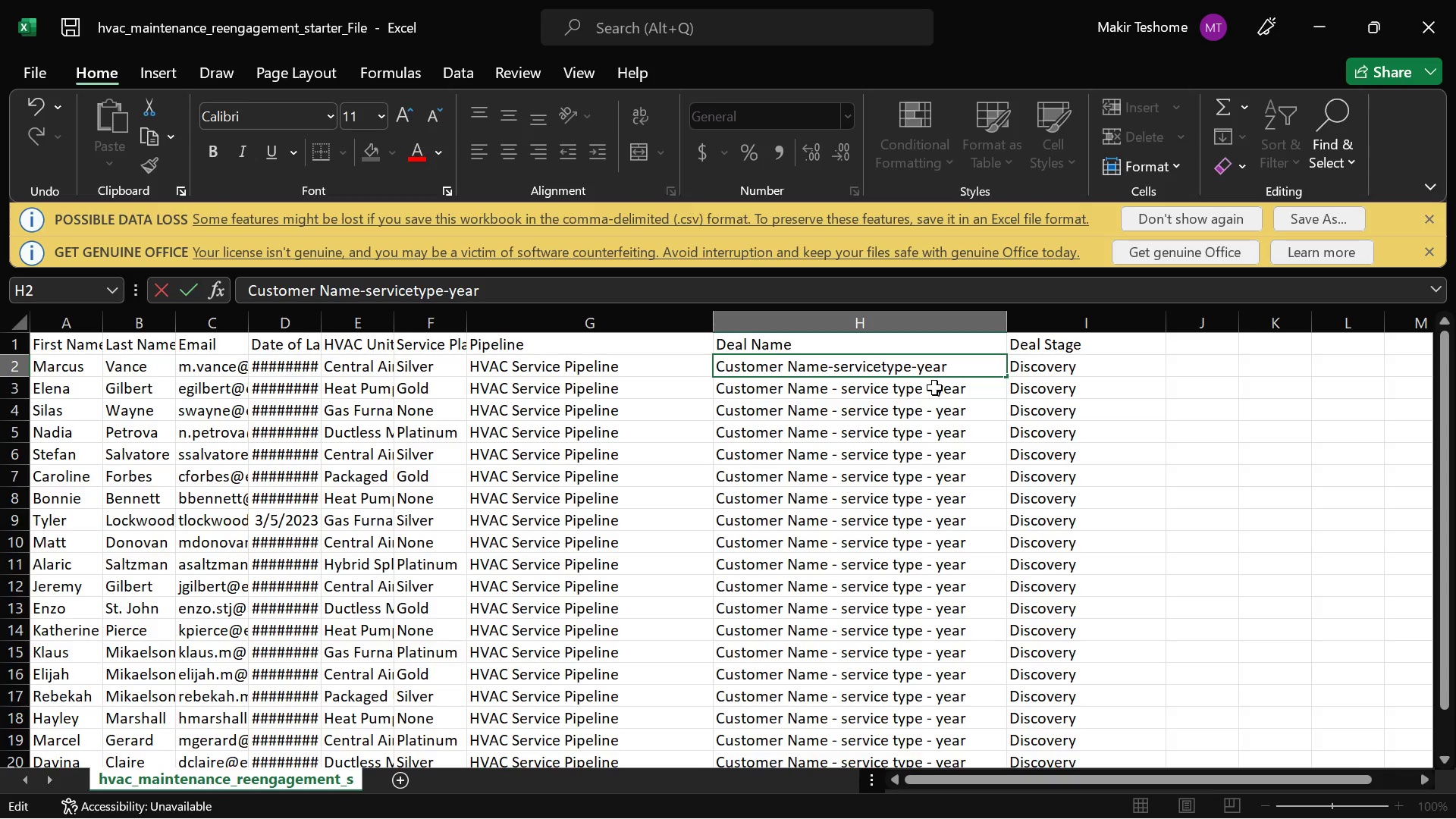 
wait(12.06)
 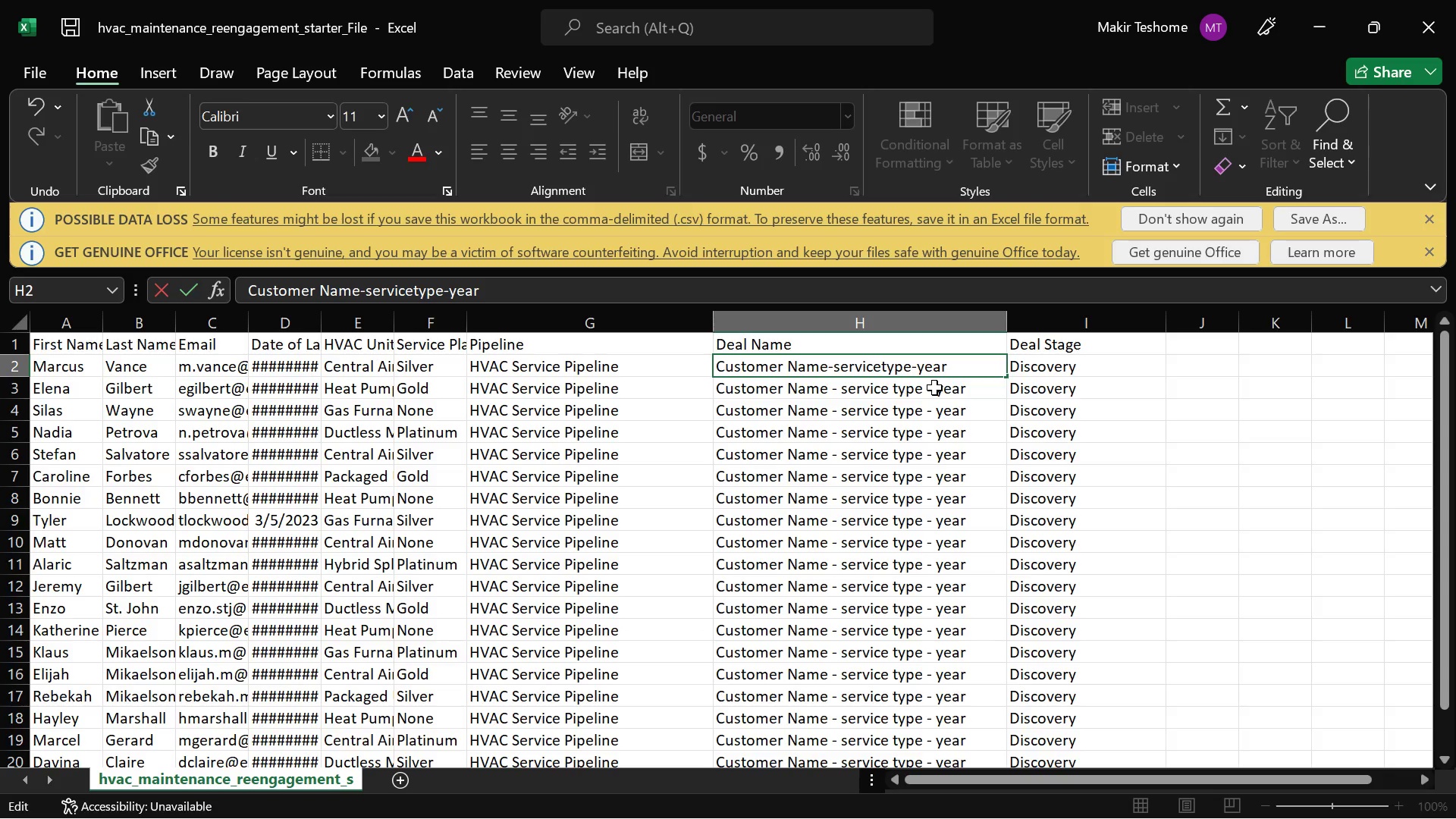 
left_click([968, 363])
 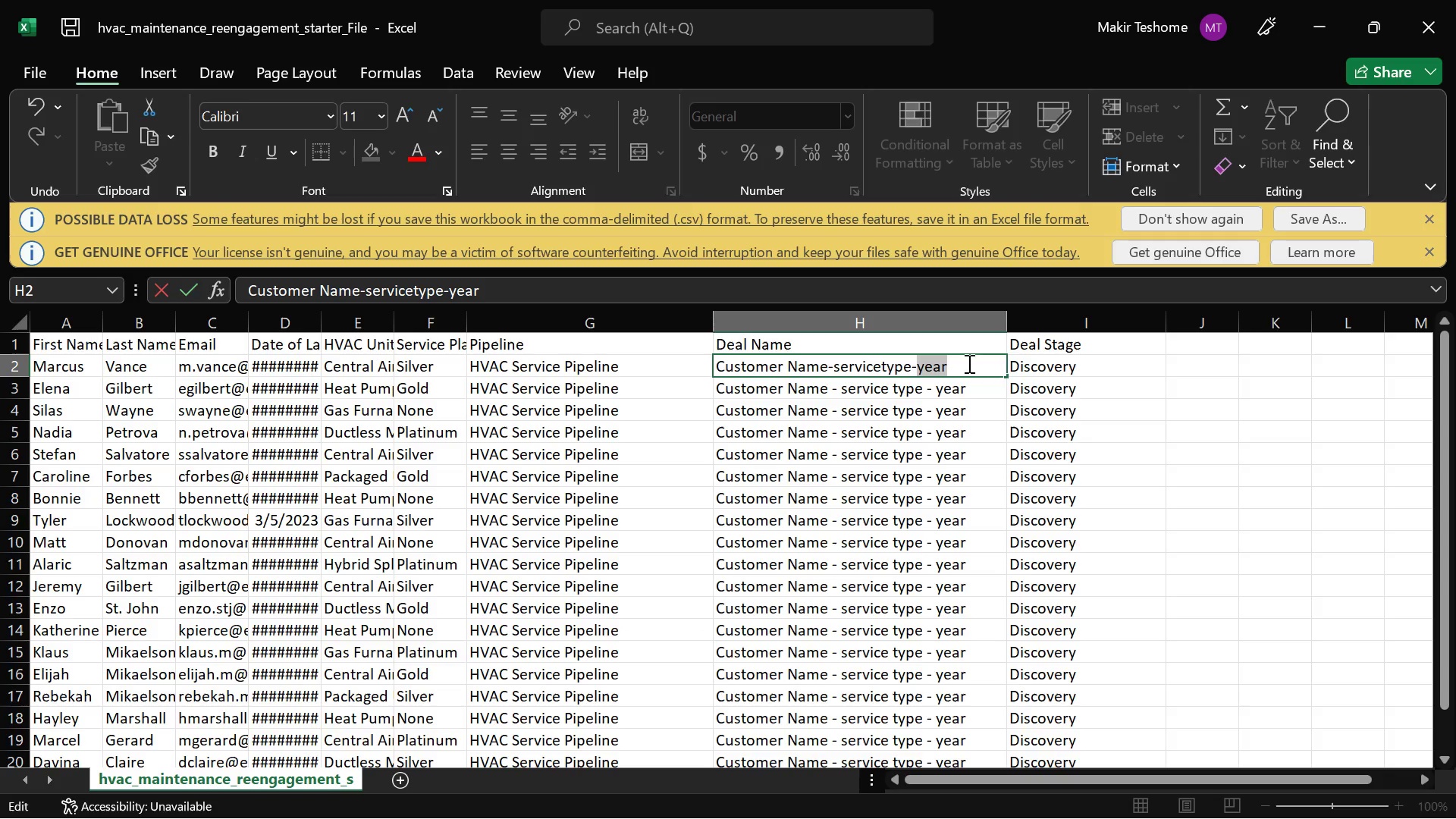 
left_click_drag(start_coordinate=[968, 363], to_coordinate=[632, 370])
 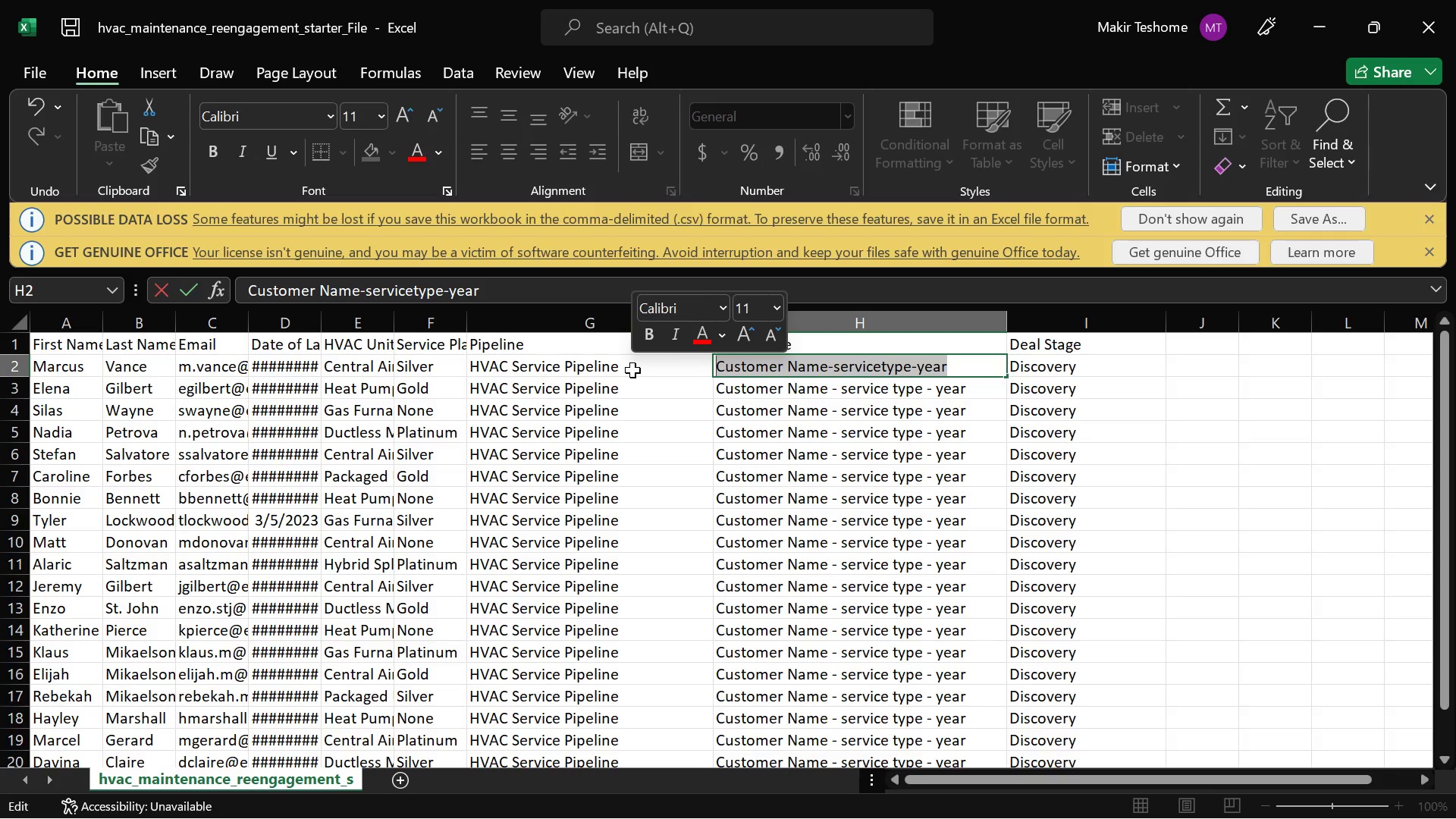 
key(Backspace)
type(Marcus Vnce)
key(Backspace)
key(Backspace)
key(Backspace)
key(Backspace)
key(Backspace)
key(Backspace)
key(Backspace)
key(Backspace)
key(Backspace)
key(Backspace)
key(Backspace)
 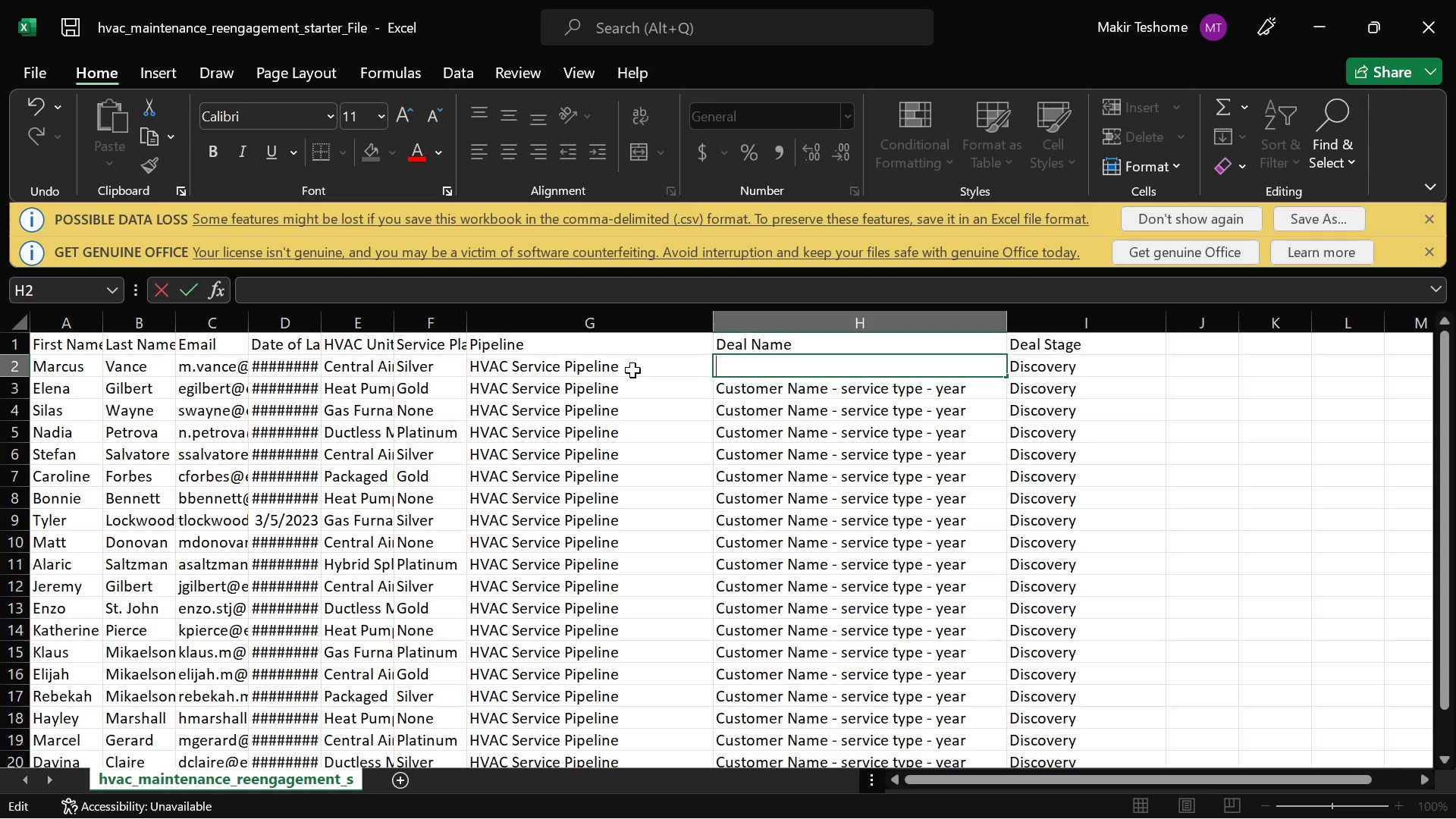 
key(Control+Z)
 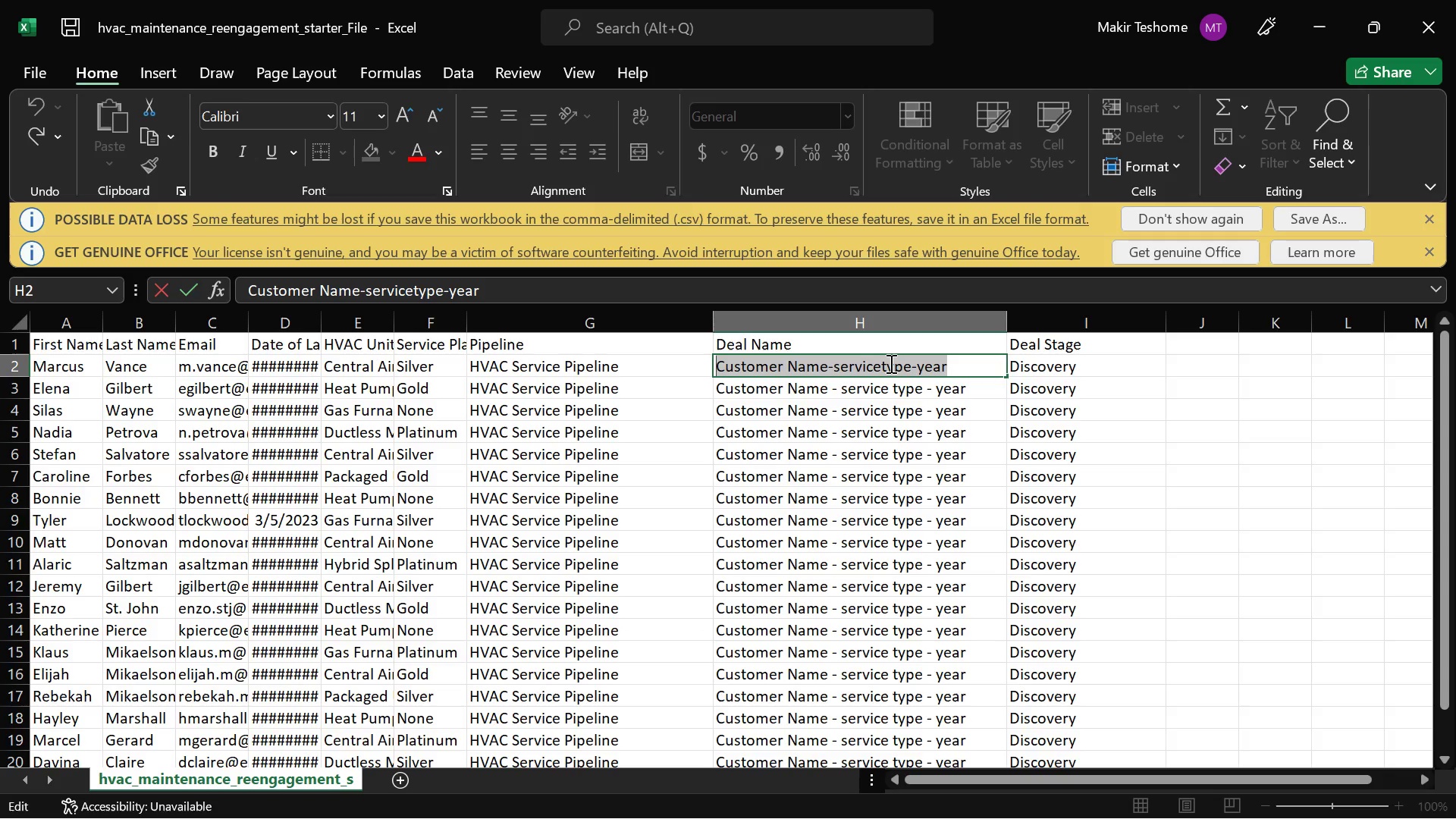 
wait(59.52)
 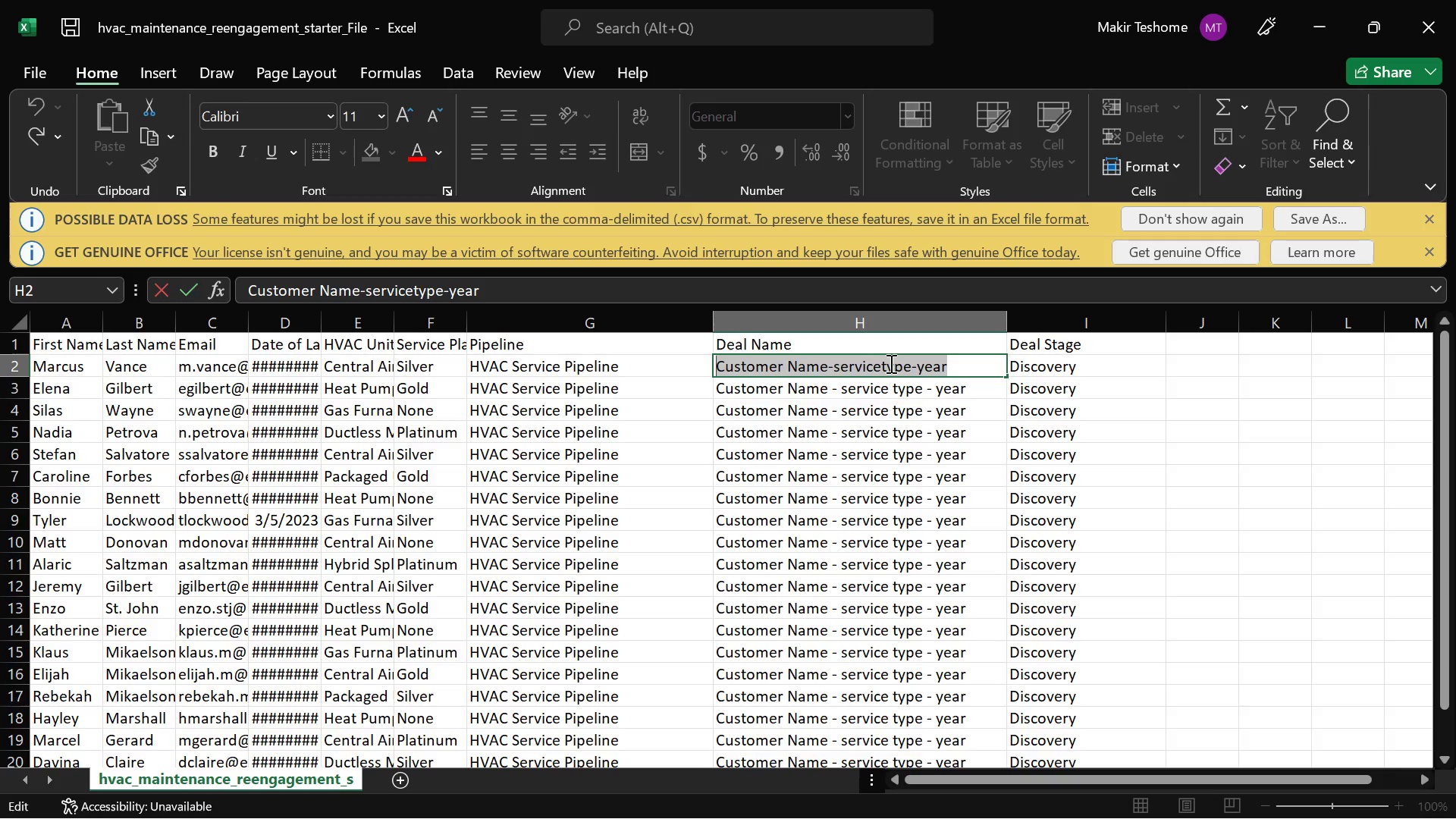 
left_click([787, 368])
 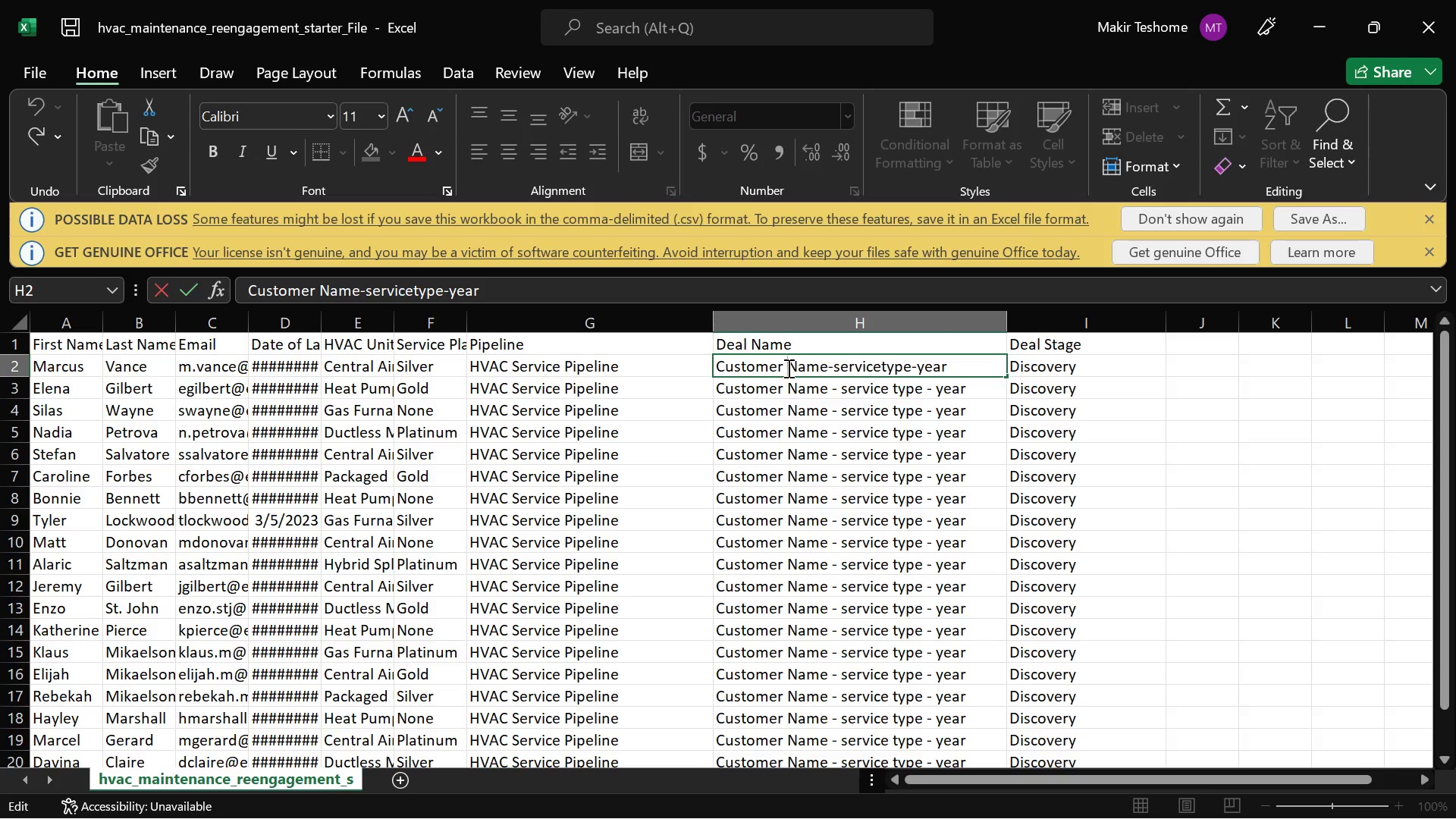 
hold_key(key=Backspace, duration=0.61)
 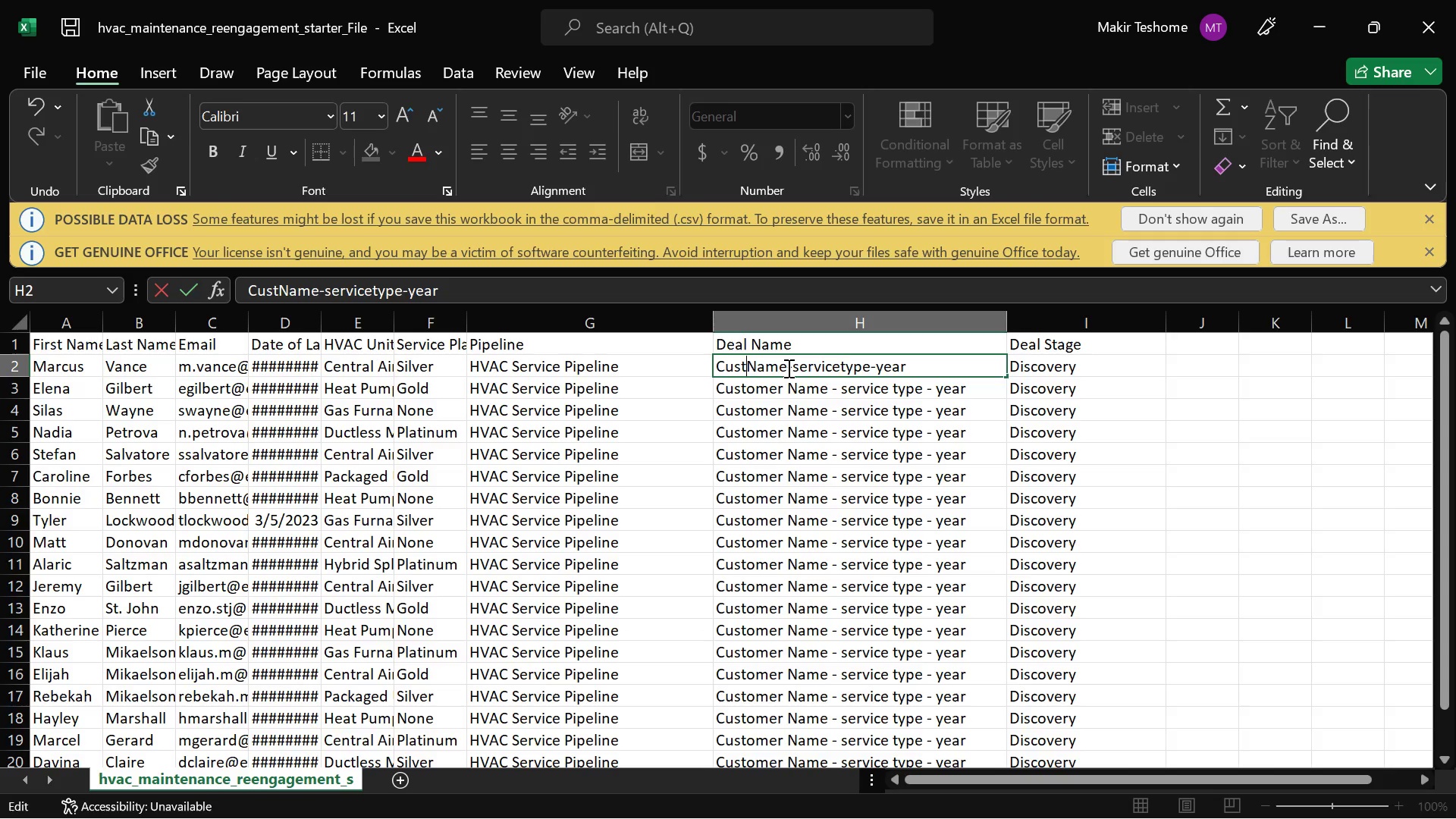 
key(Backspace)
 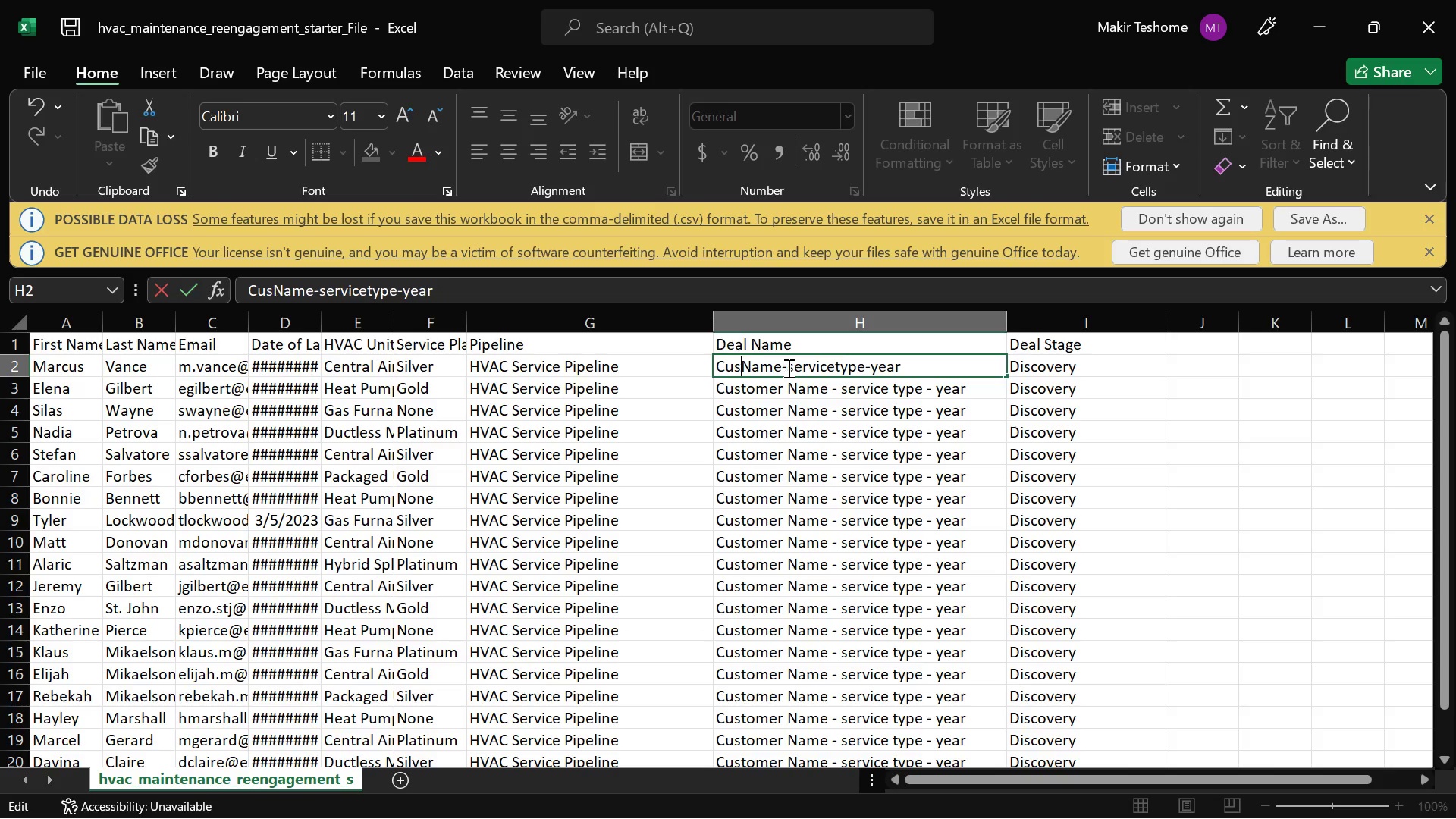 
key(Backspace)
 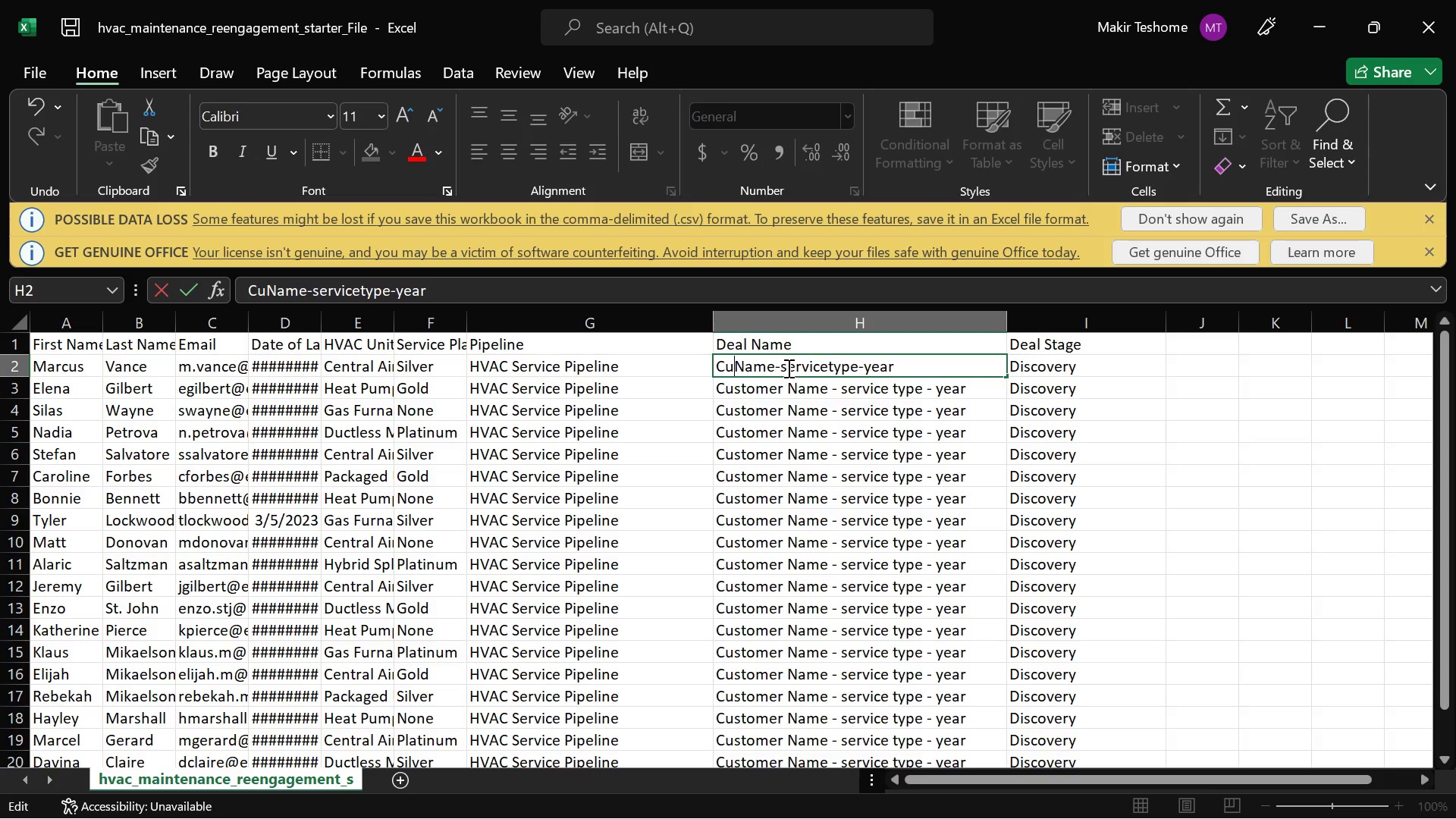 
key(Backspace)
 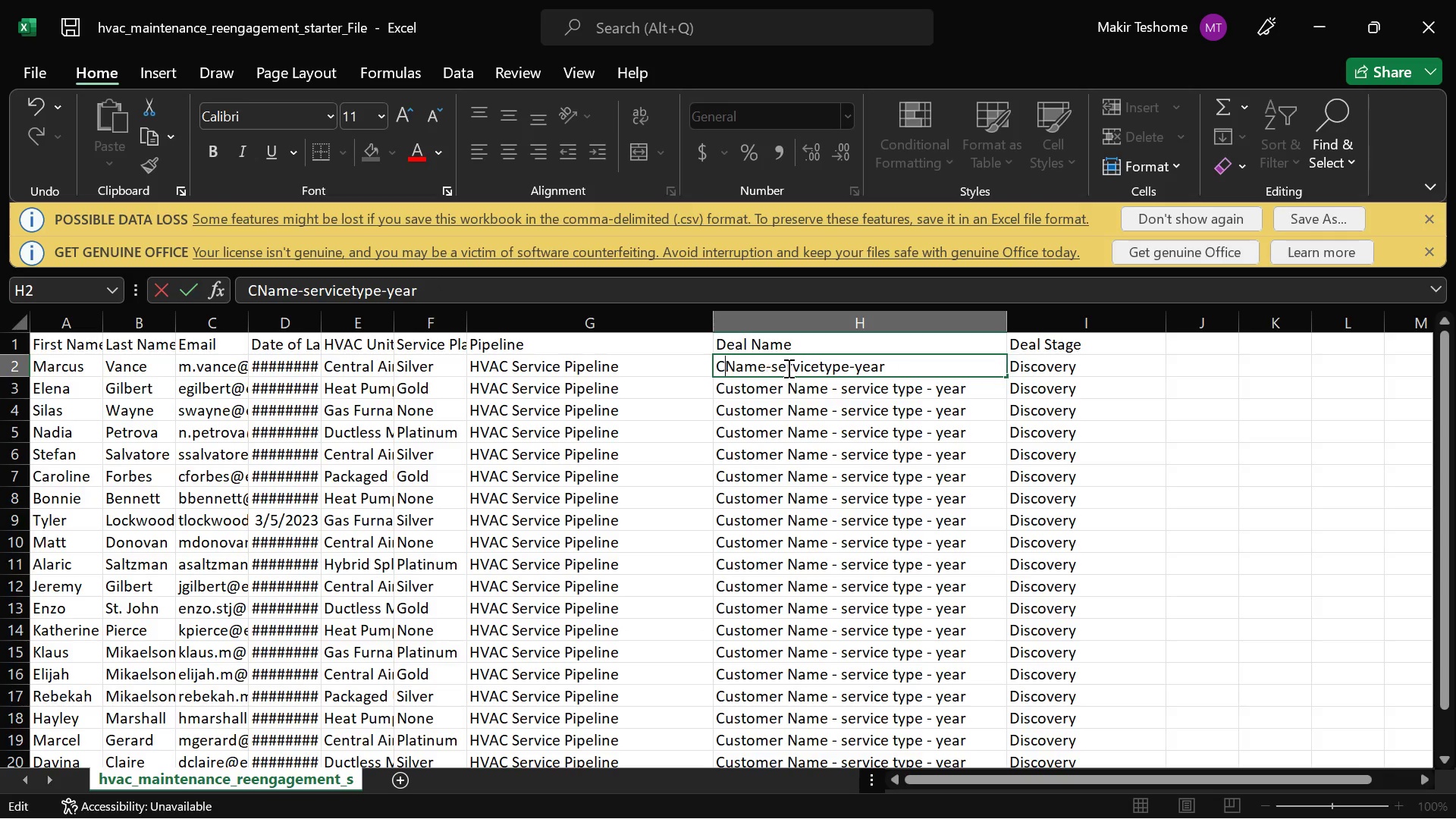 
key(Backspace)
 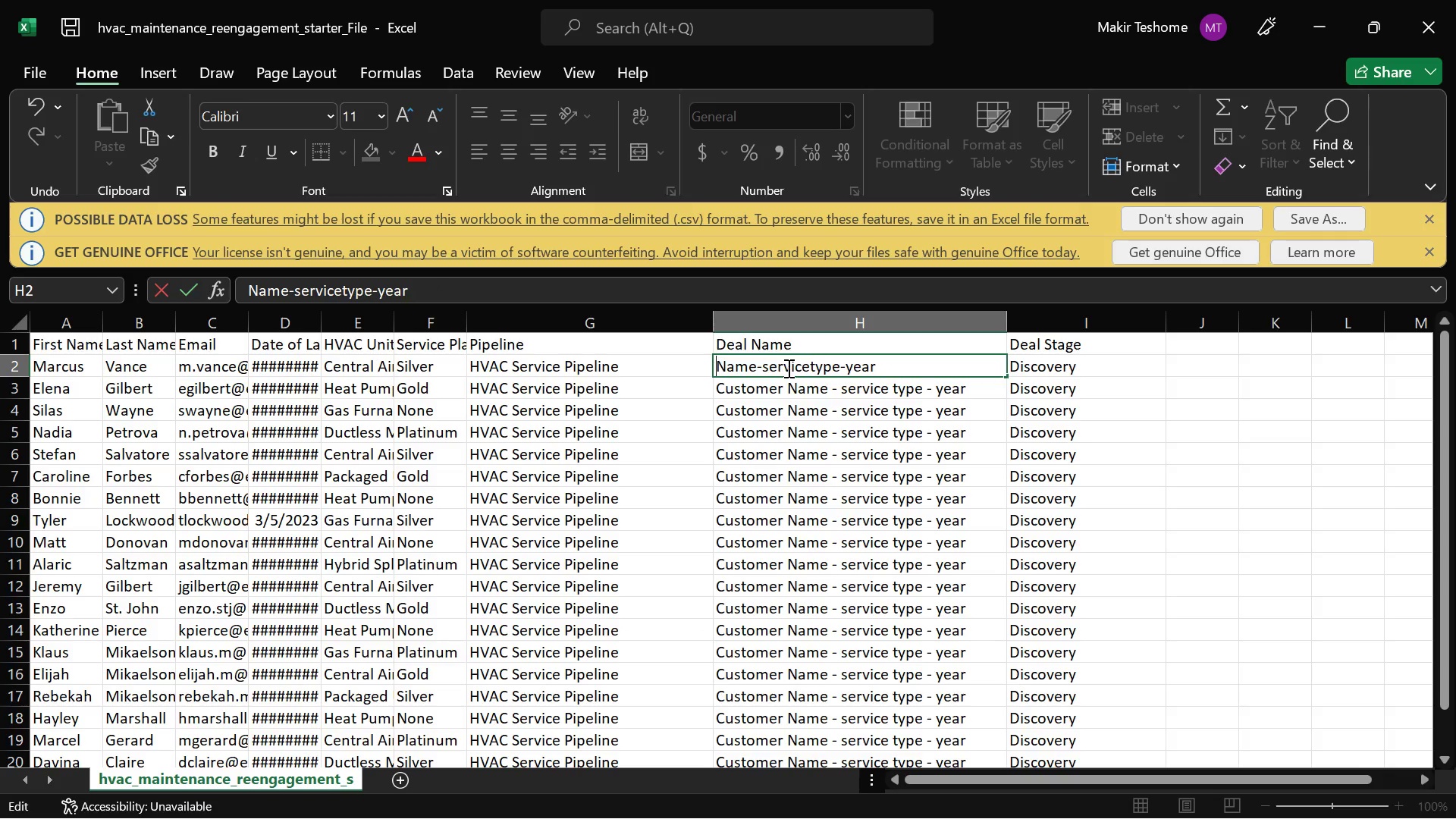 
key(Backspace)
 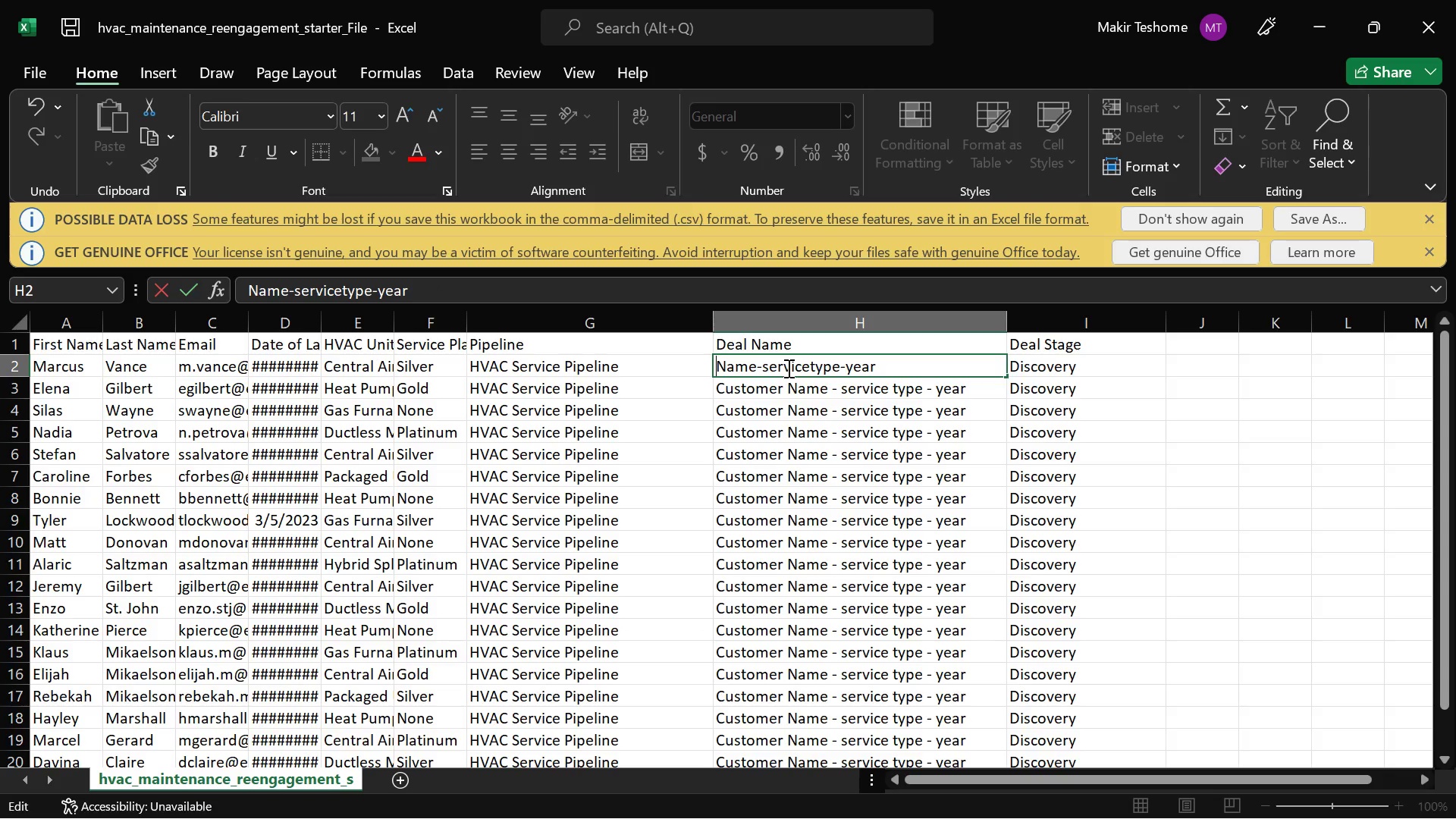 
key(Control+BracketLeft)
 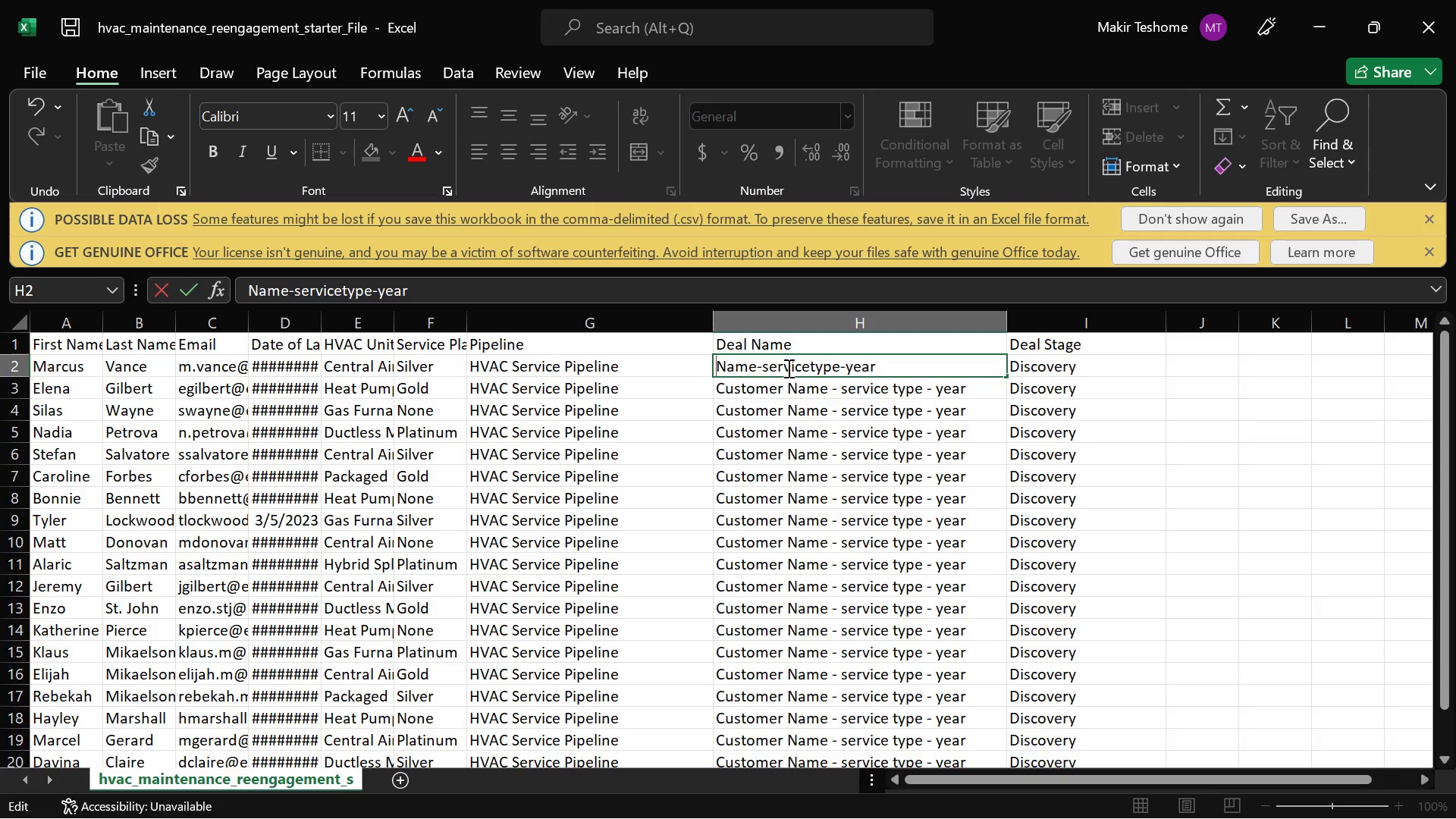 
key(Control+BracketLeft)
 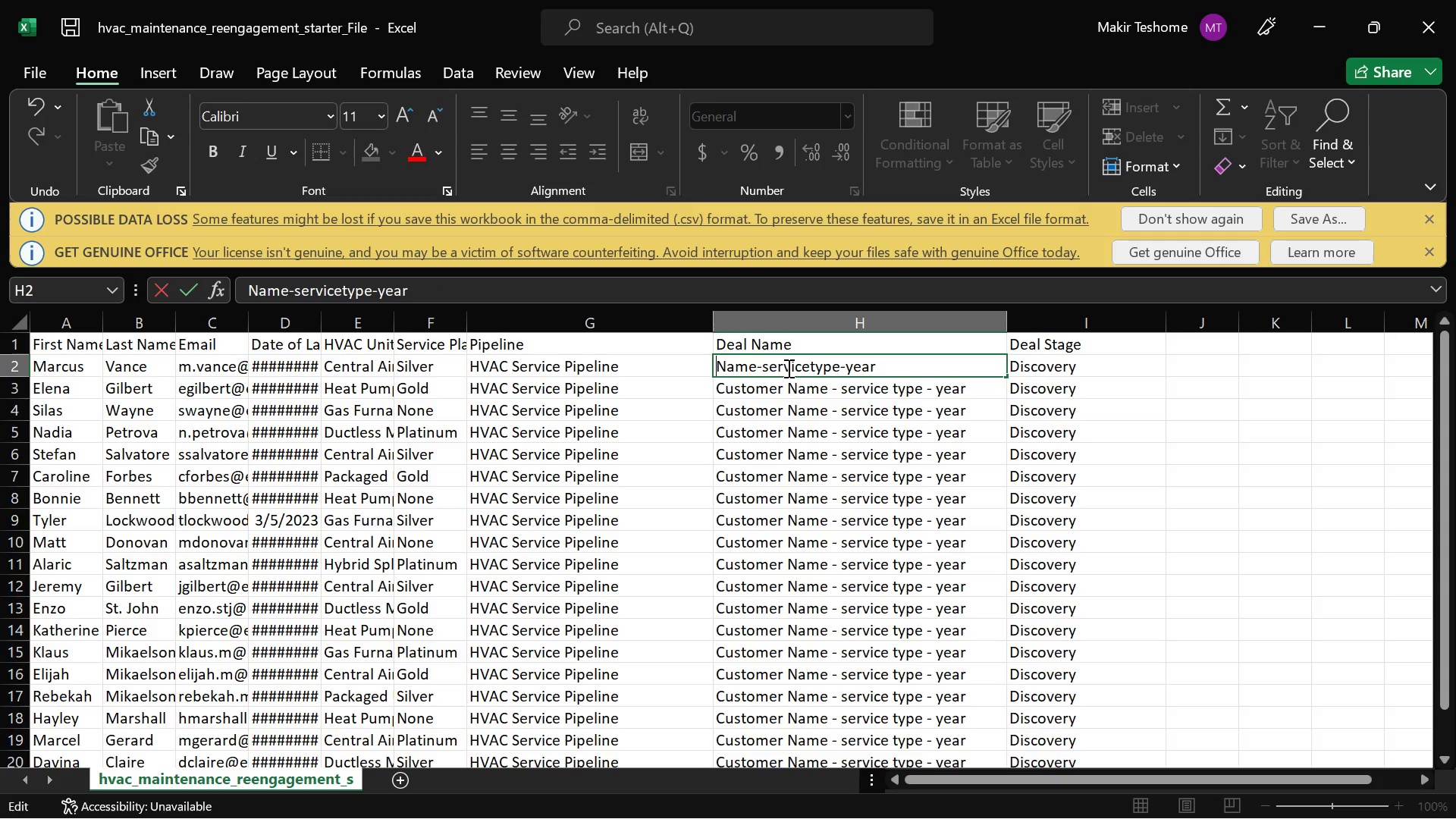 
key(Control+BracketRight)
 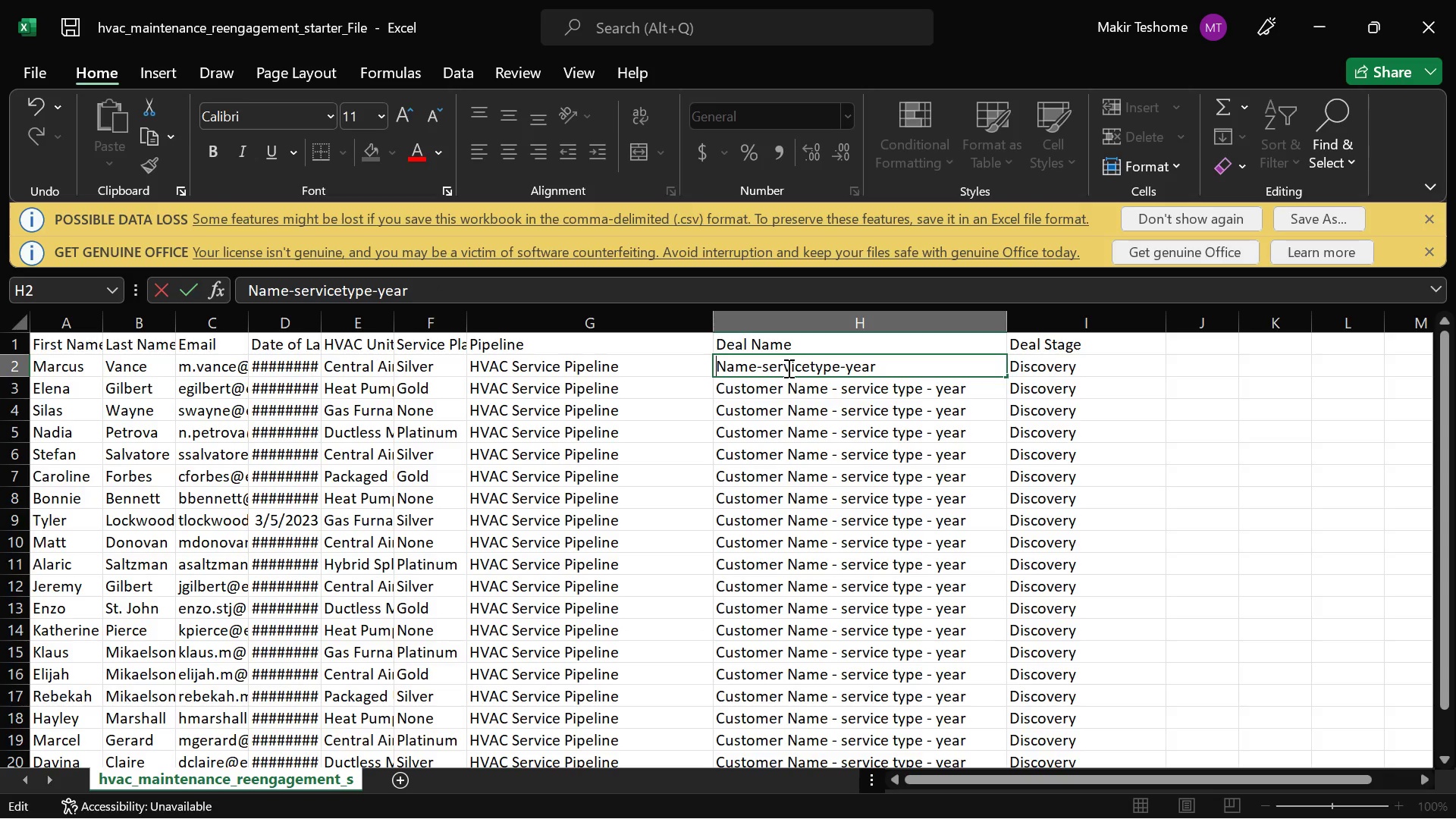 
key(Shift+BracketLeft)
 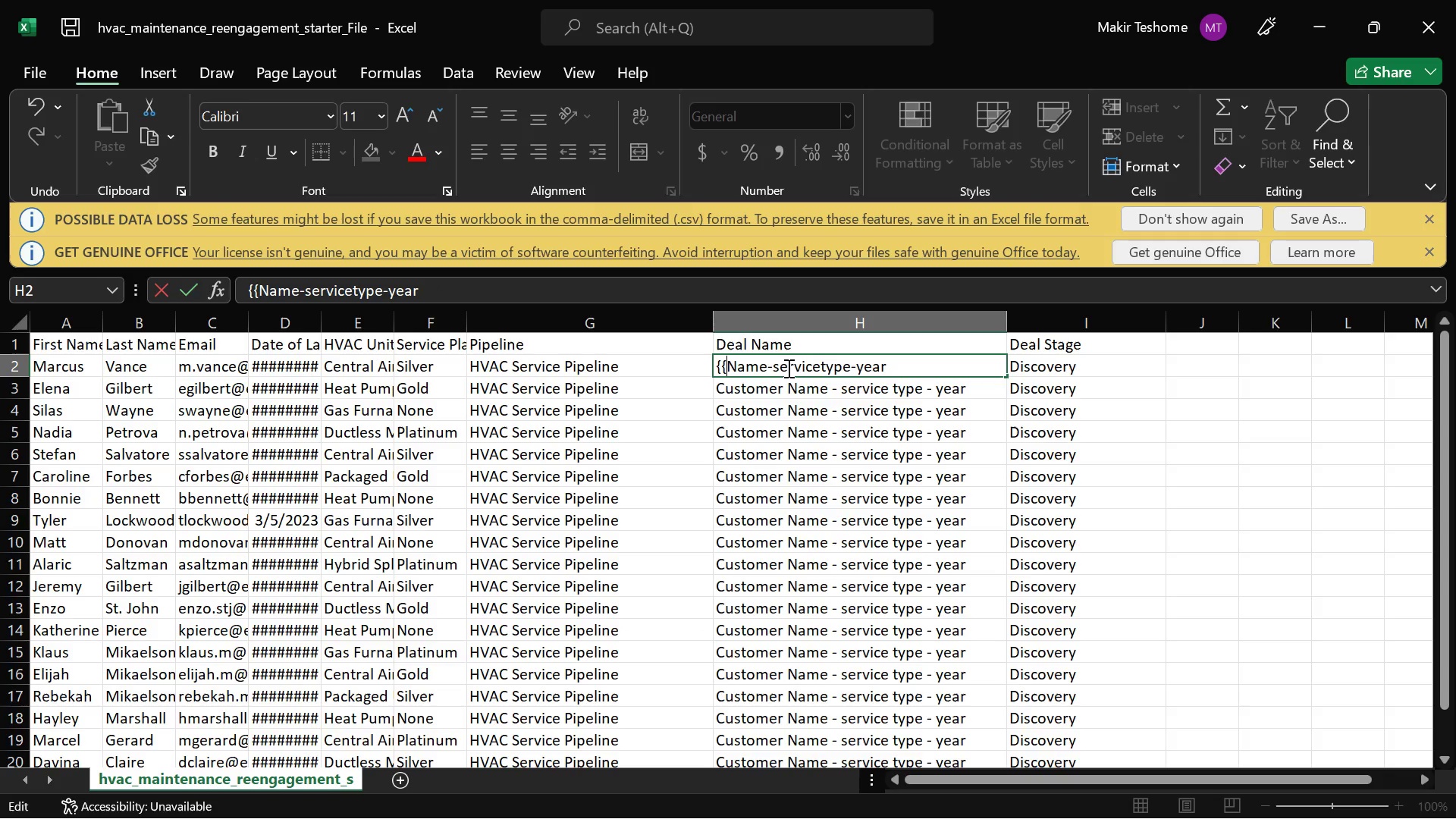 
key(Shift+BracketLeft)
 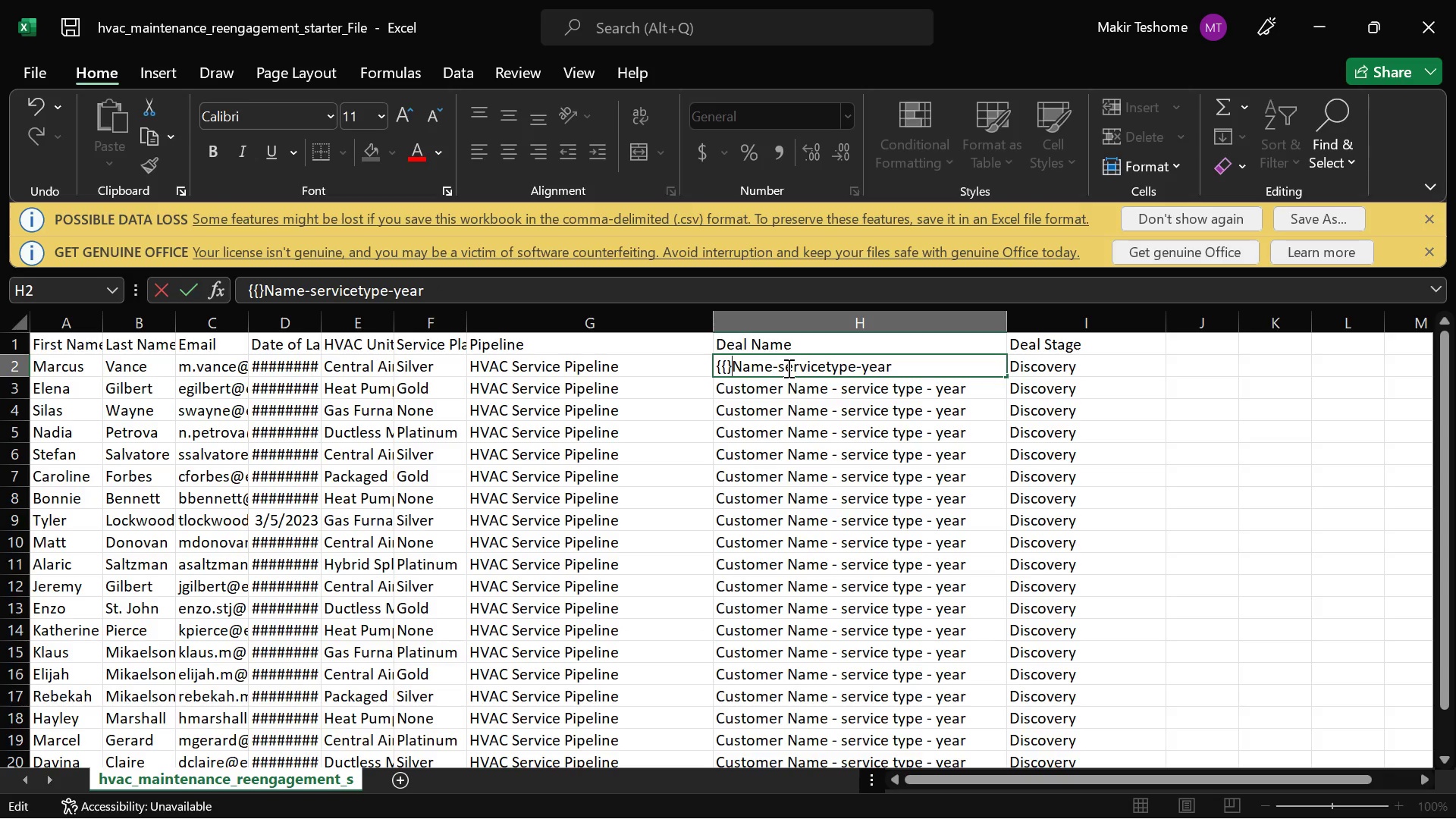 
key(Shift+BracketRight)
 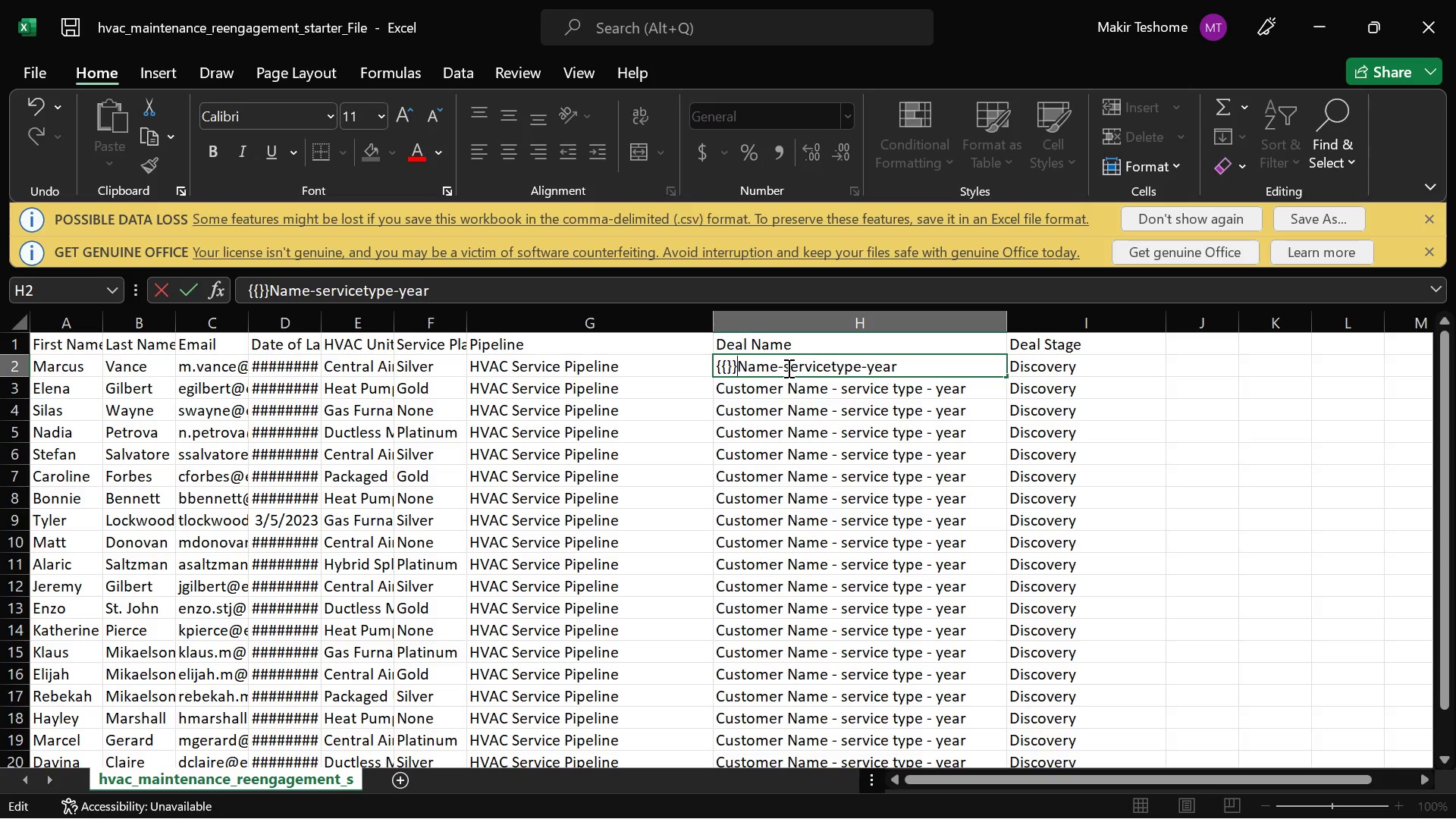 
key(Shift+BracketRight)
 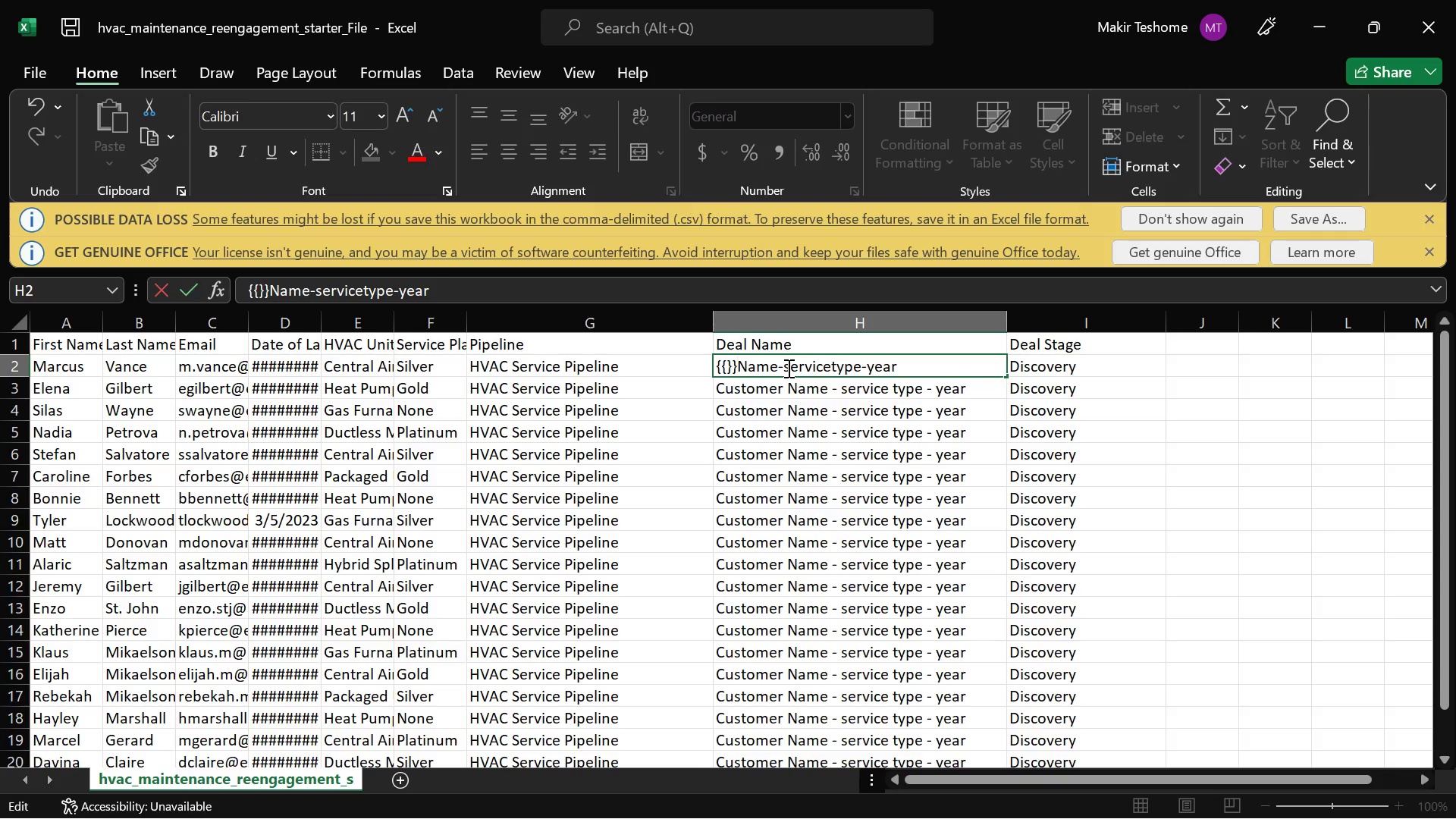 
key(ArrowLeft)
 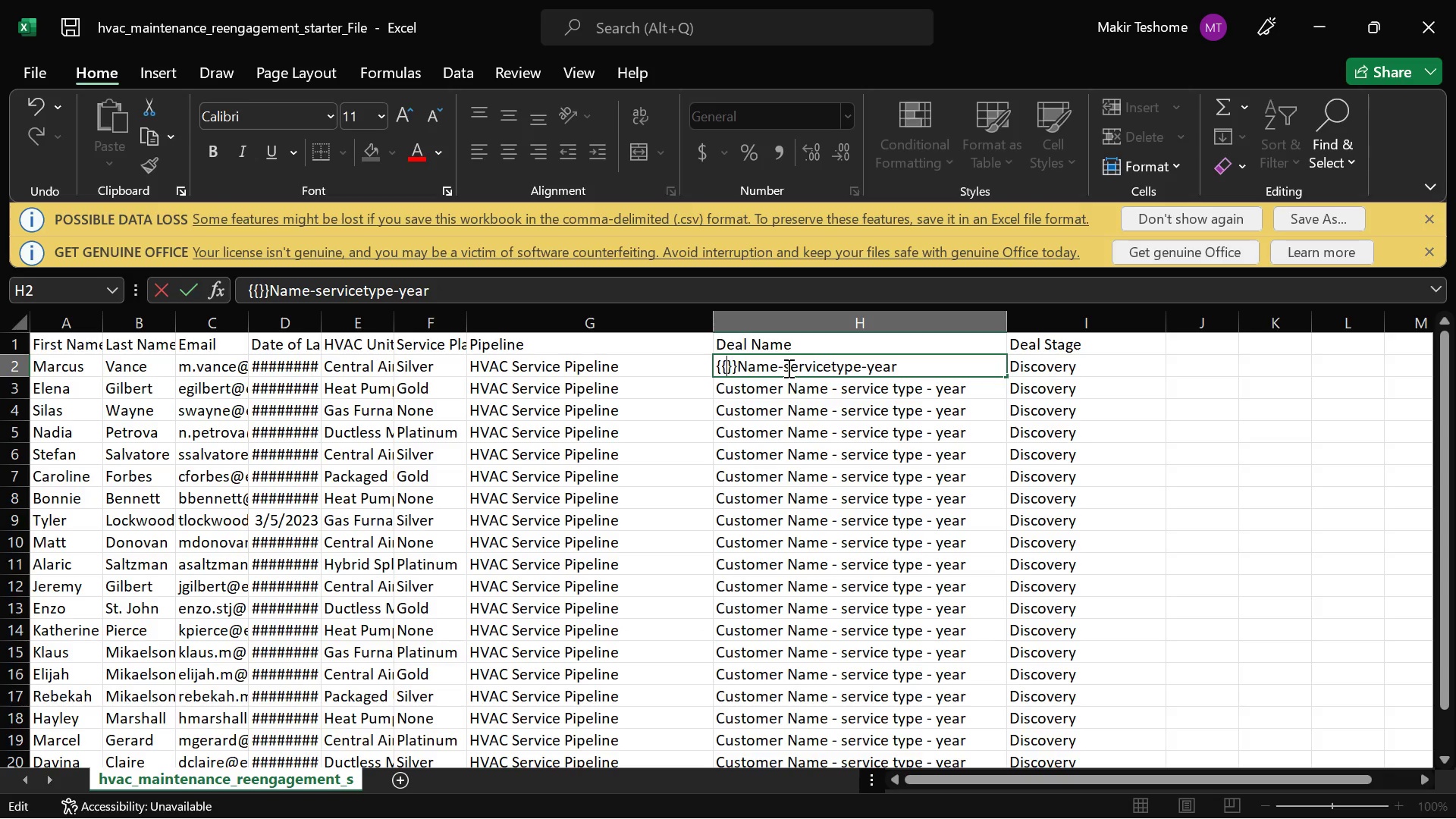 
key(ArrowLeft)
 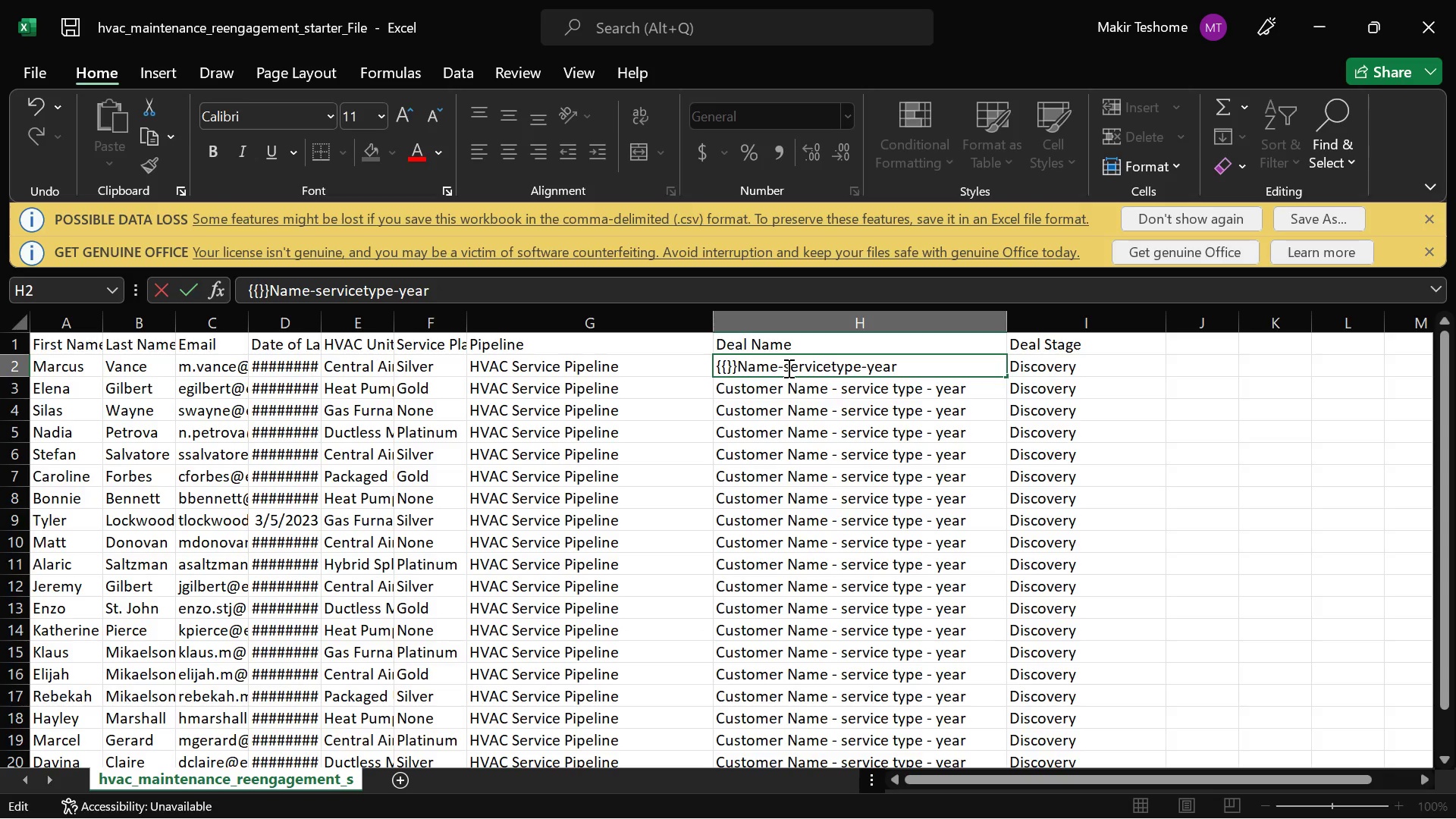 
type(First name)
 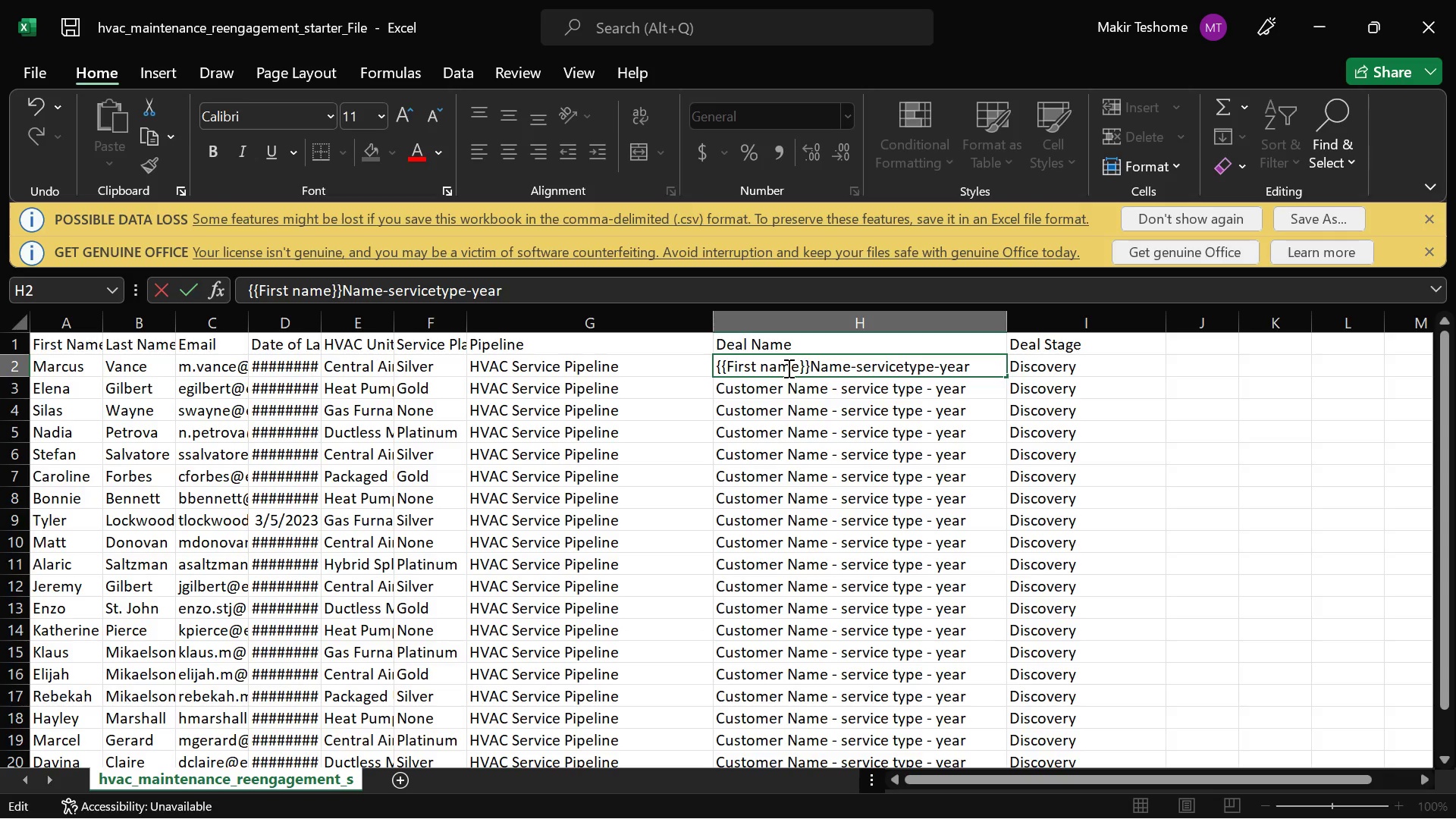 
key(ArrowRight)
 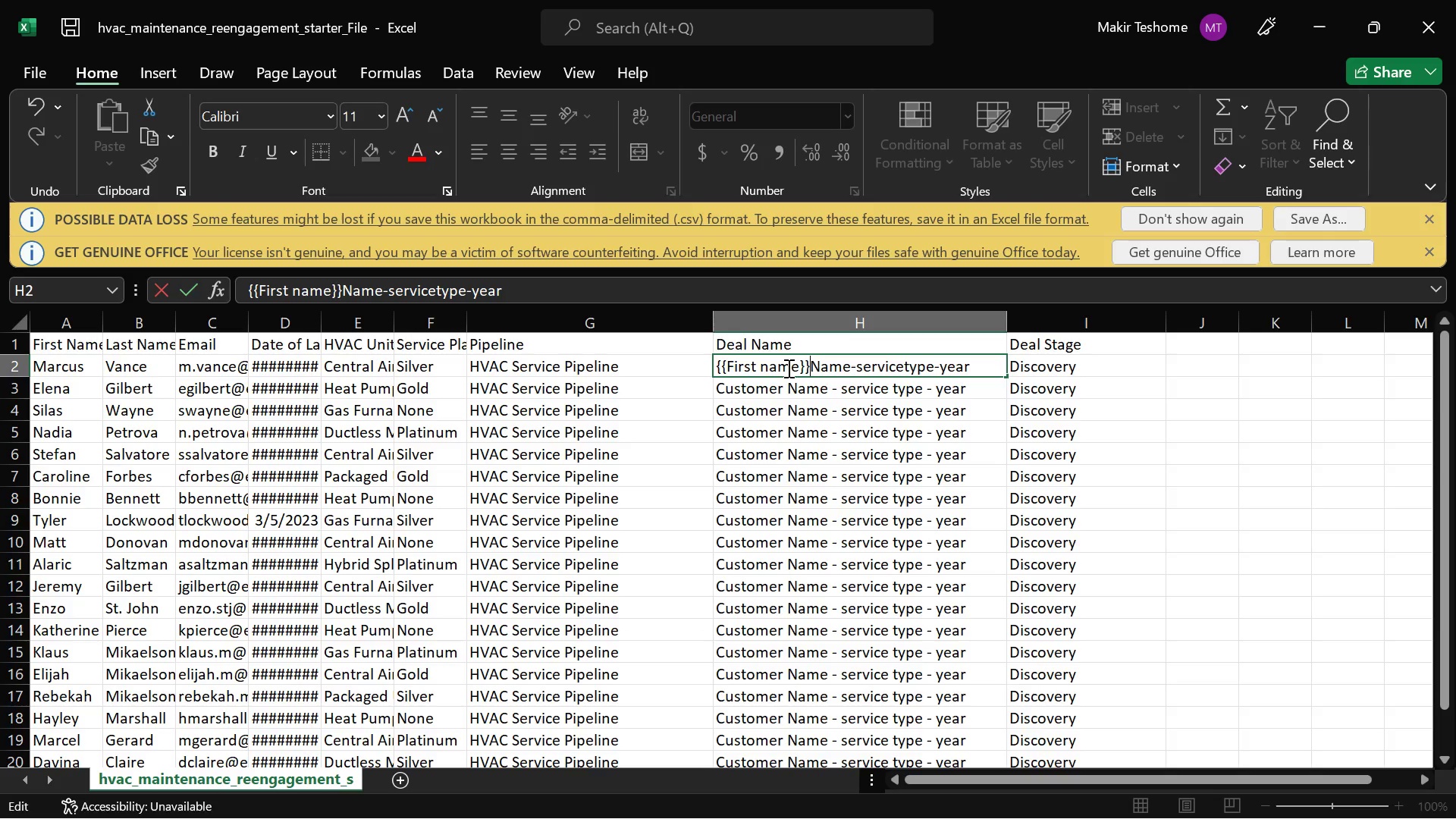 
key(ArrowRight)
 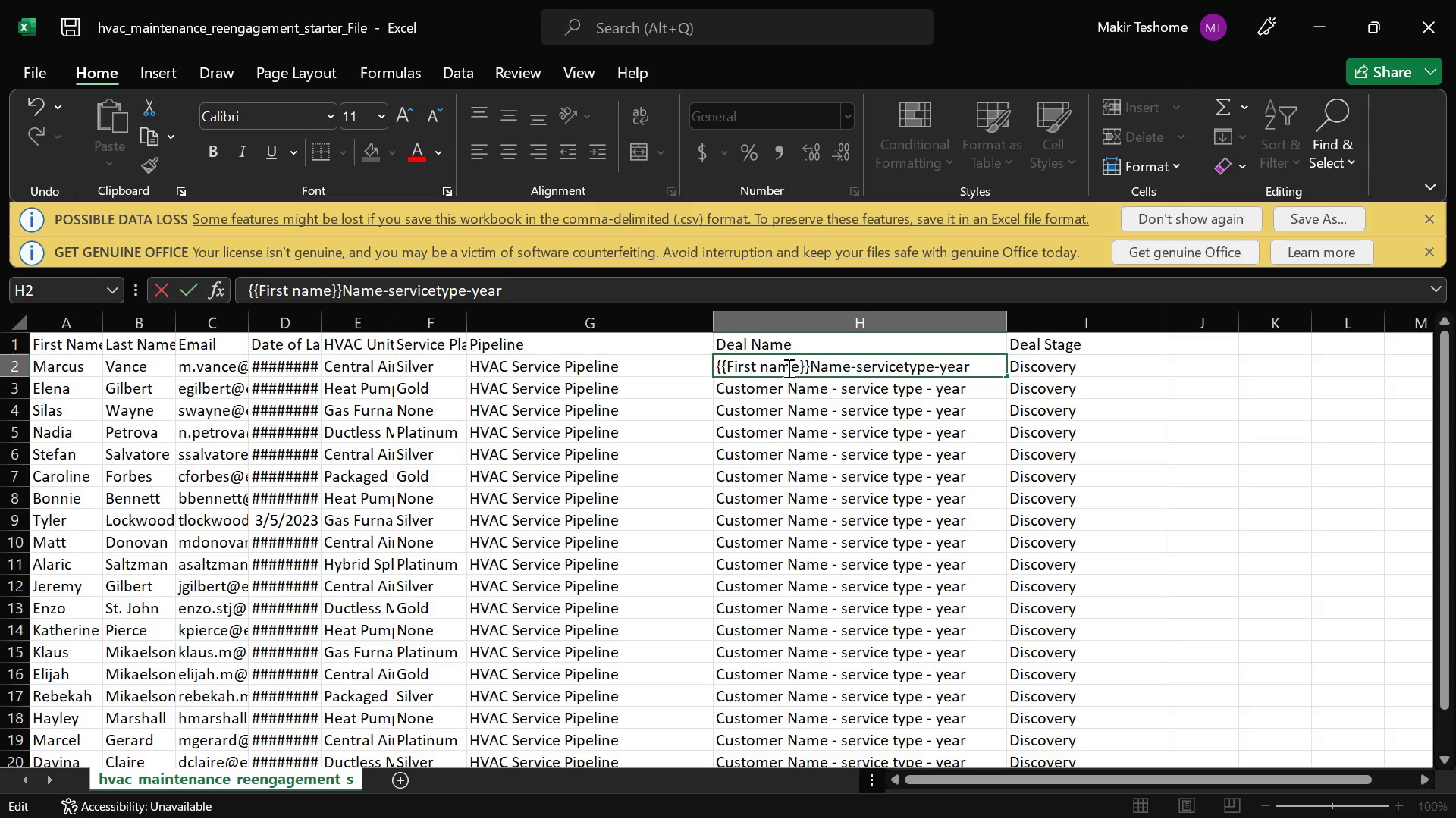 
type( Last )
 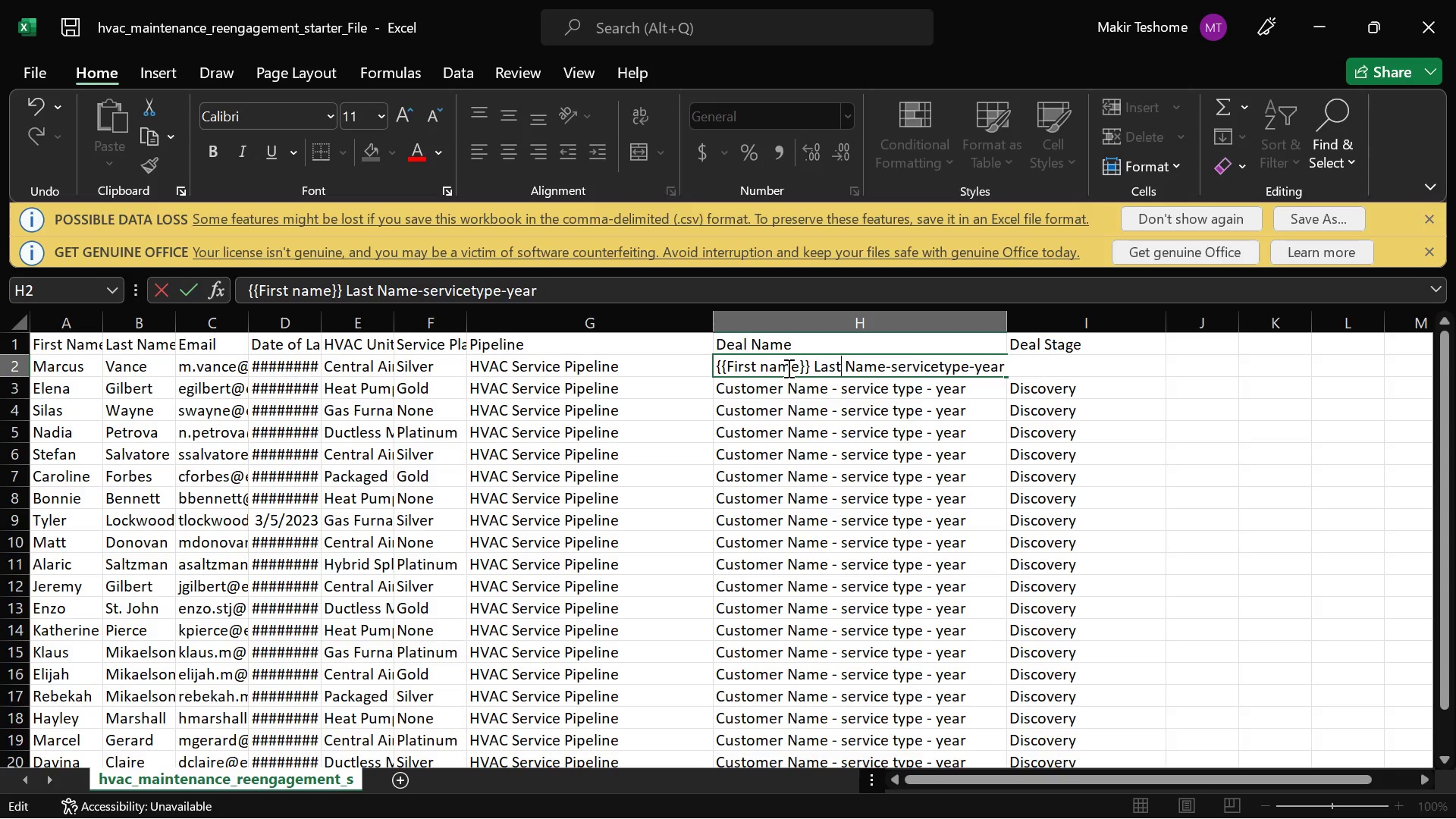 
hold_key(key=ArrowLeft, duration=0.39)
 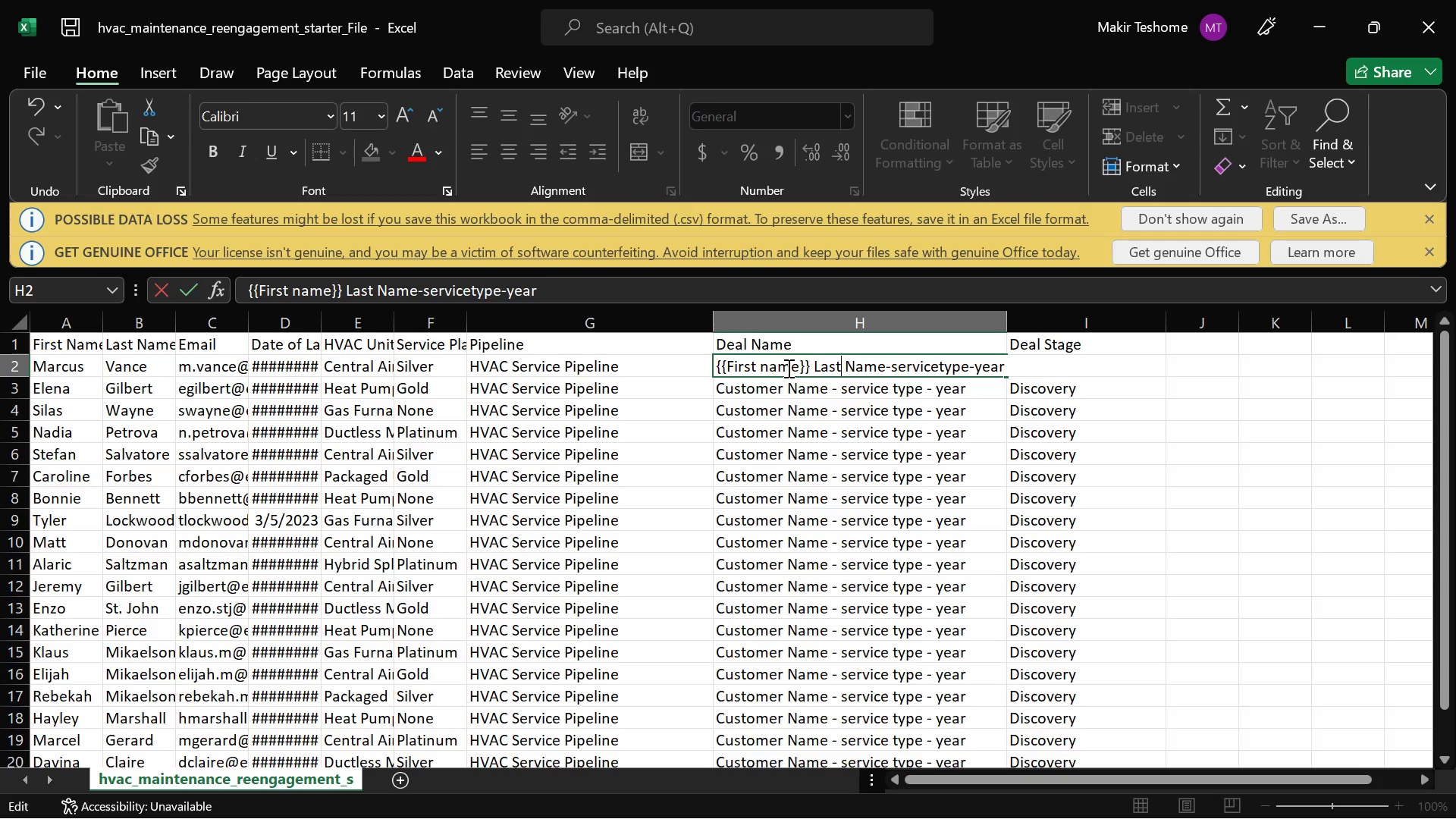 
key(ArrowRight)
 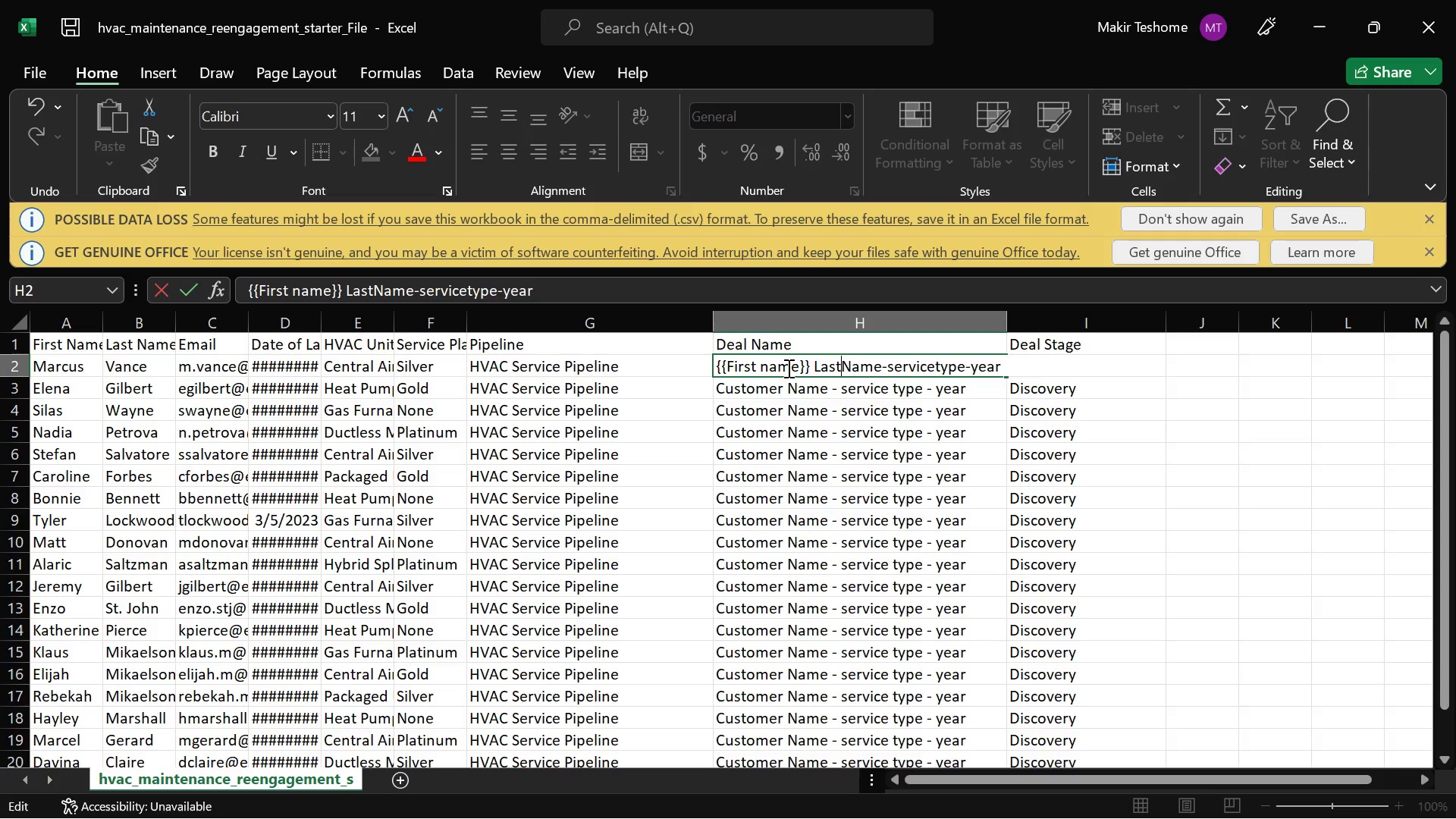 
key(Backspace)
 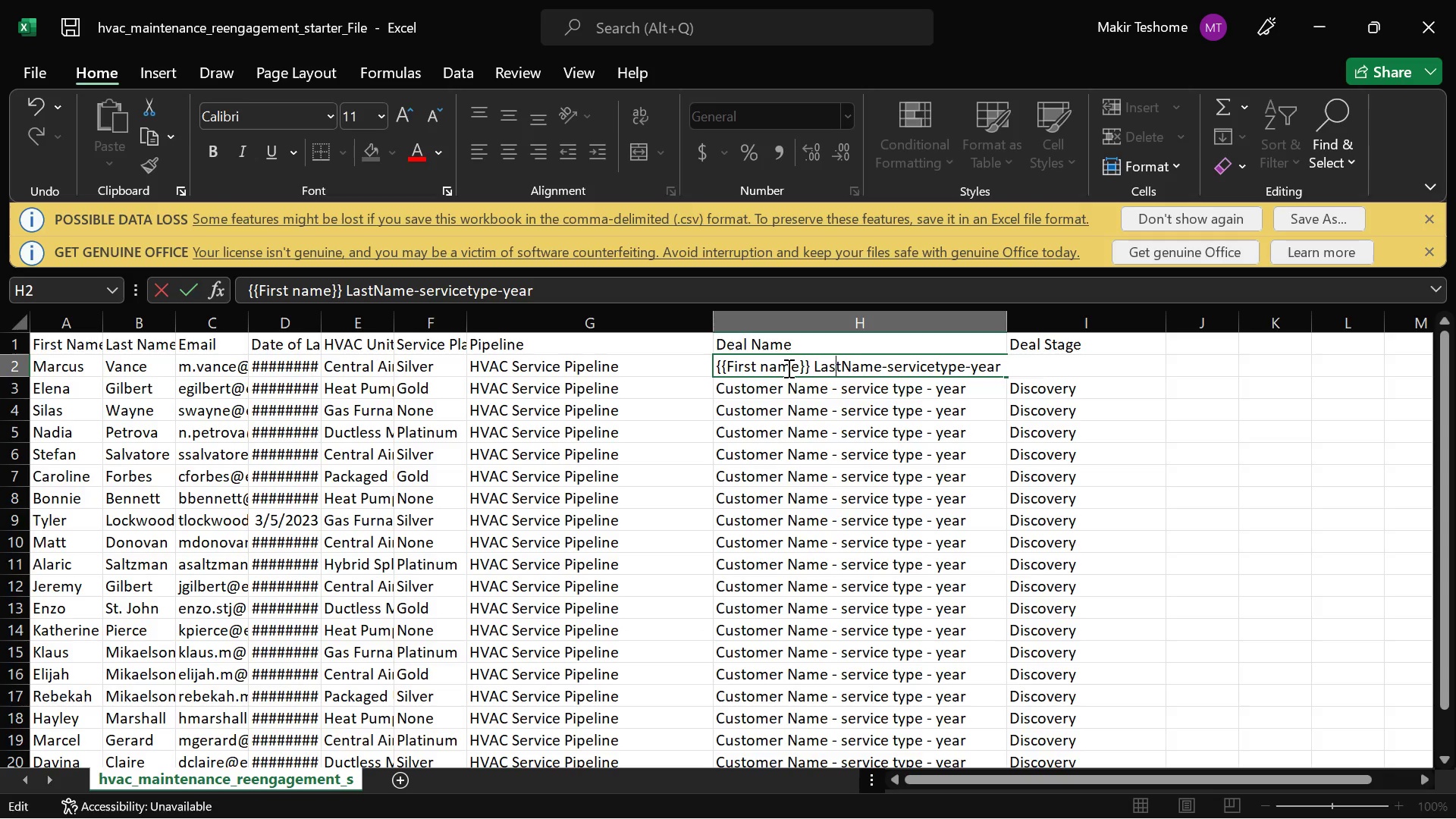 
hold_key(key=ArrowLeft, duration=0.55)
 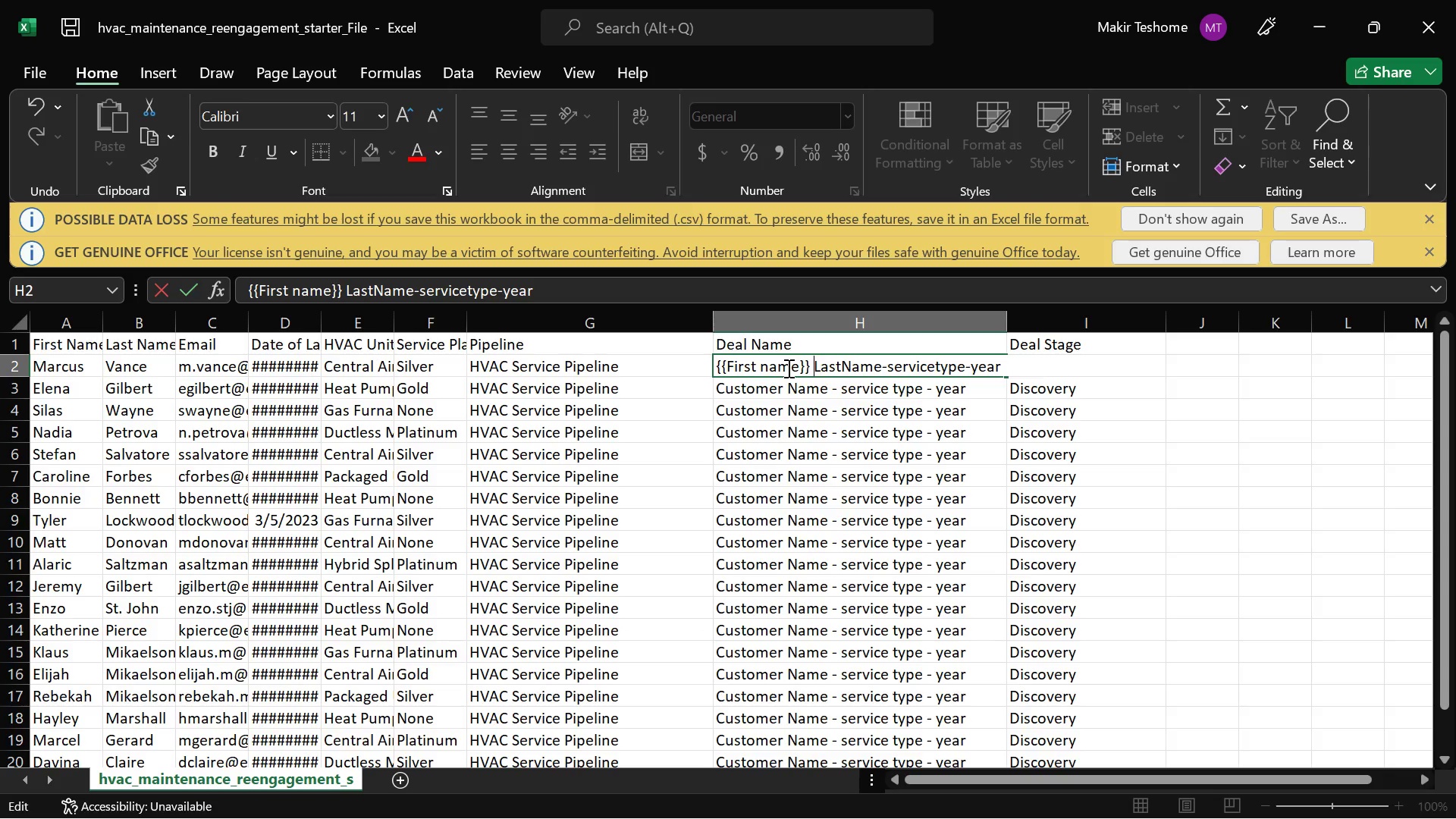 
key(ArrowLeft)
 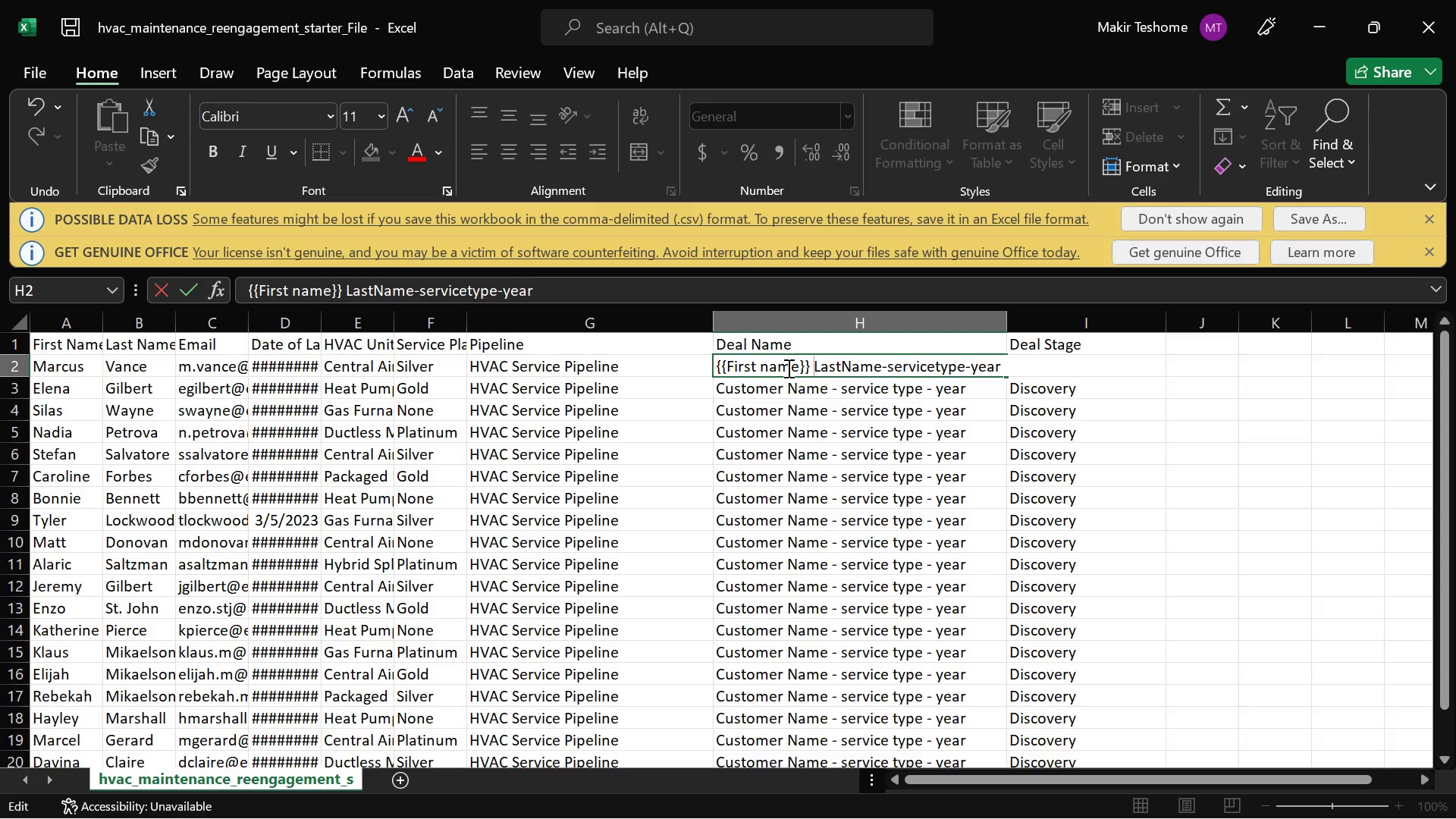 
key(Shift+BracketLeft)
 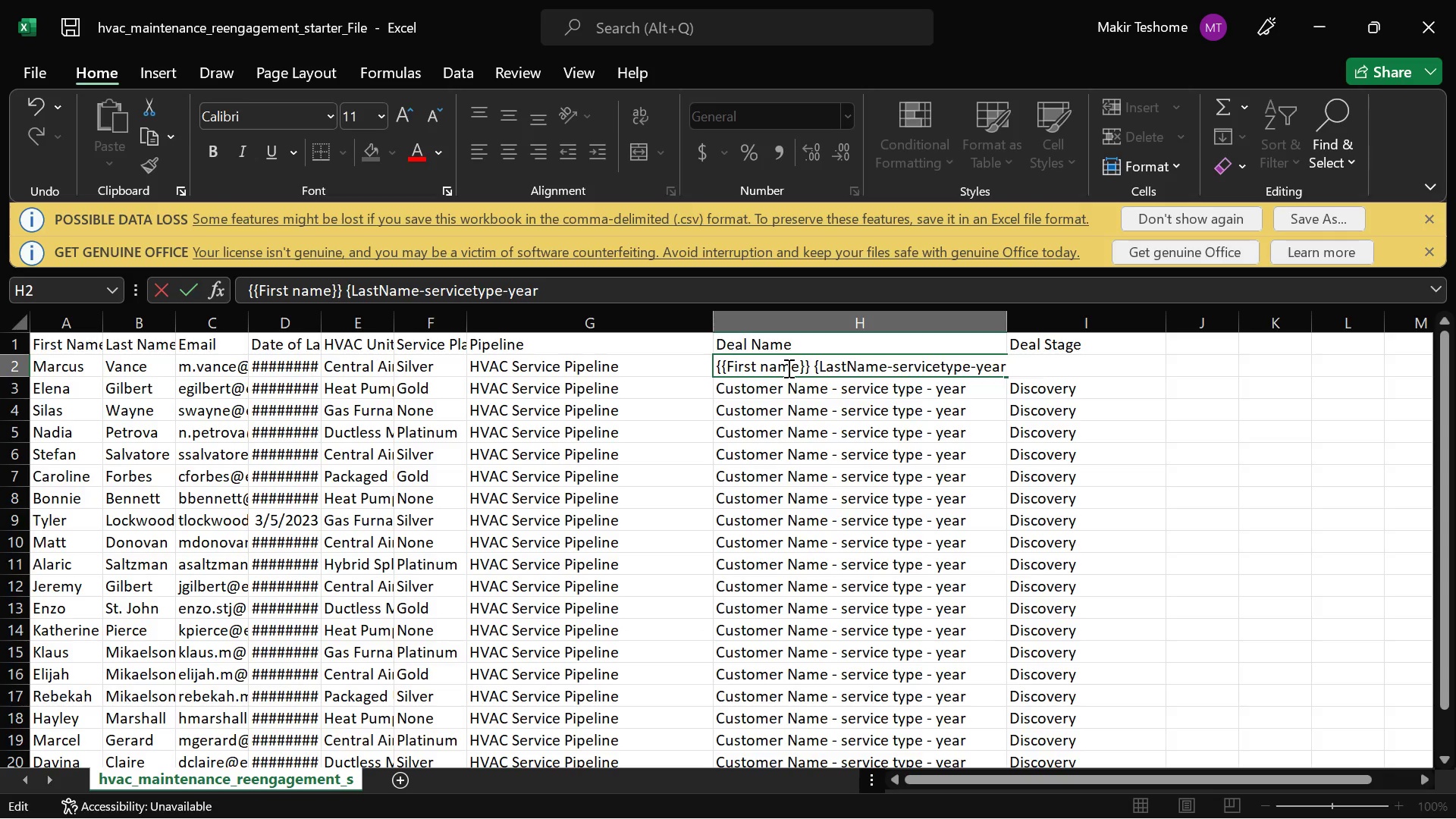 
key(Shift+BracketLeft)
 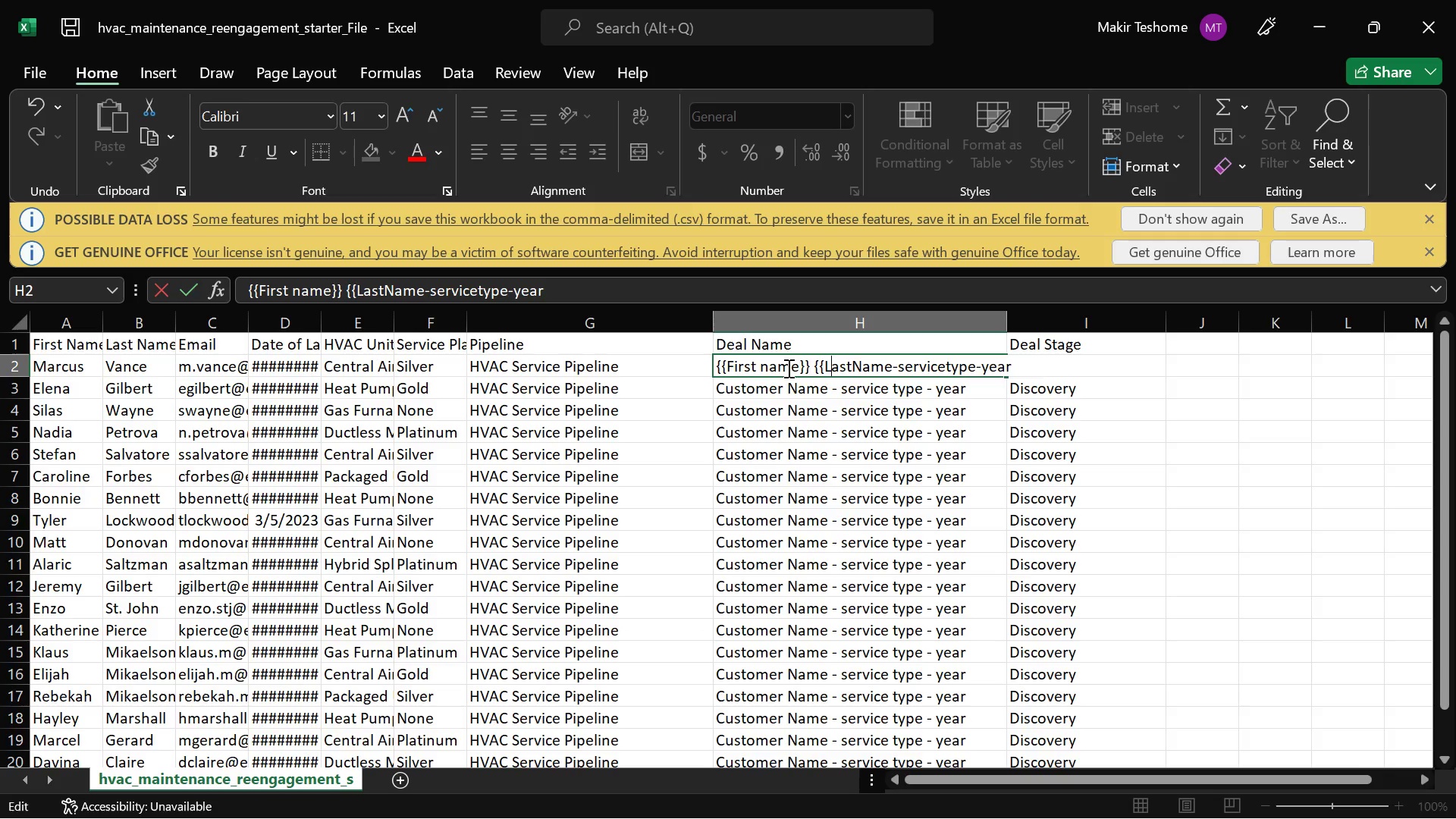 
hold_key(key=ArrowRight, duration=0.72)
 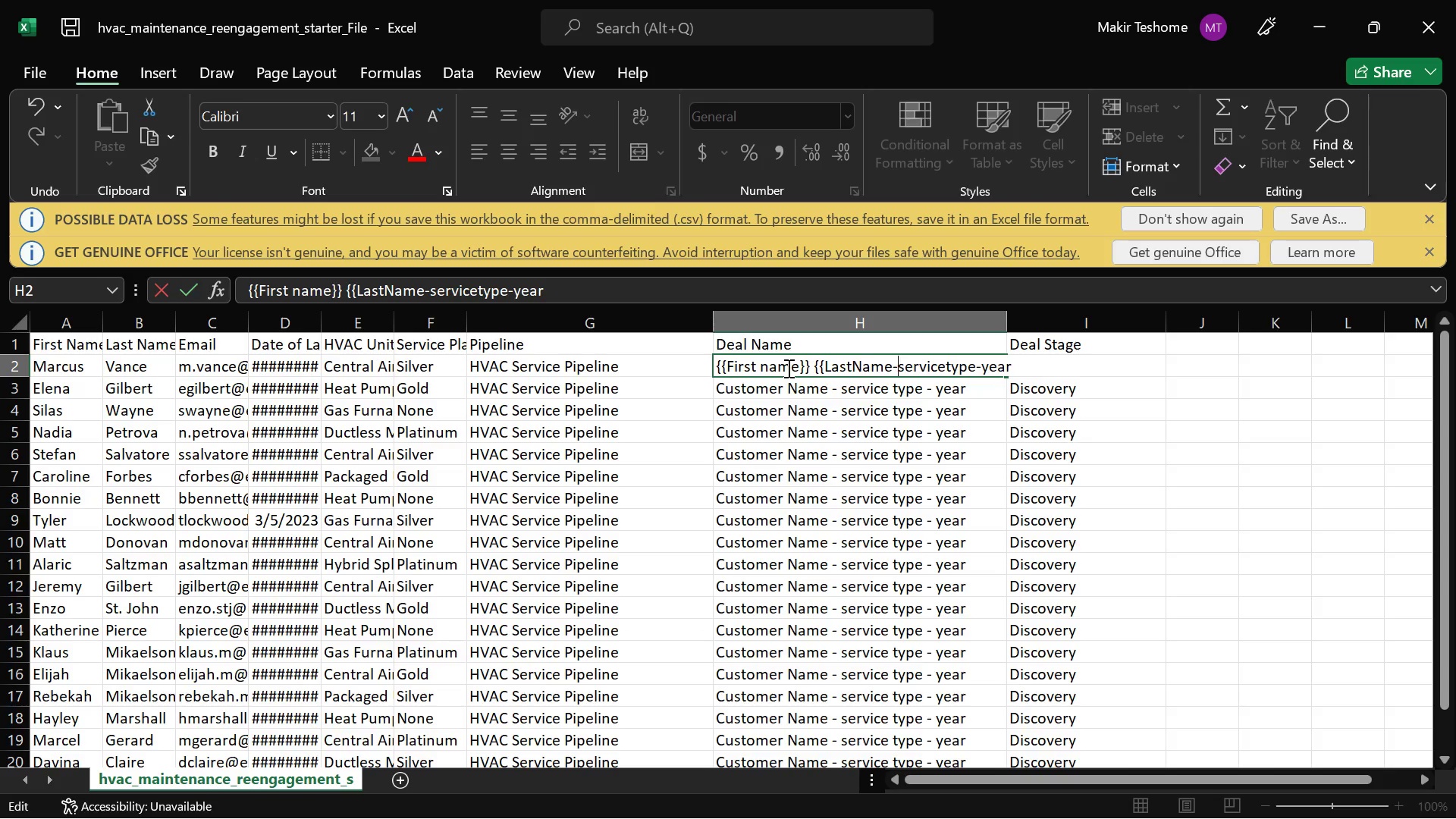 
key(ArrowRight)
 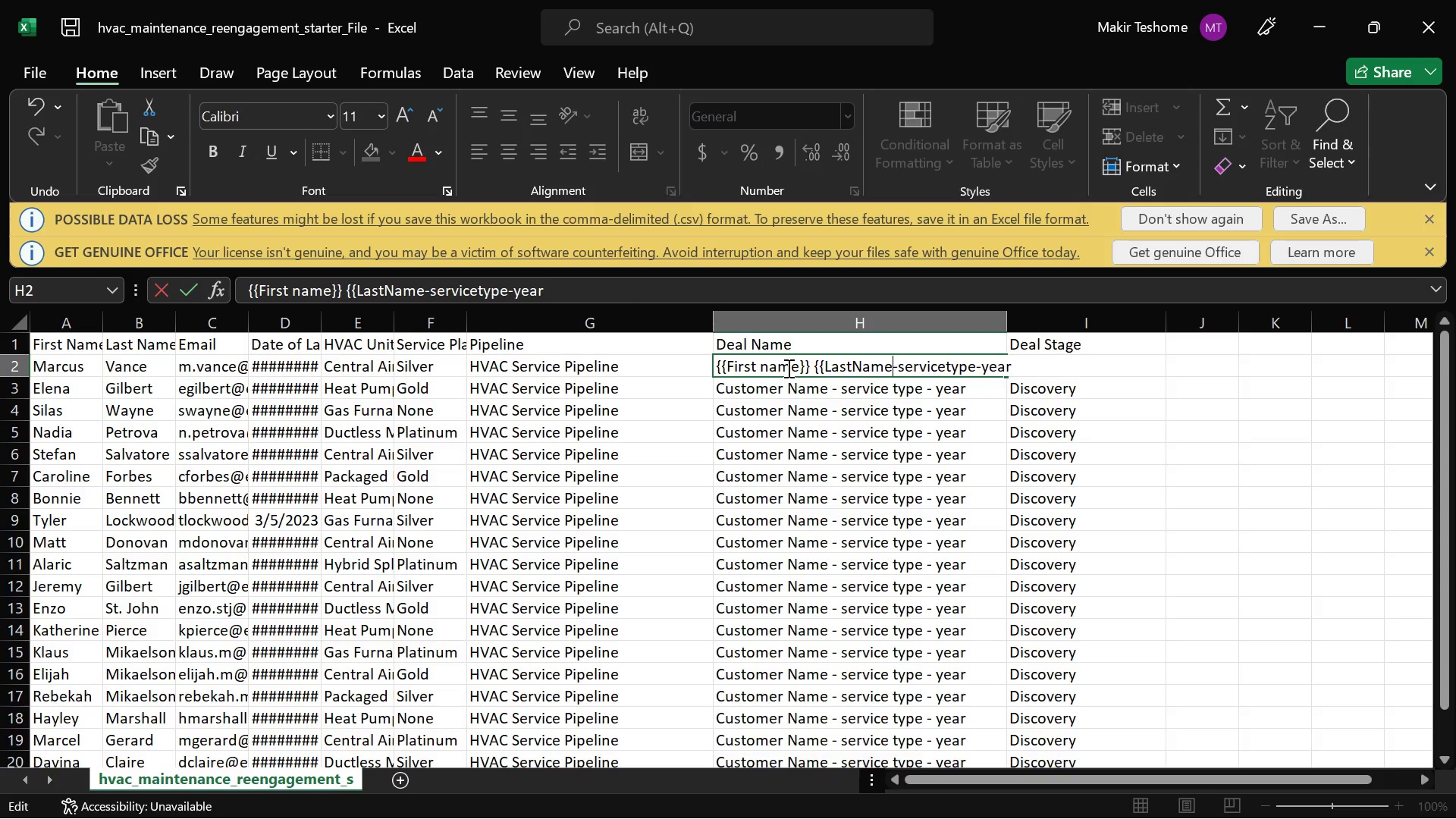 
key(ArrowLeft)
 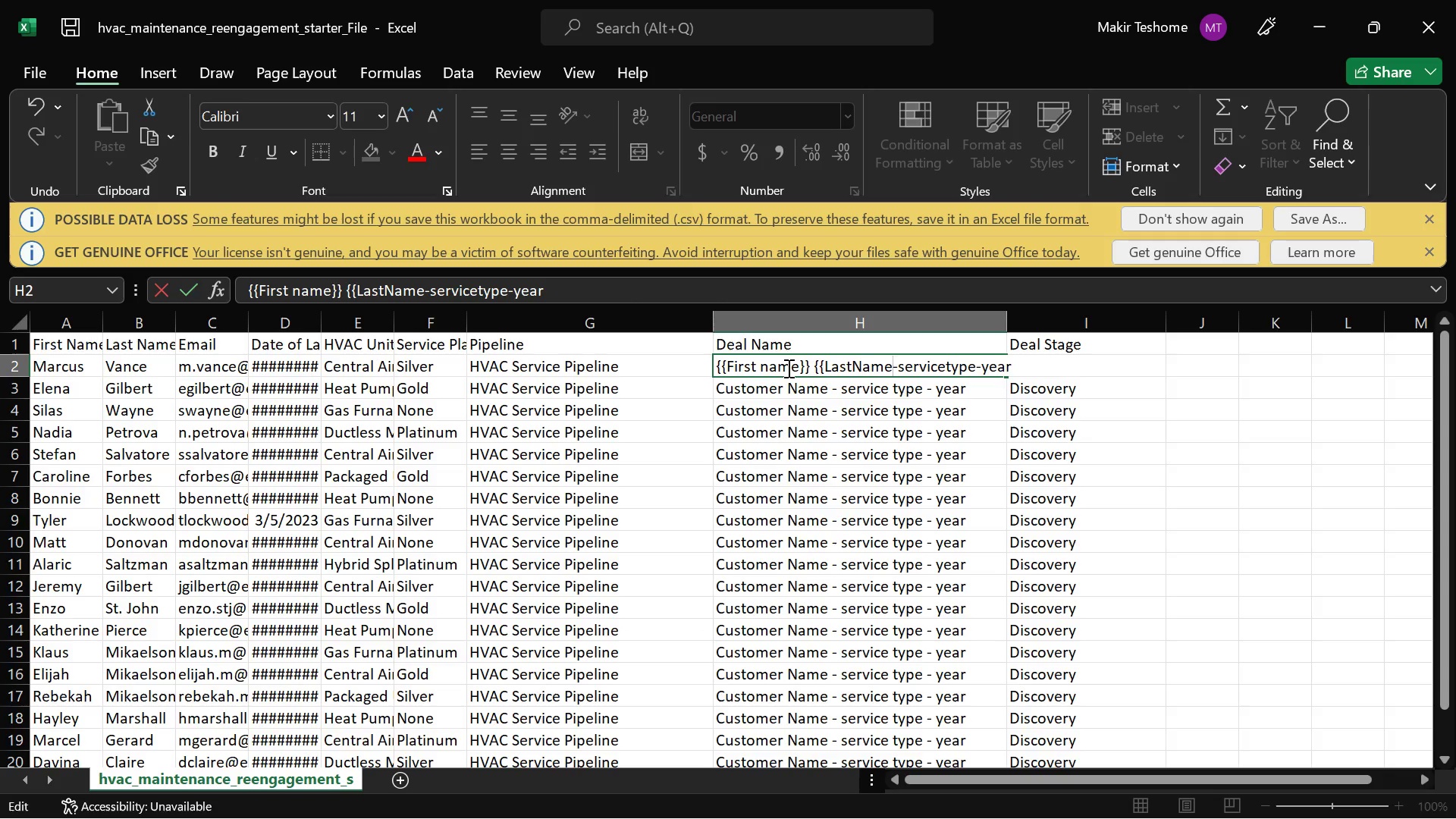 
key(Shift+BracketRight)
 